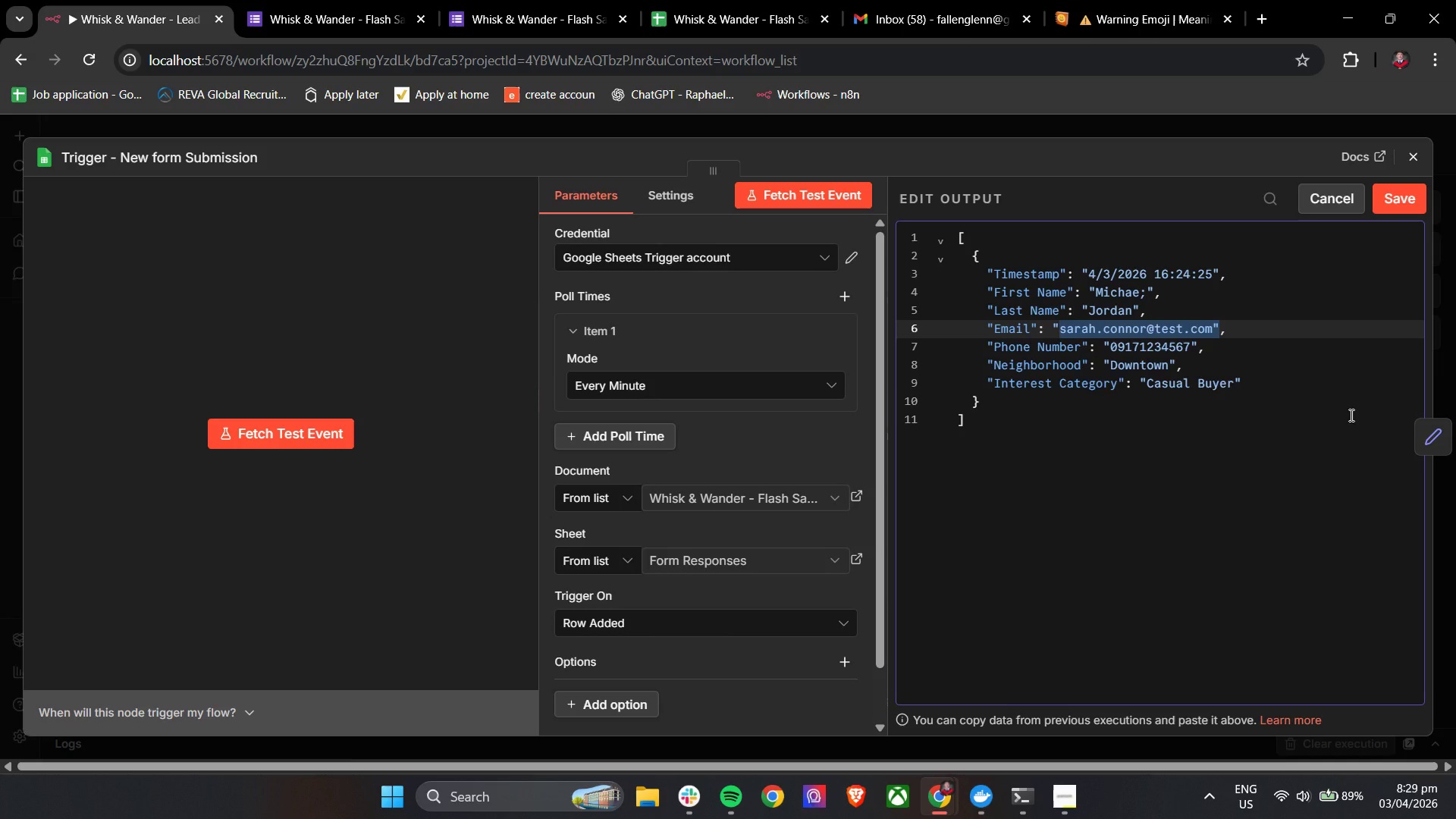 
key(Shift+ArrowLeft)
 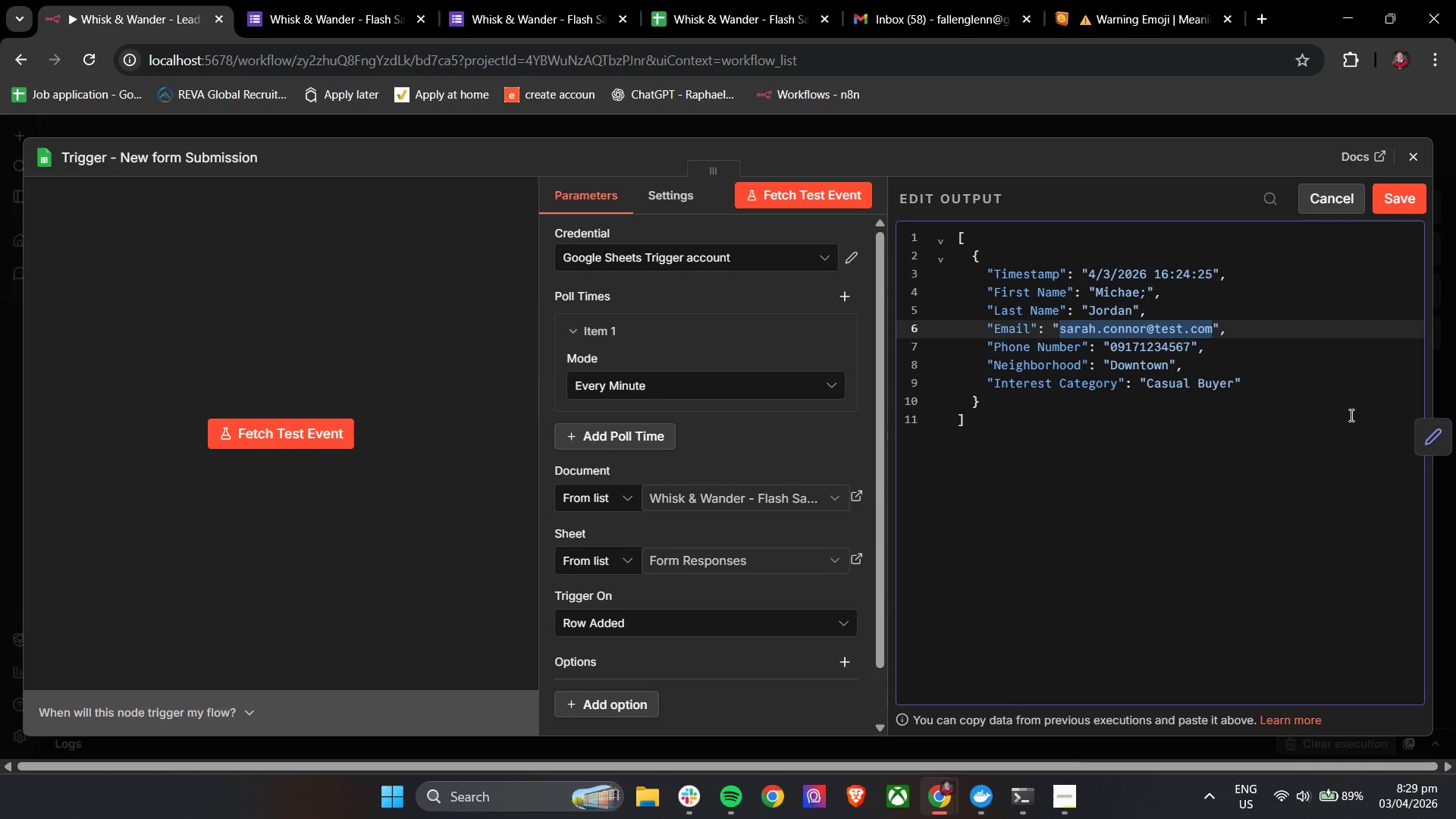 
key(Backspace)
type(mj@test.com)
 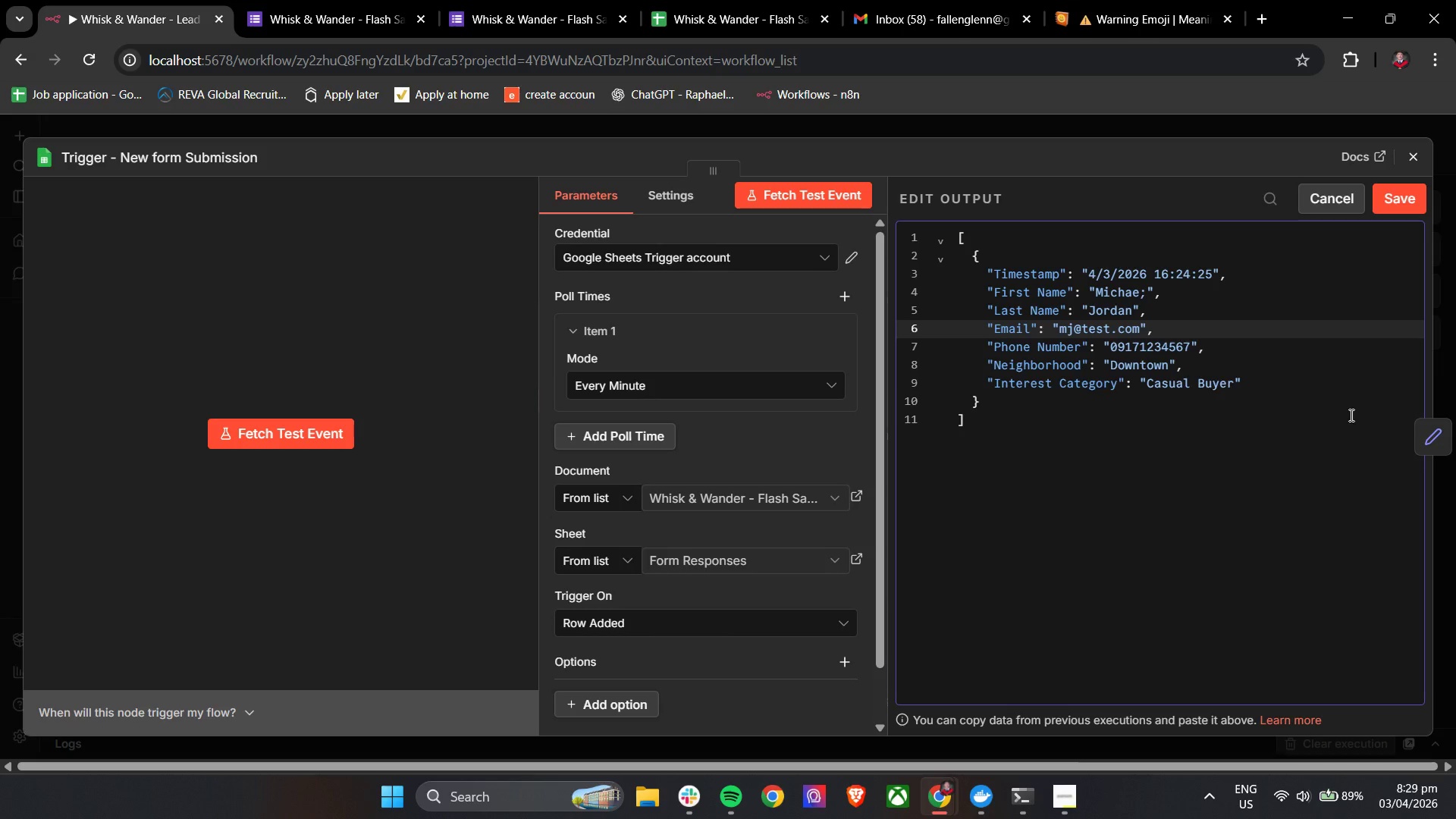 
left_click_drag(start_coordinate=[1110, 368], to_coordinate=[1169, 369])
 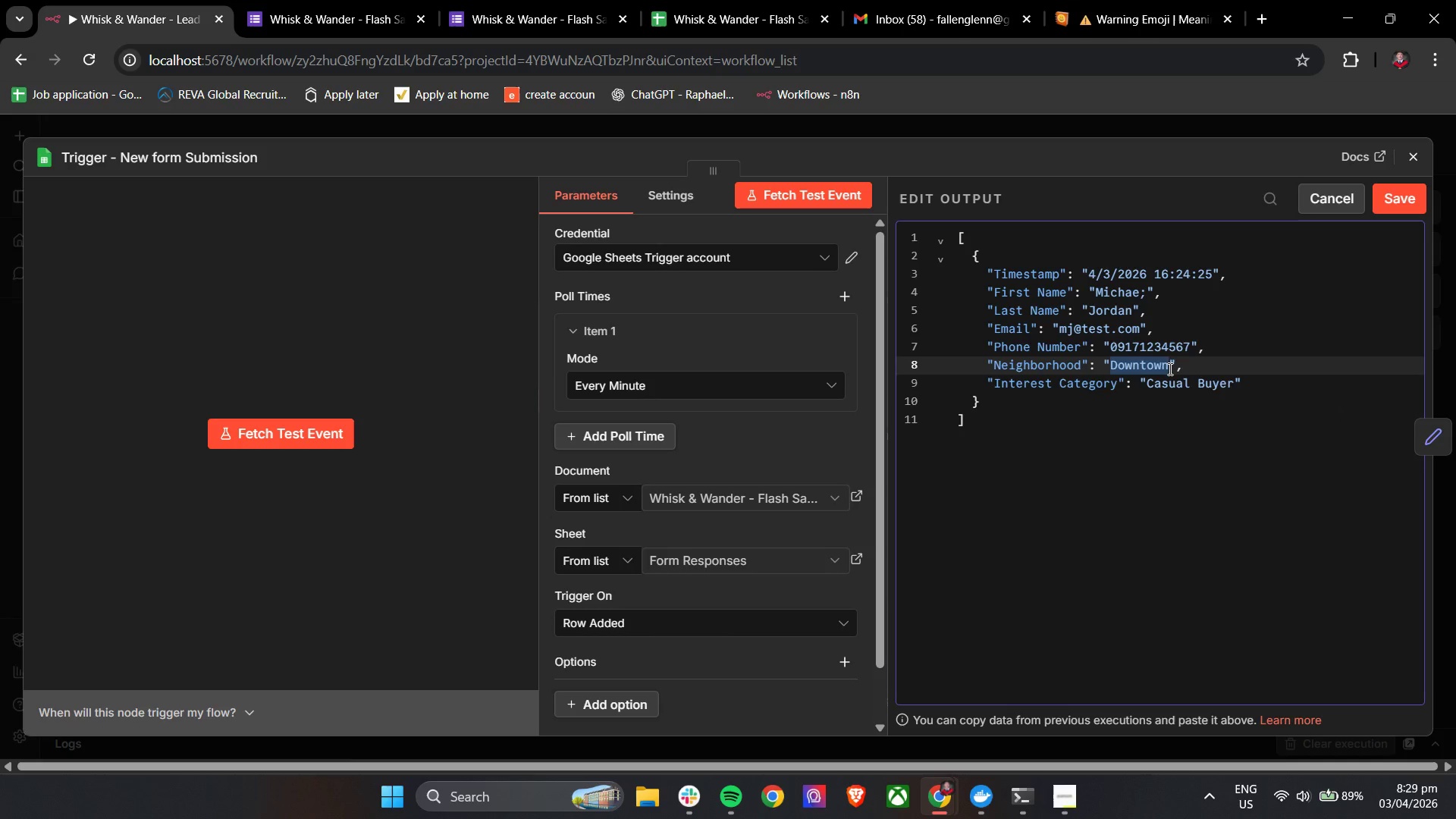 
type(up)
key(Backspace)
key(Backspace)
type(Uptown)
 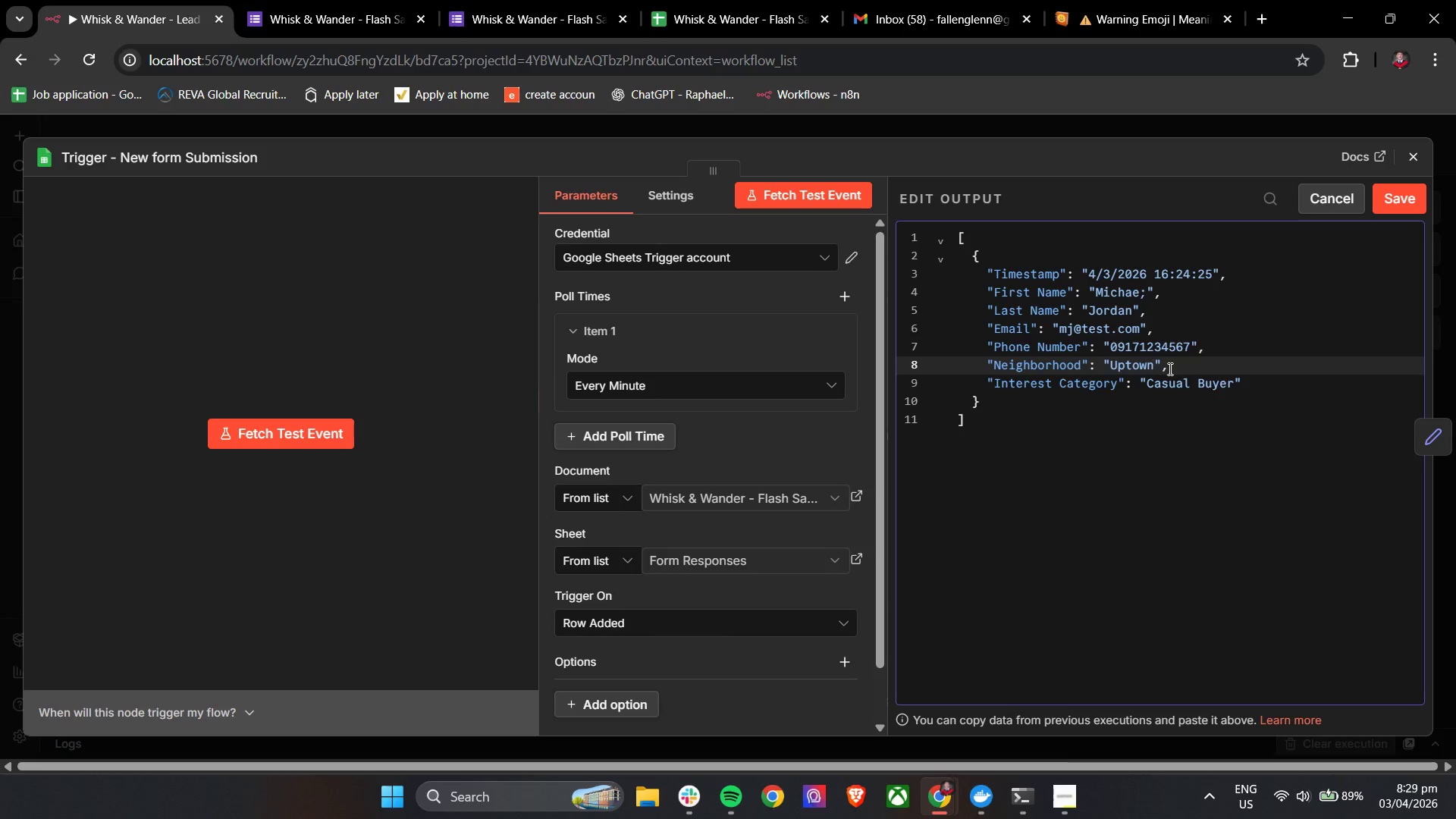 
wait(7.75)
 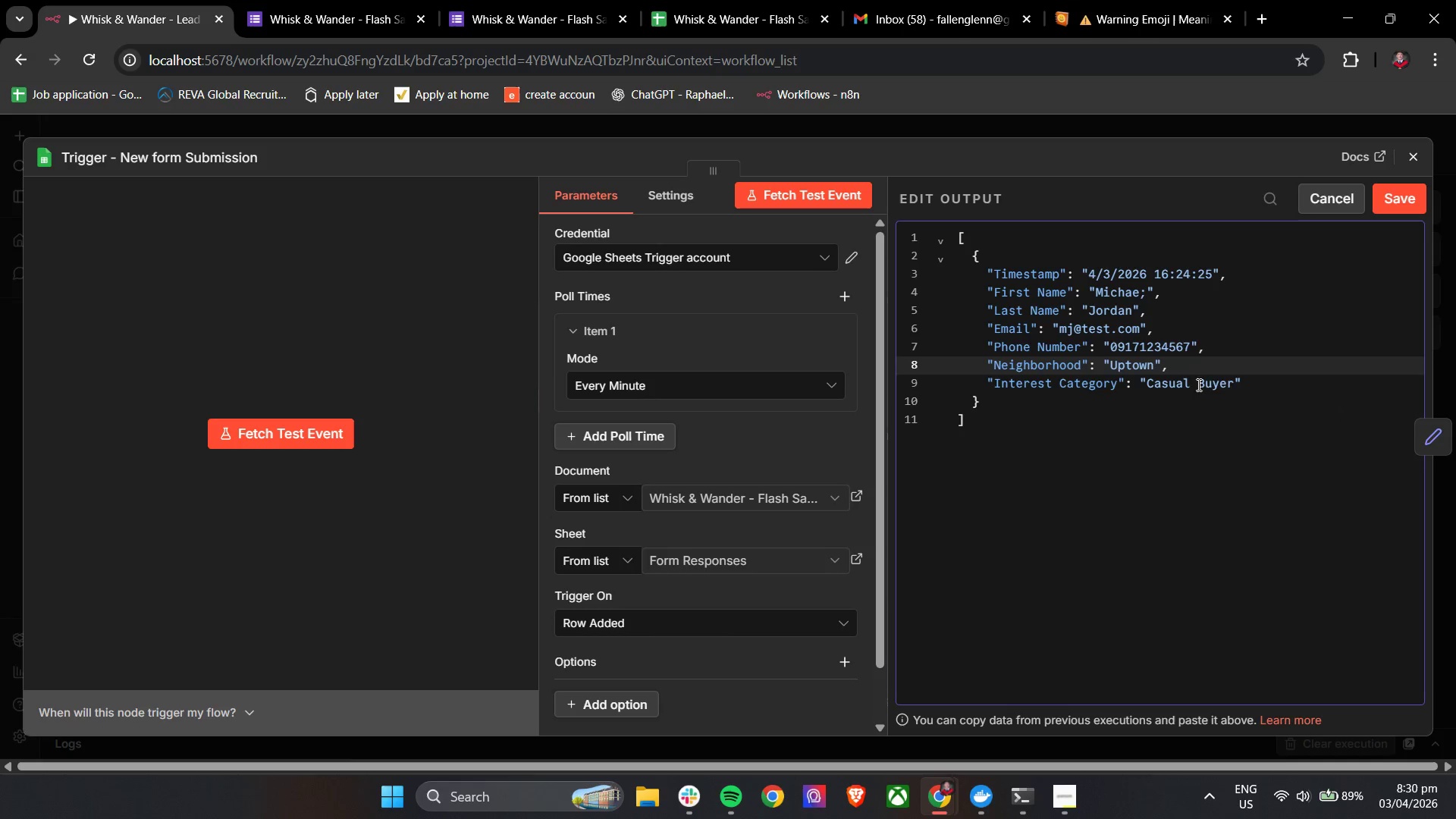 
left_click_drag(start_coordinate=[1149, 385], to_coordinate=[1234, 390])
 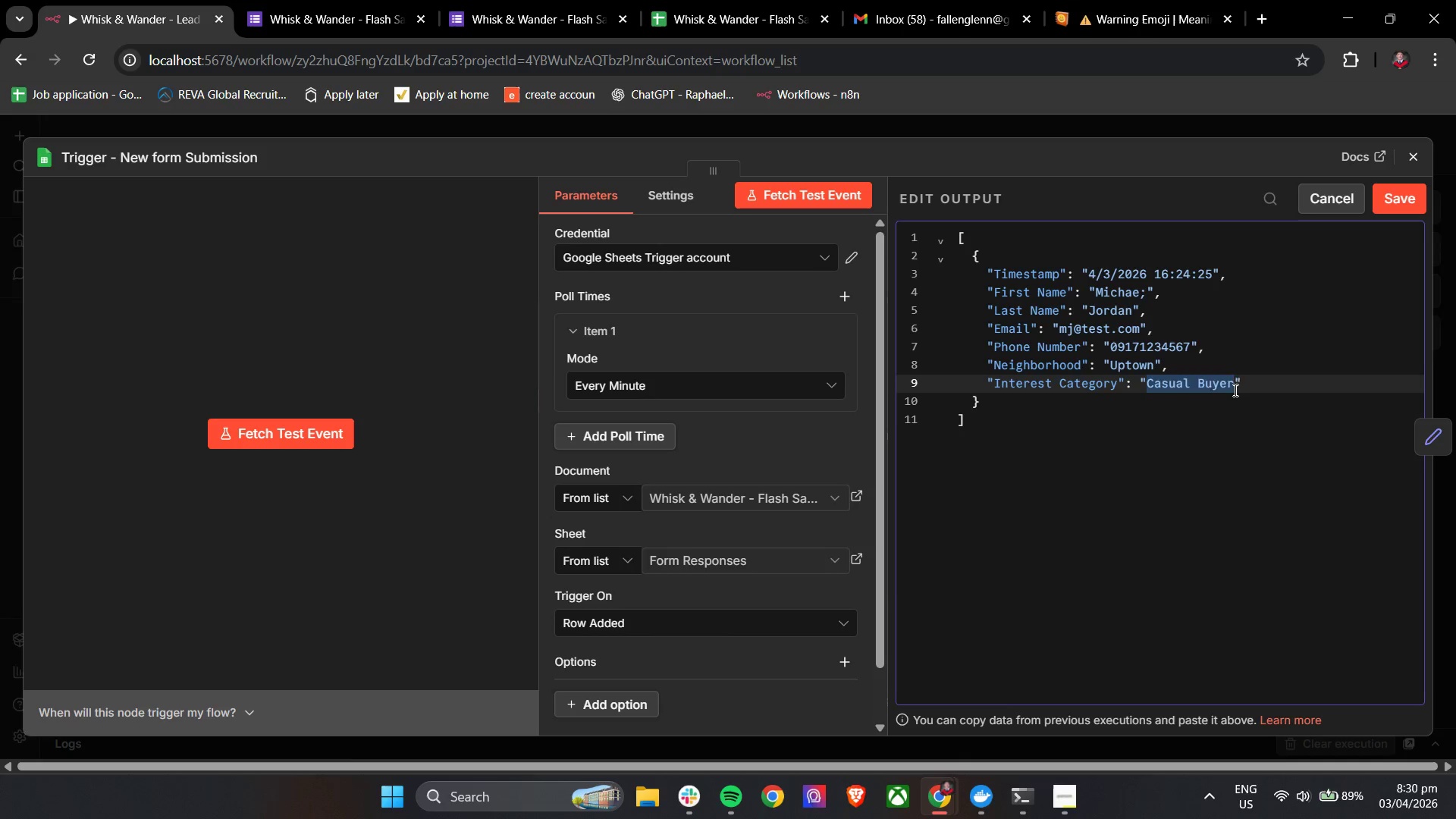 
key(Backspace)
type($50+ Catering Interest)
 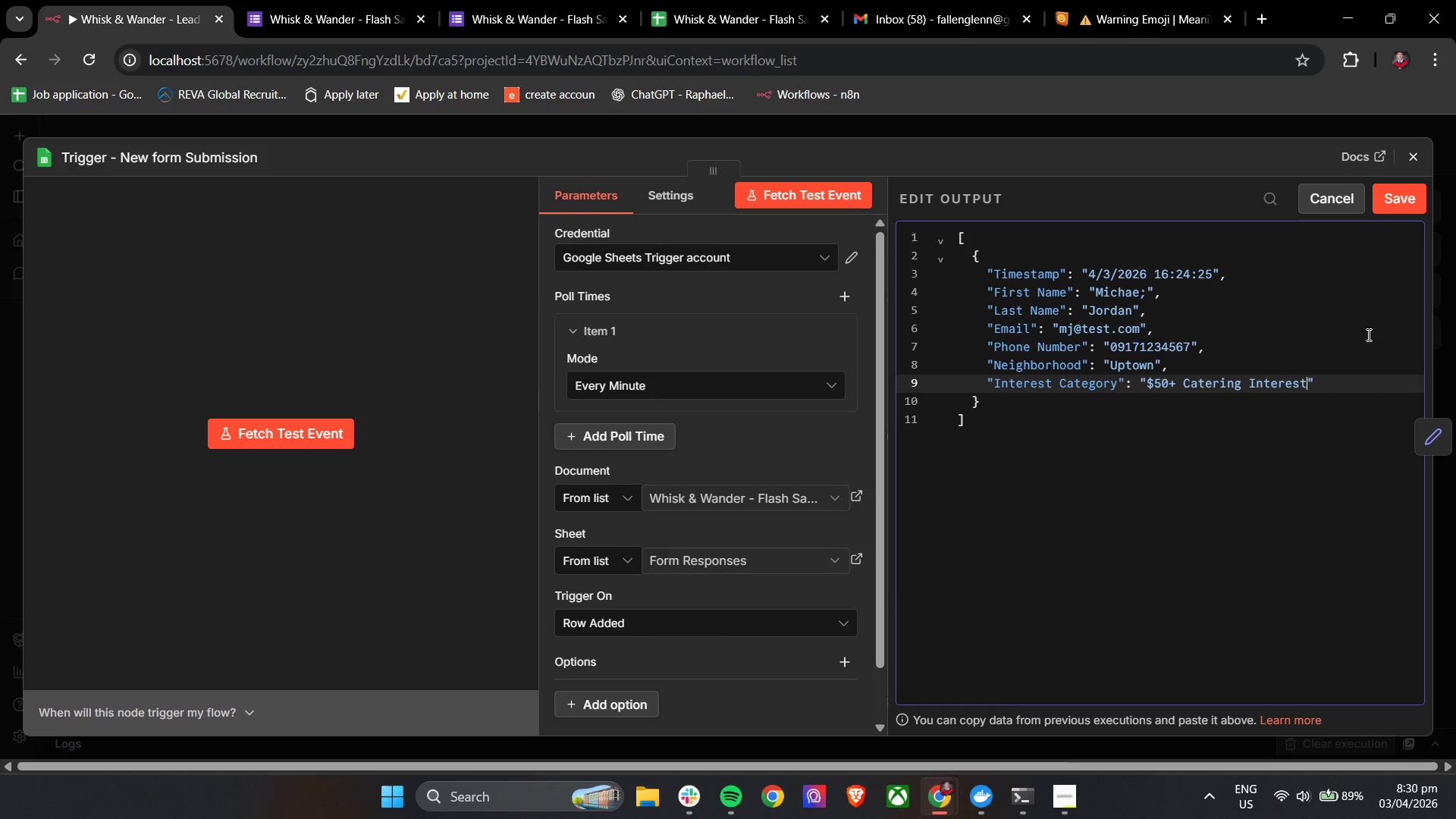 
left_click([1404, 193])
 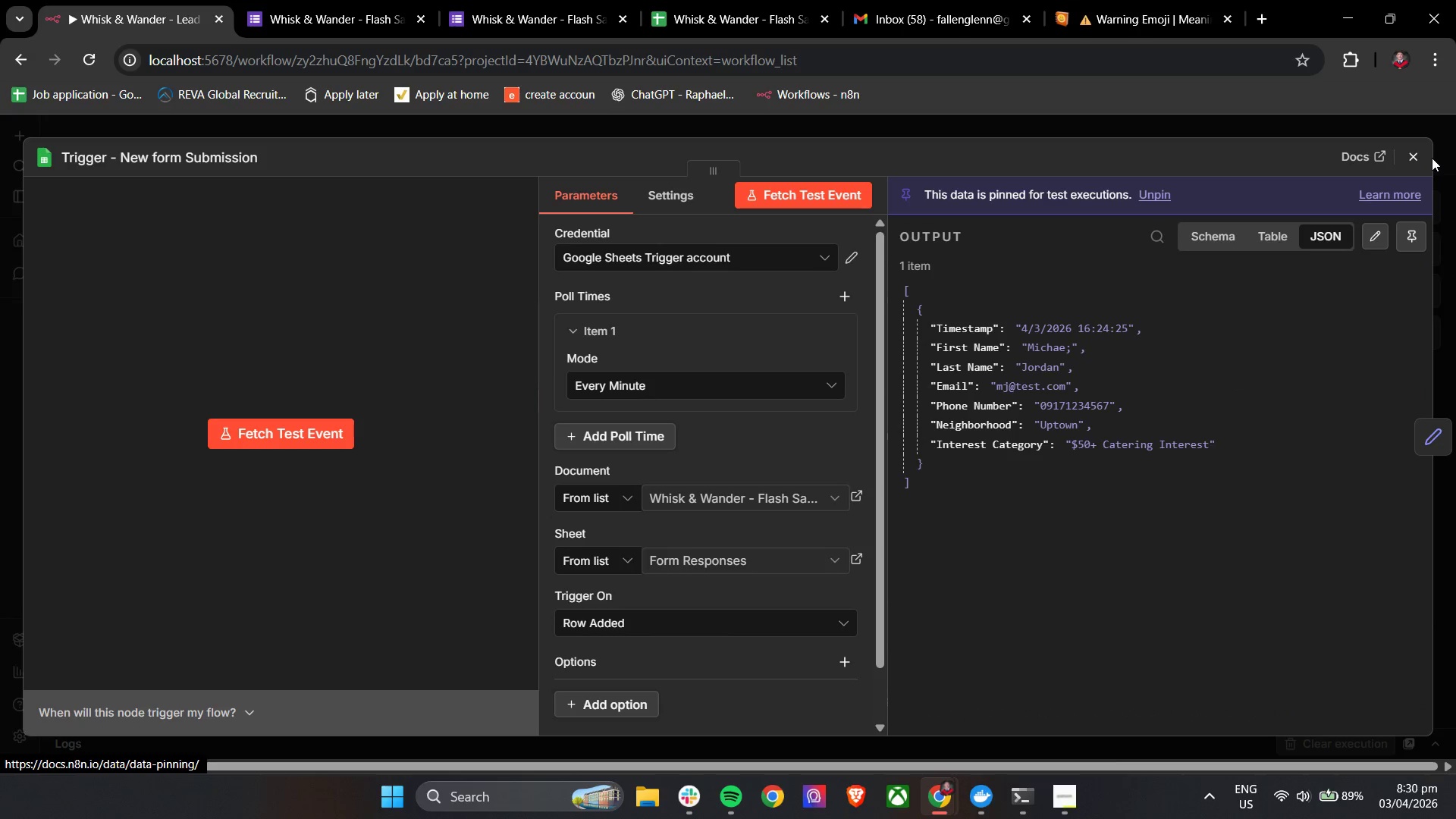 
left_click([1411, 151])
 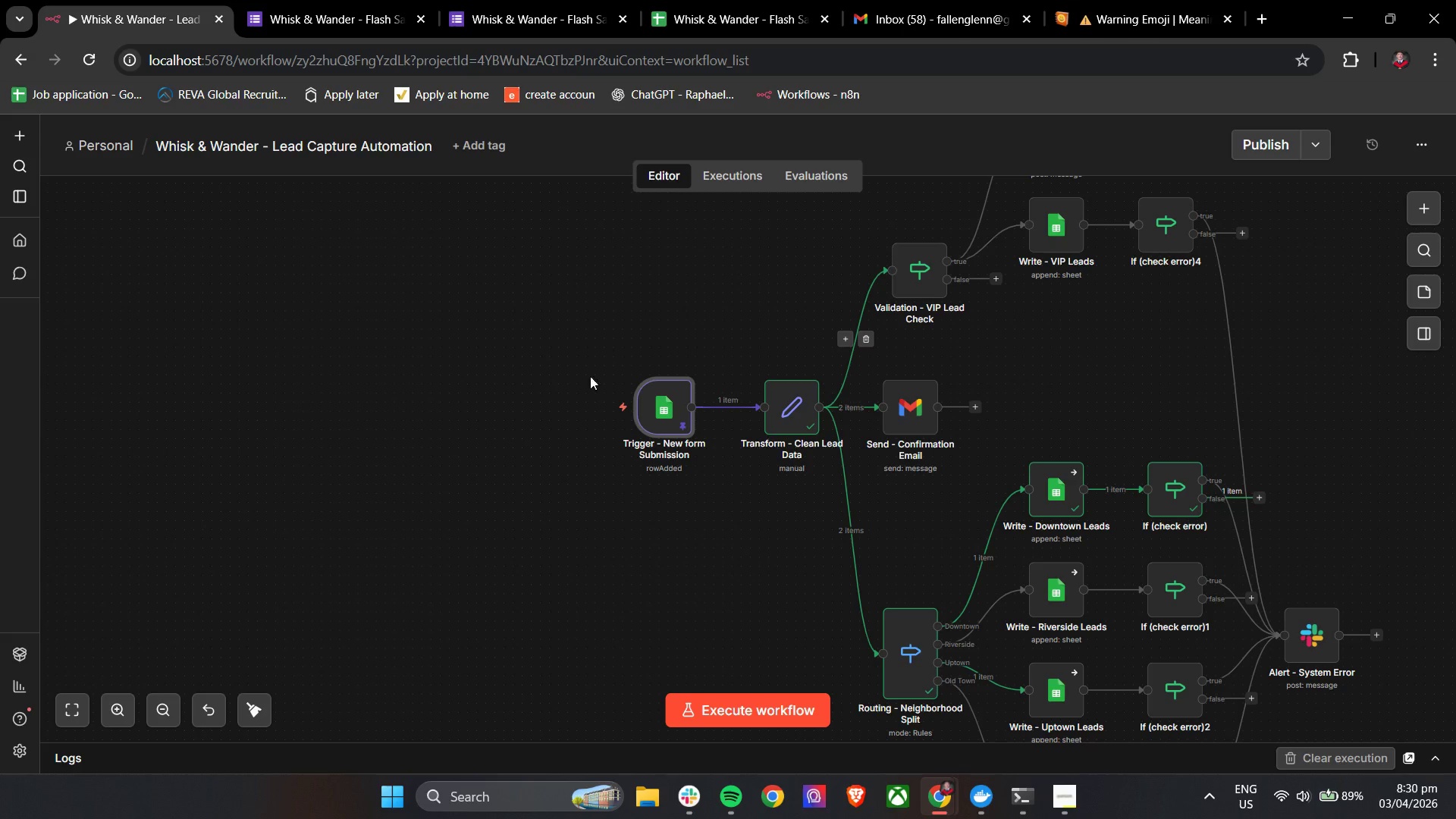 
mouse_move([670, 363])
 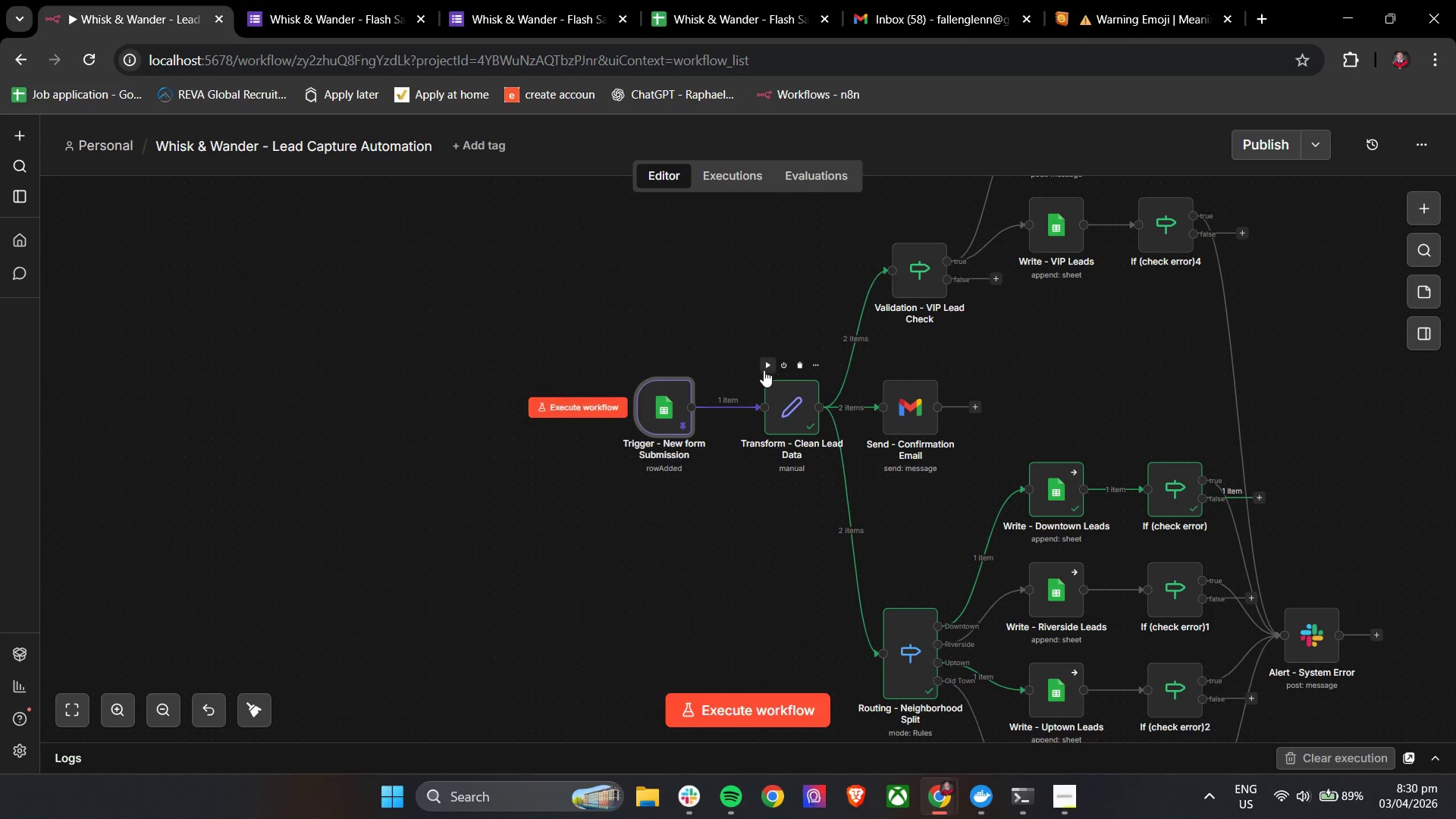 
left_click([764, 370])
 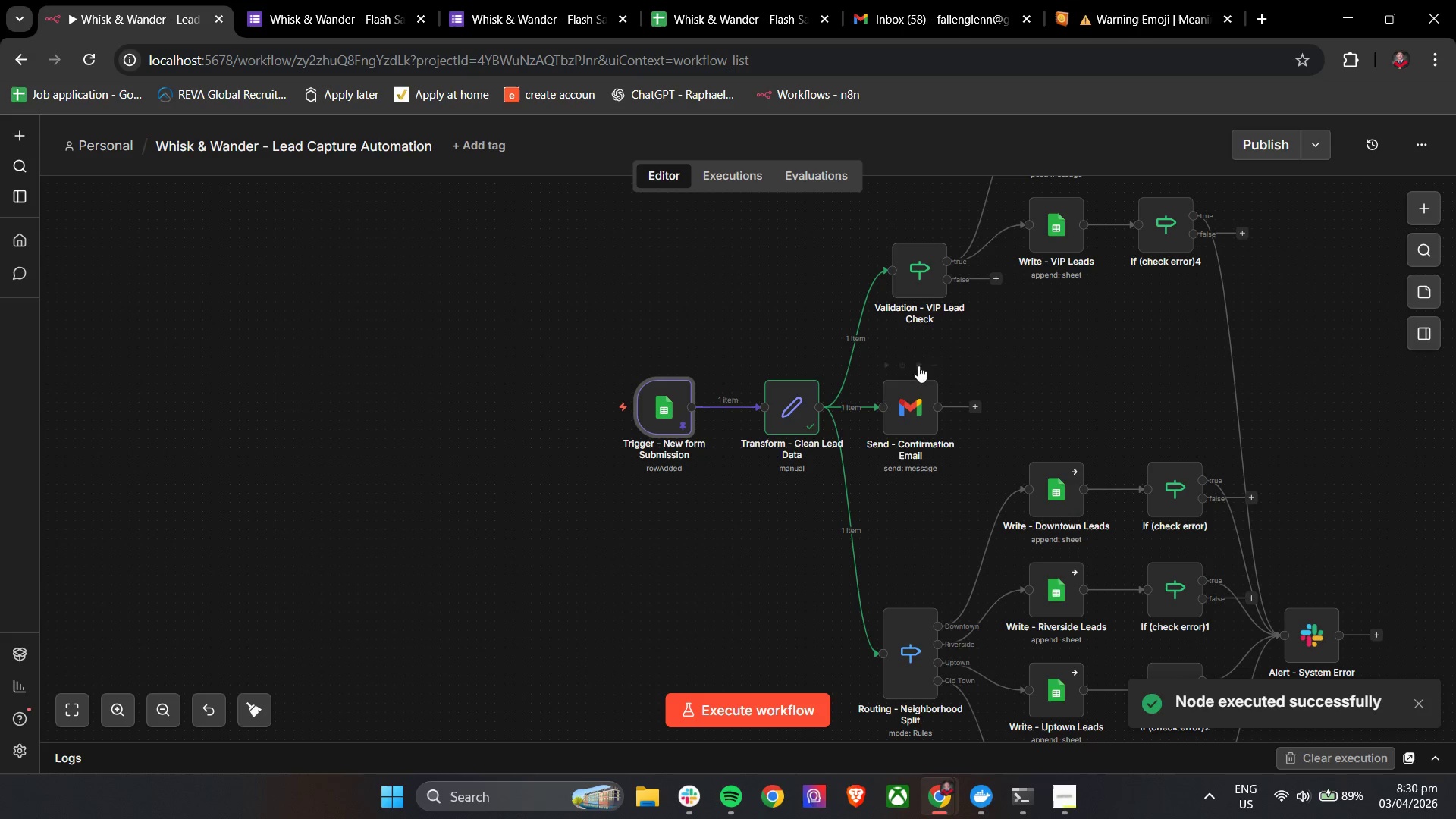 
hold_key(key=ControlLeft, duration=0.58)
left_click_drag(start_coordinate=[1135, 351], to_coordinate=[1075, 440])
 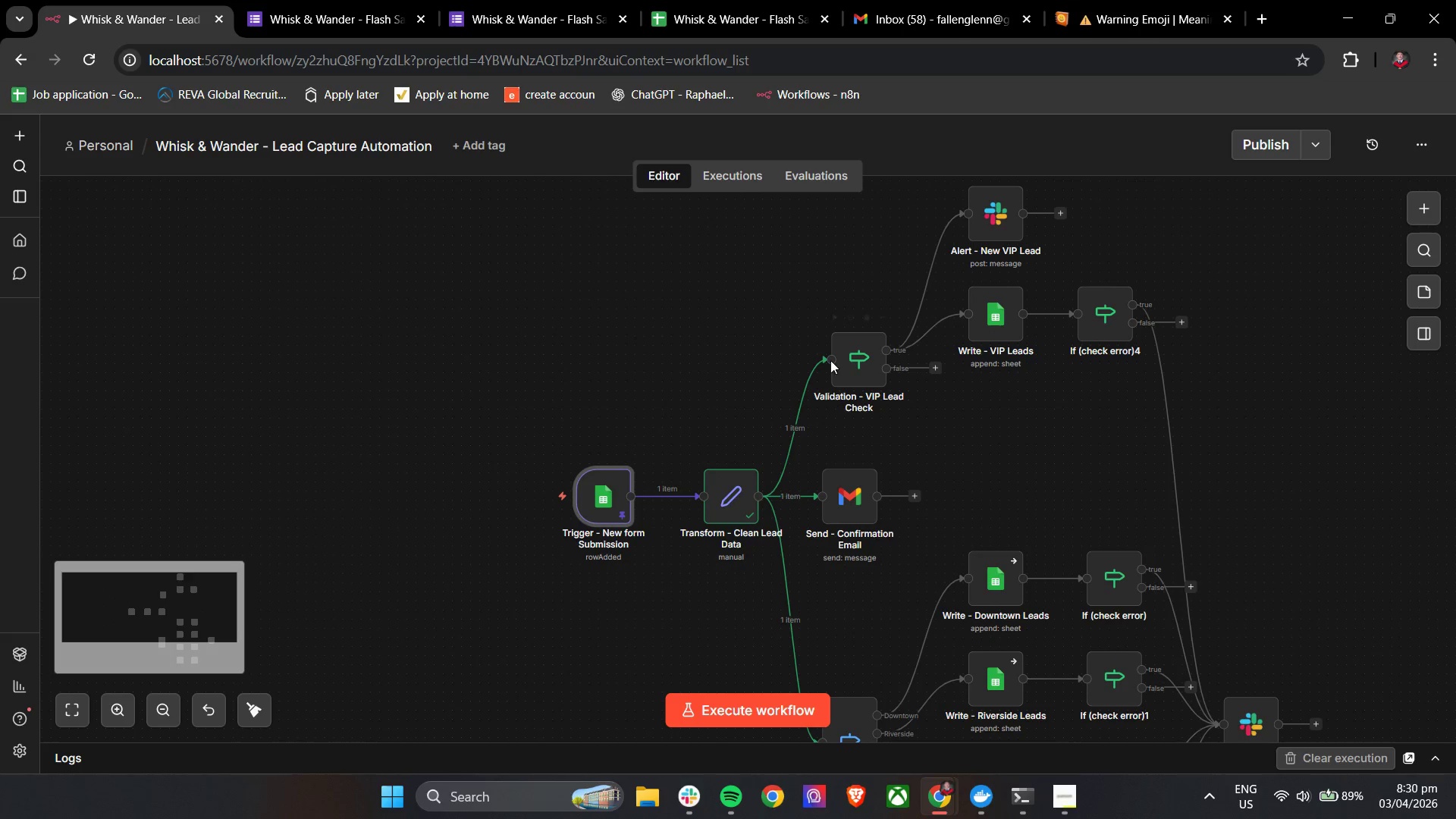 
mouse_move([833, 317])
 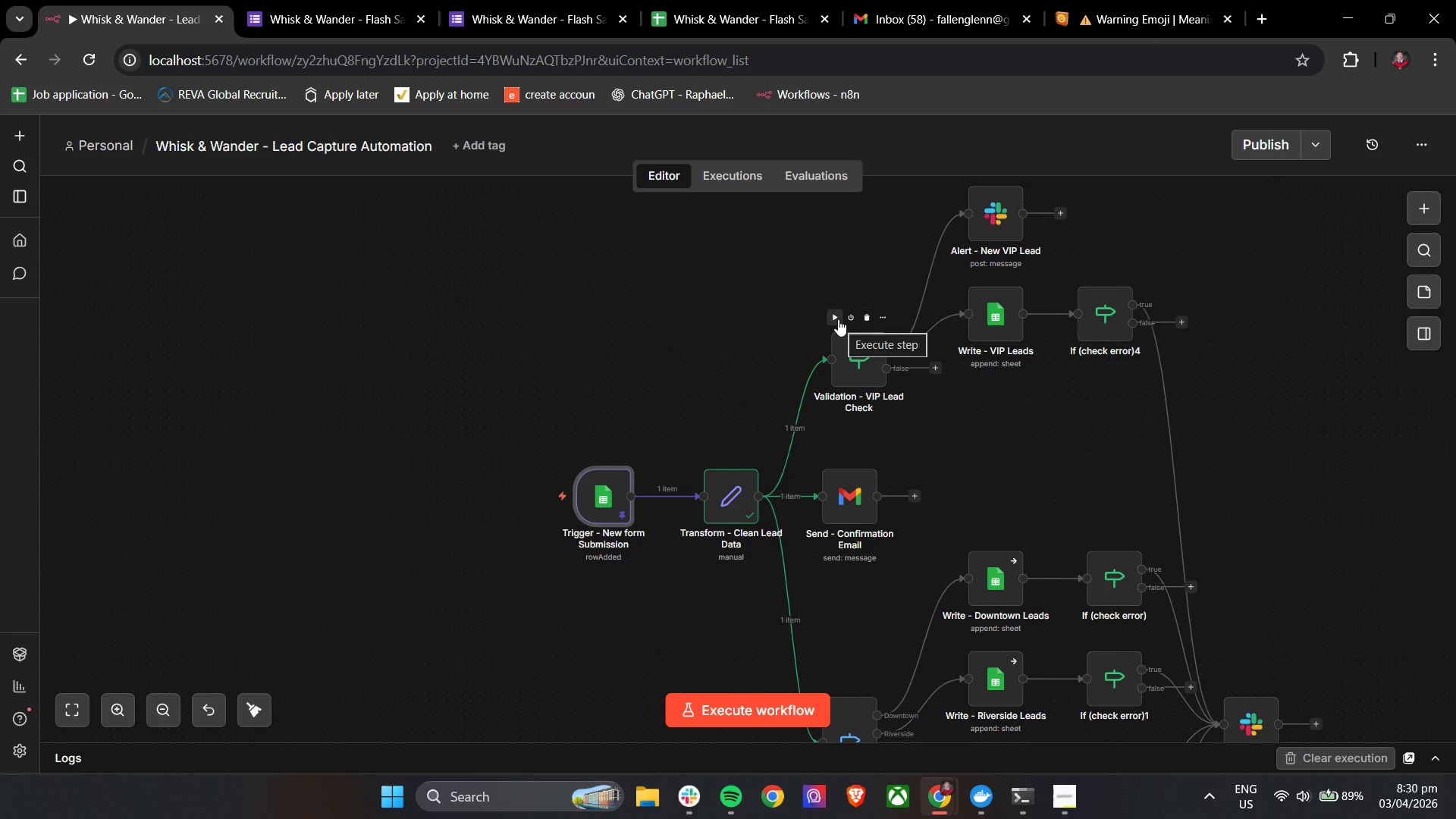 
left_click([838, 319])
 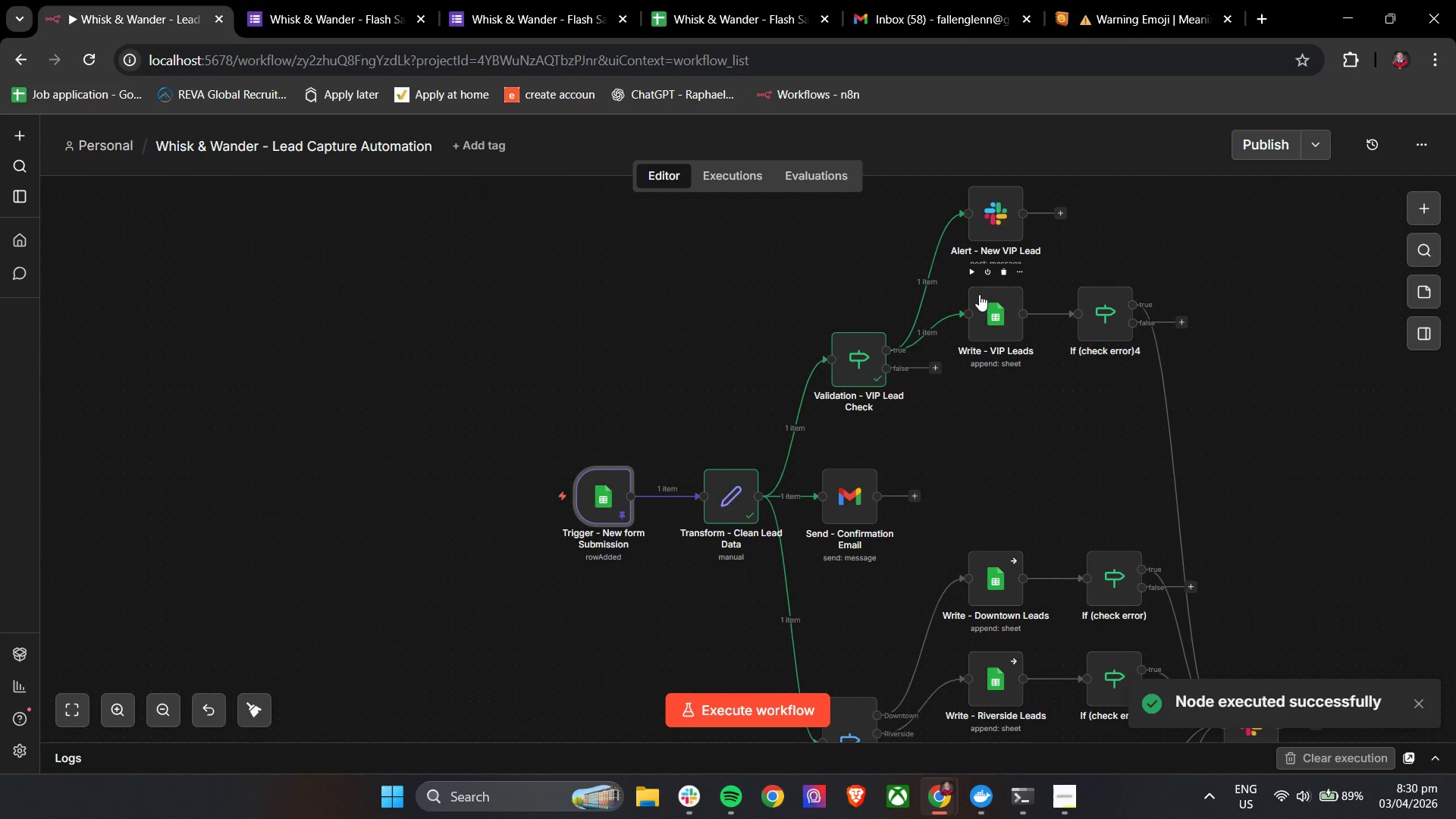 
left_click([971, 271])
 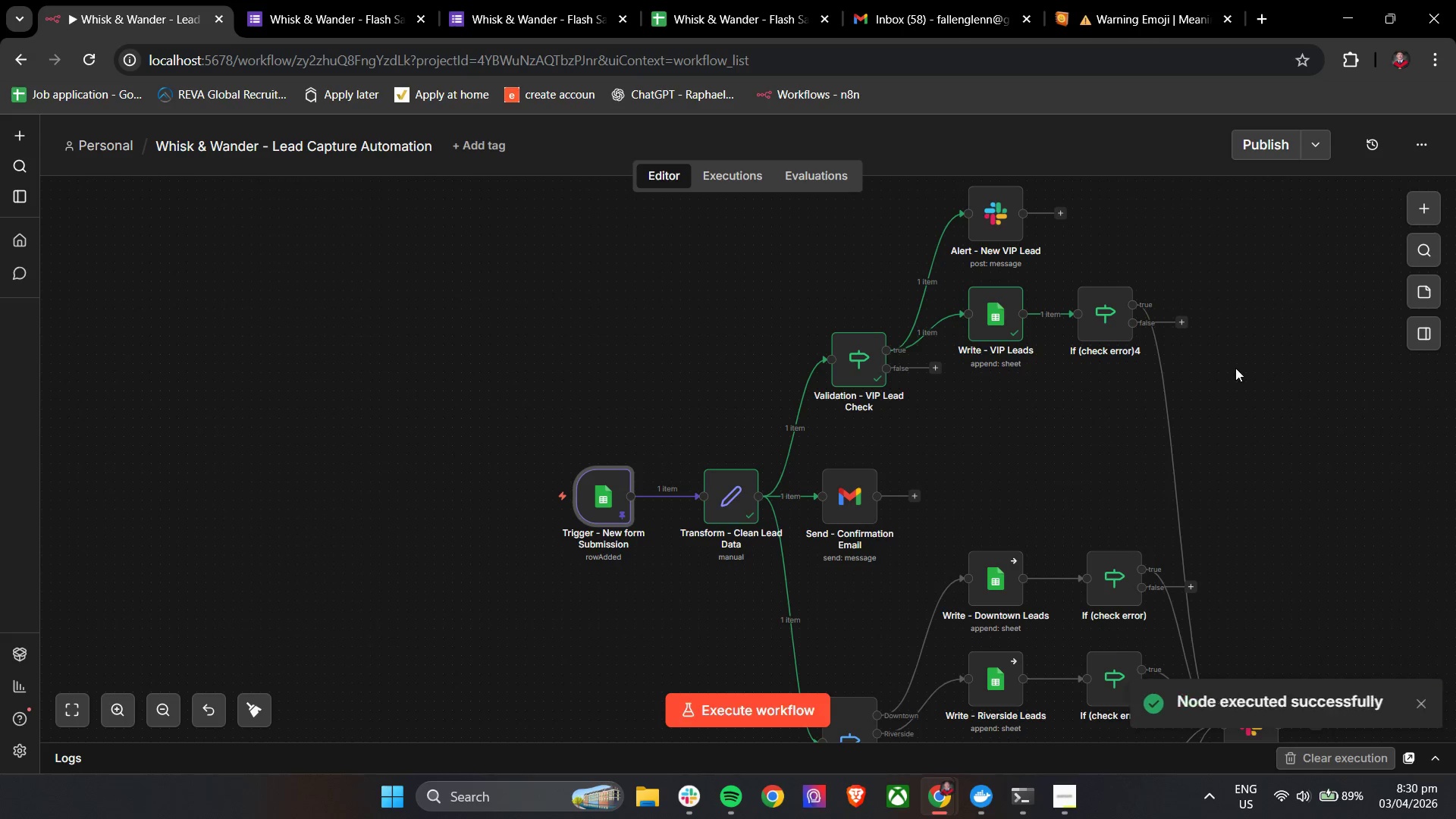 
wait(5.45)
 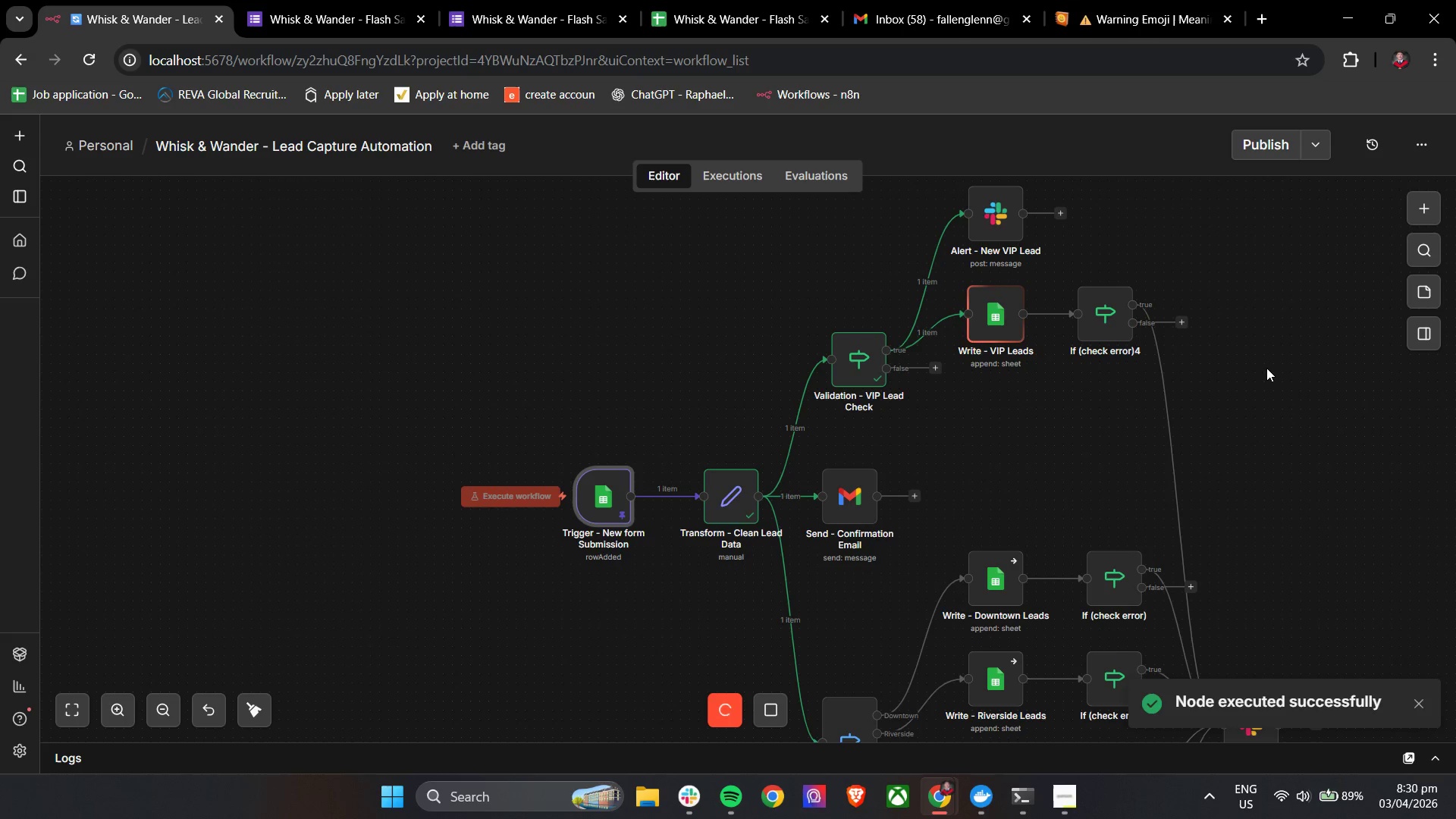 
scroll: coordinate [1116, 301], scroll_direction: up, amount: 1.0
 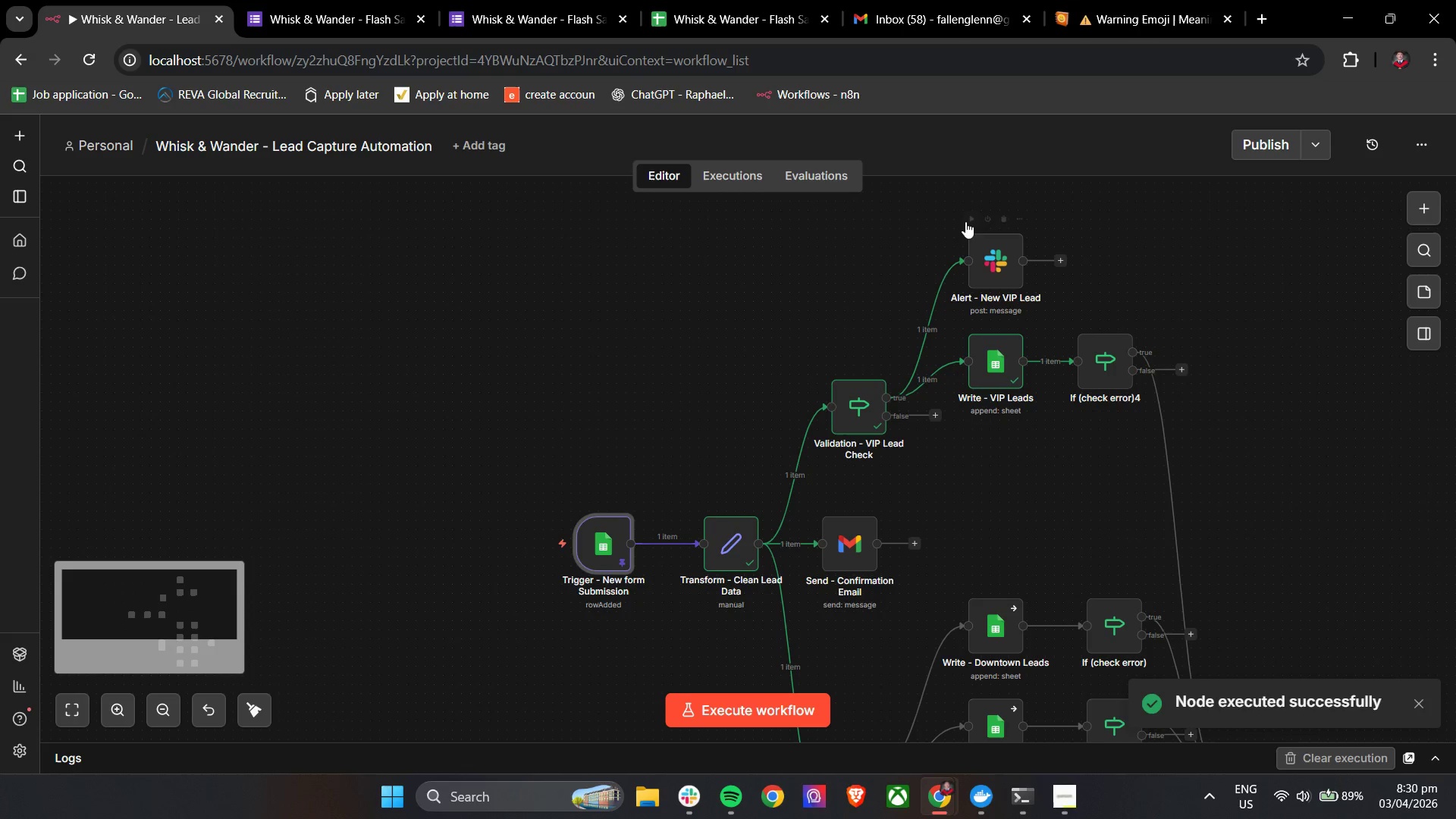 
left_click([966, 222])
 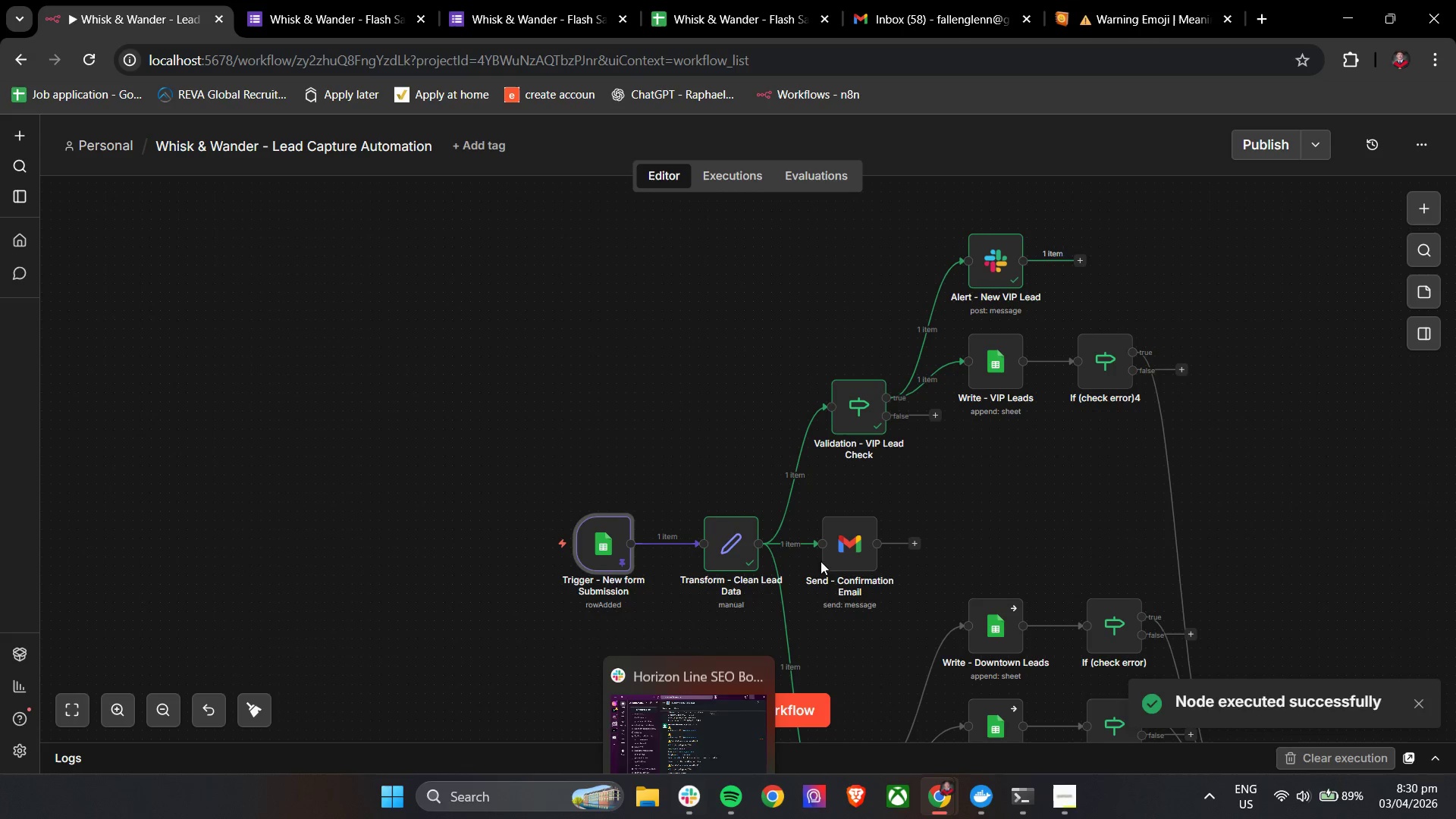 
left_click([823, 503])
 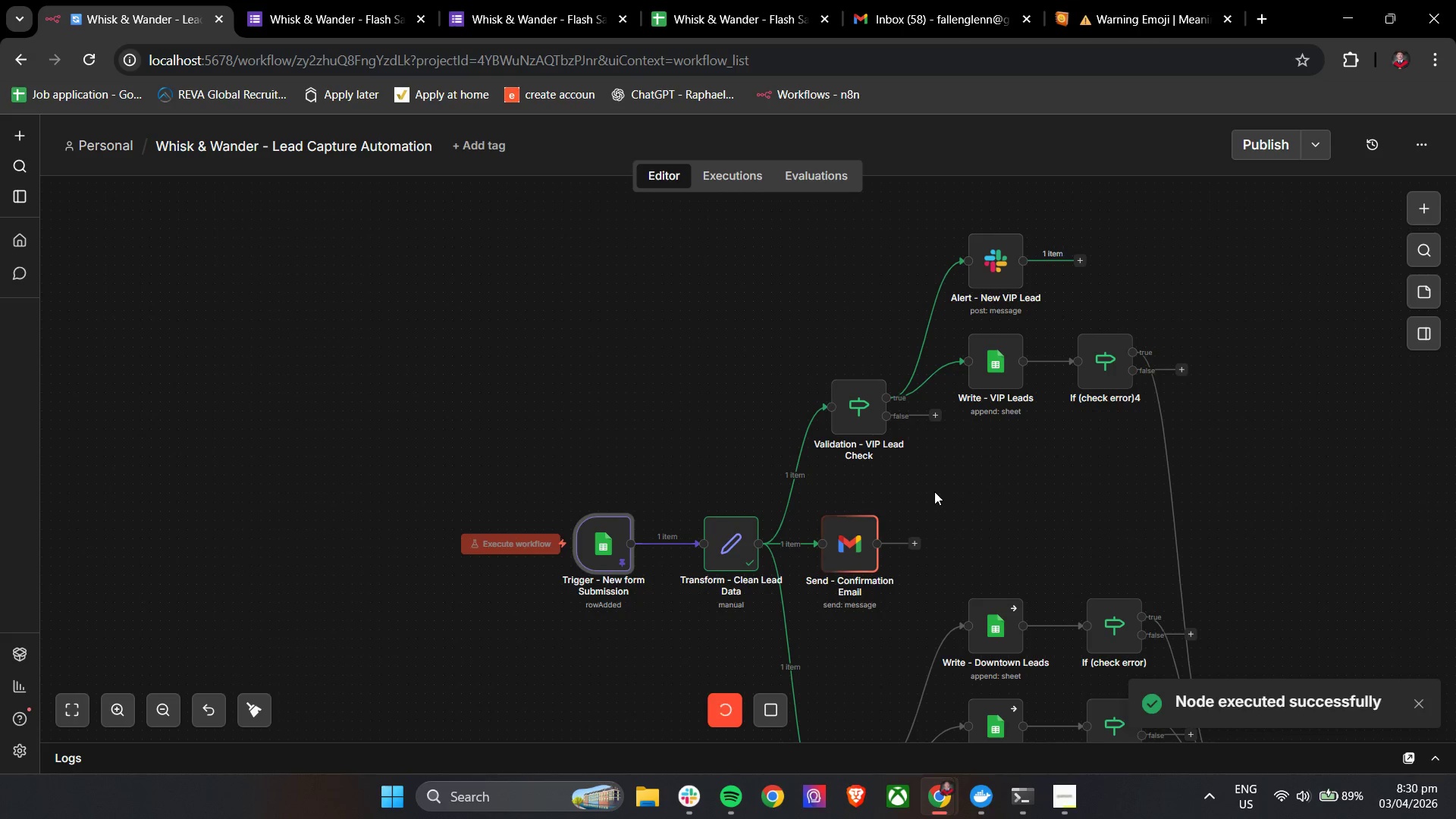 
scroll: coordinate [938, 489], scroll_direction: down, amount: 2.0
 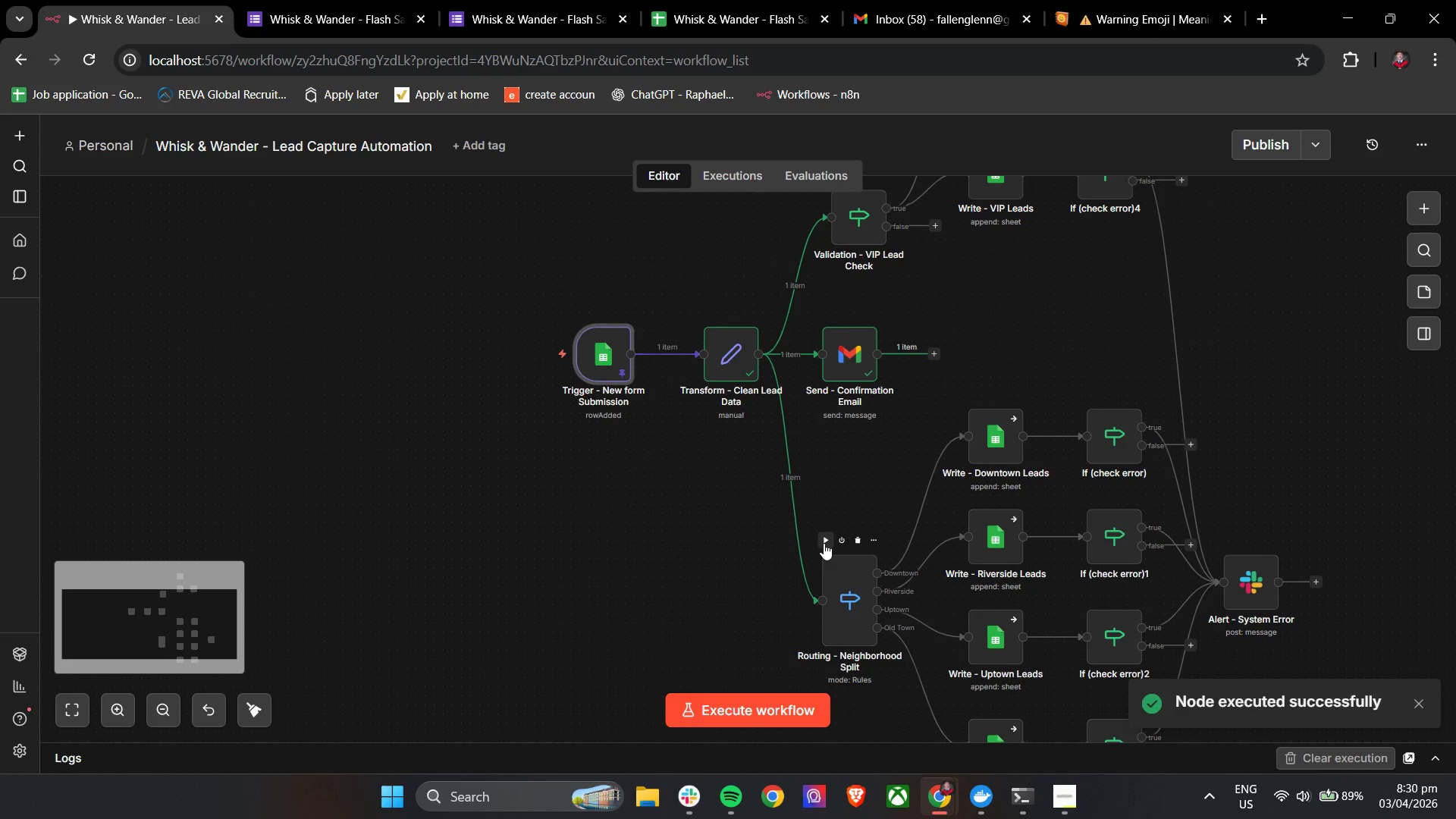 
left_click([824, 543])
 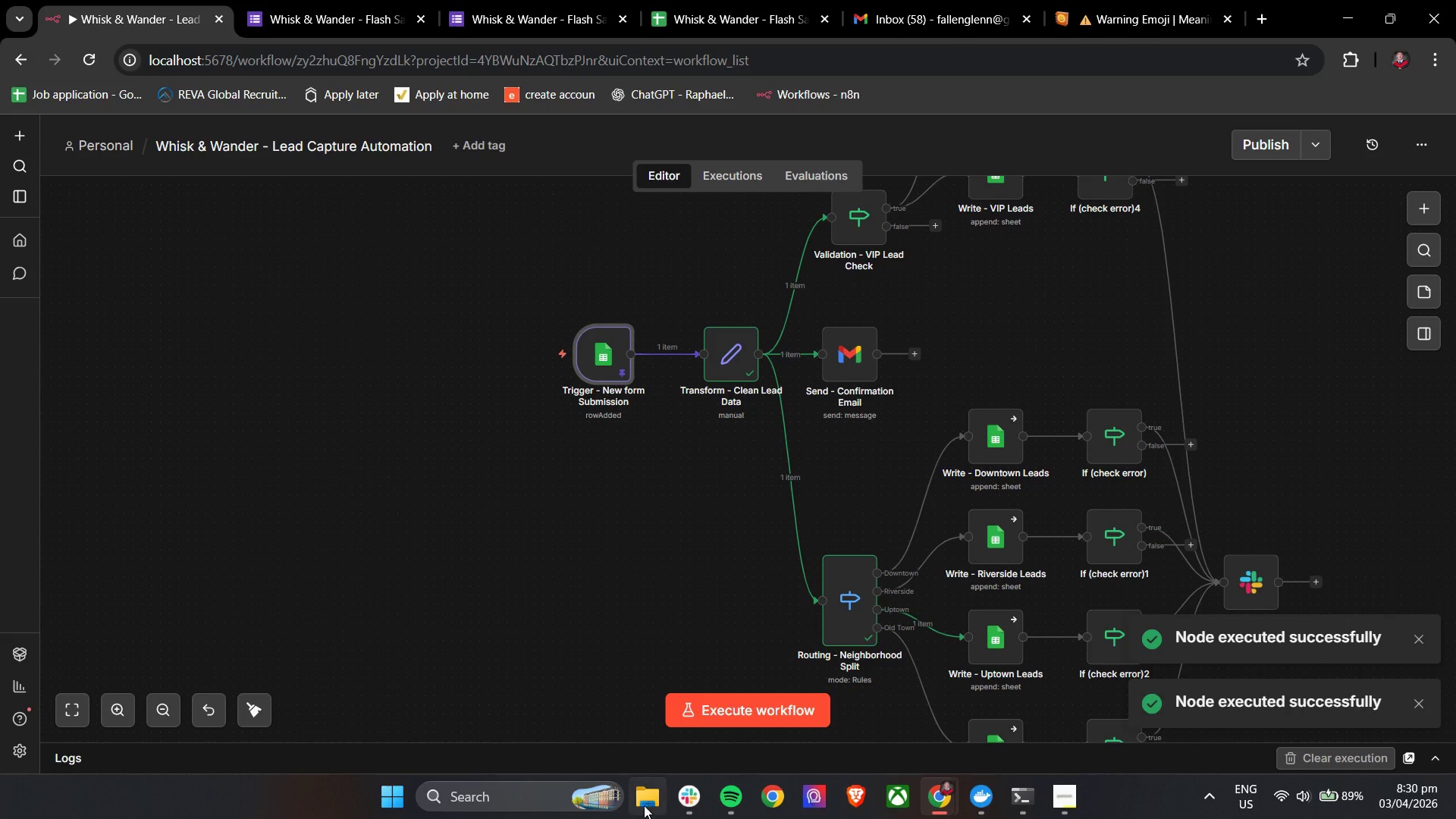 
left_click([686, 799])
 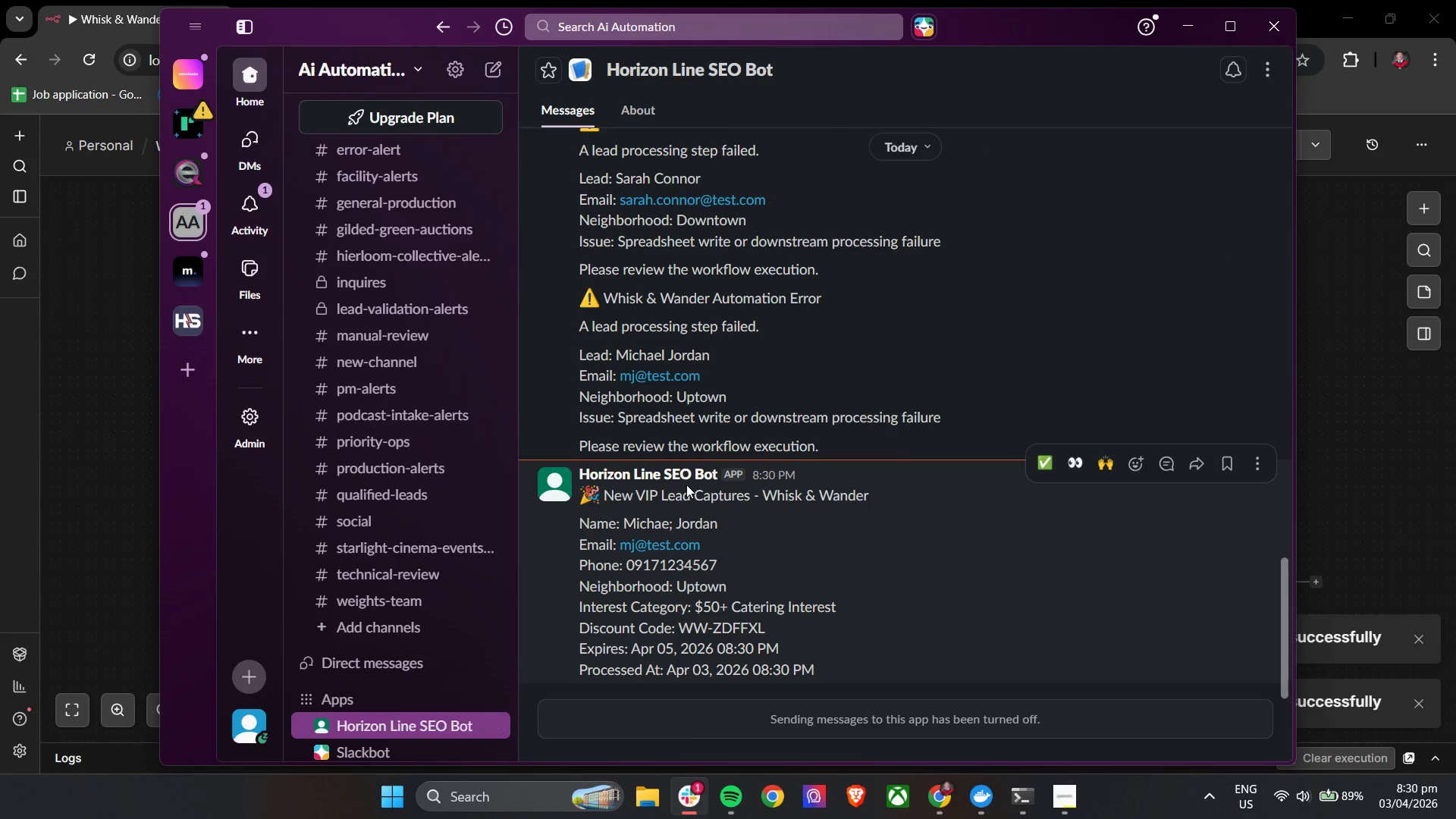 
scroll: coordinate [686, 485], scroll_direction: down, amount: 4.0
 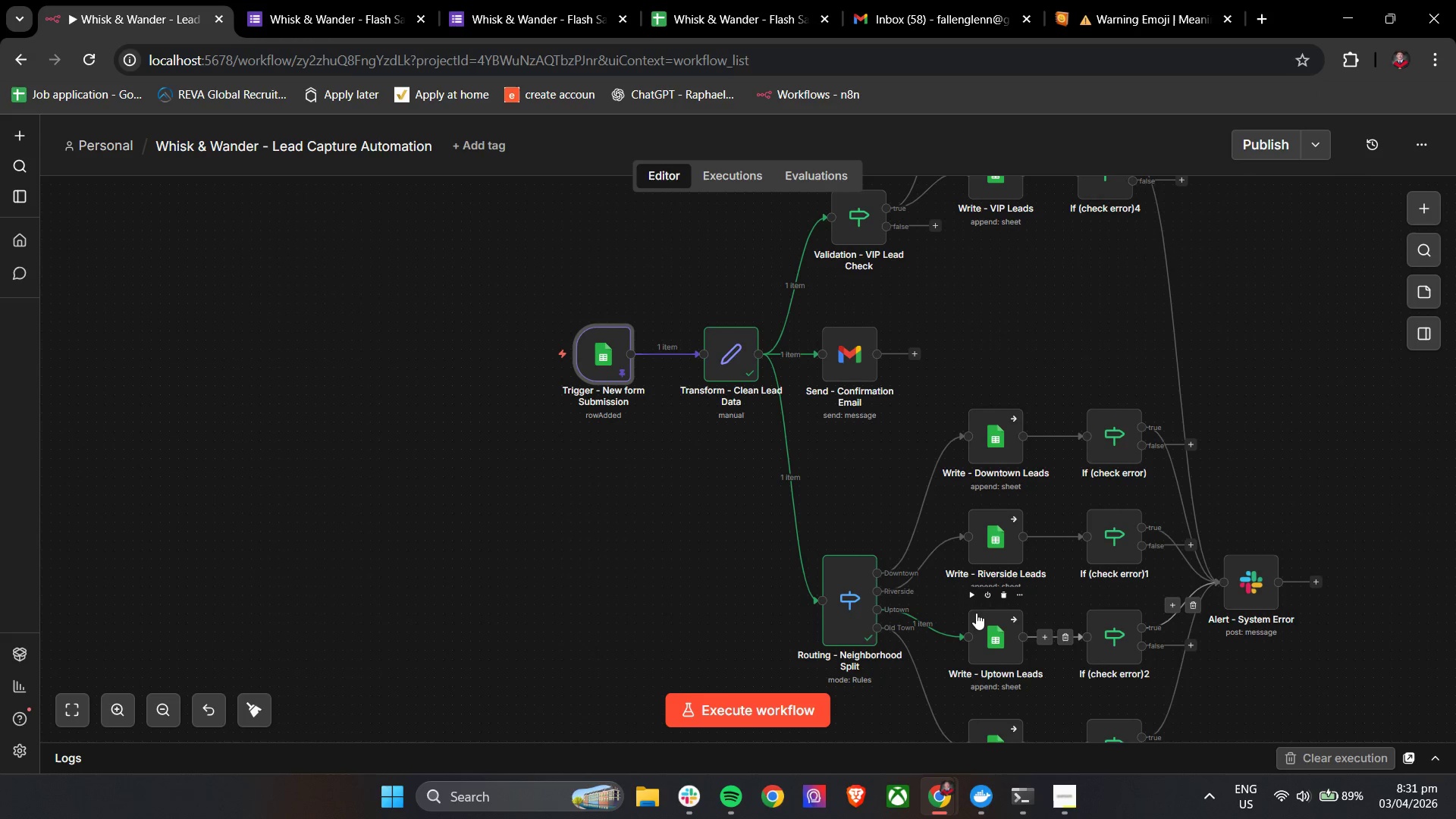 
wait(8.94)
 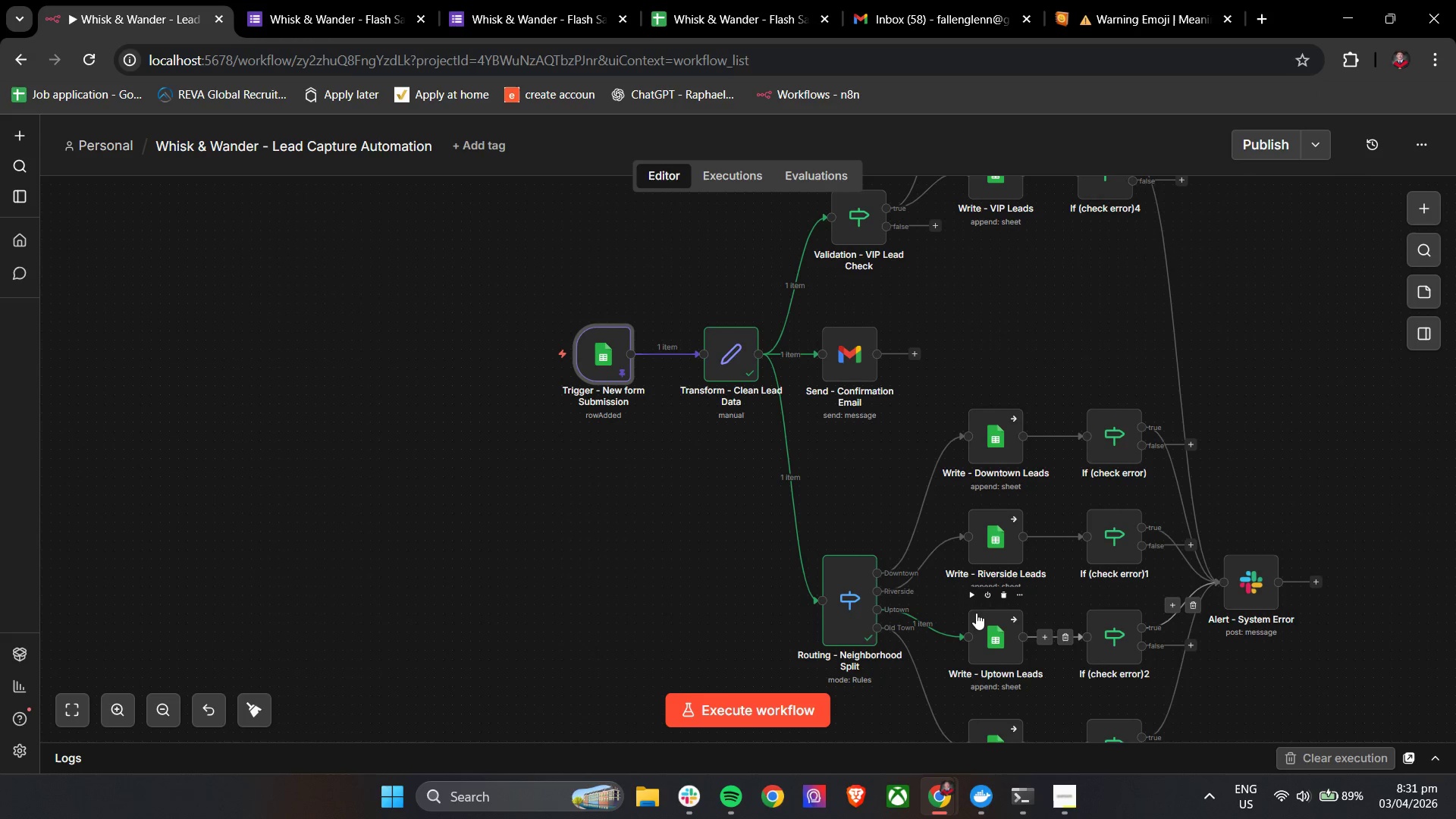 
left_click([970, 595])
 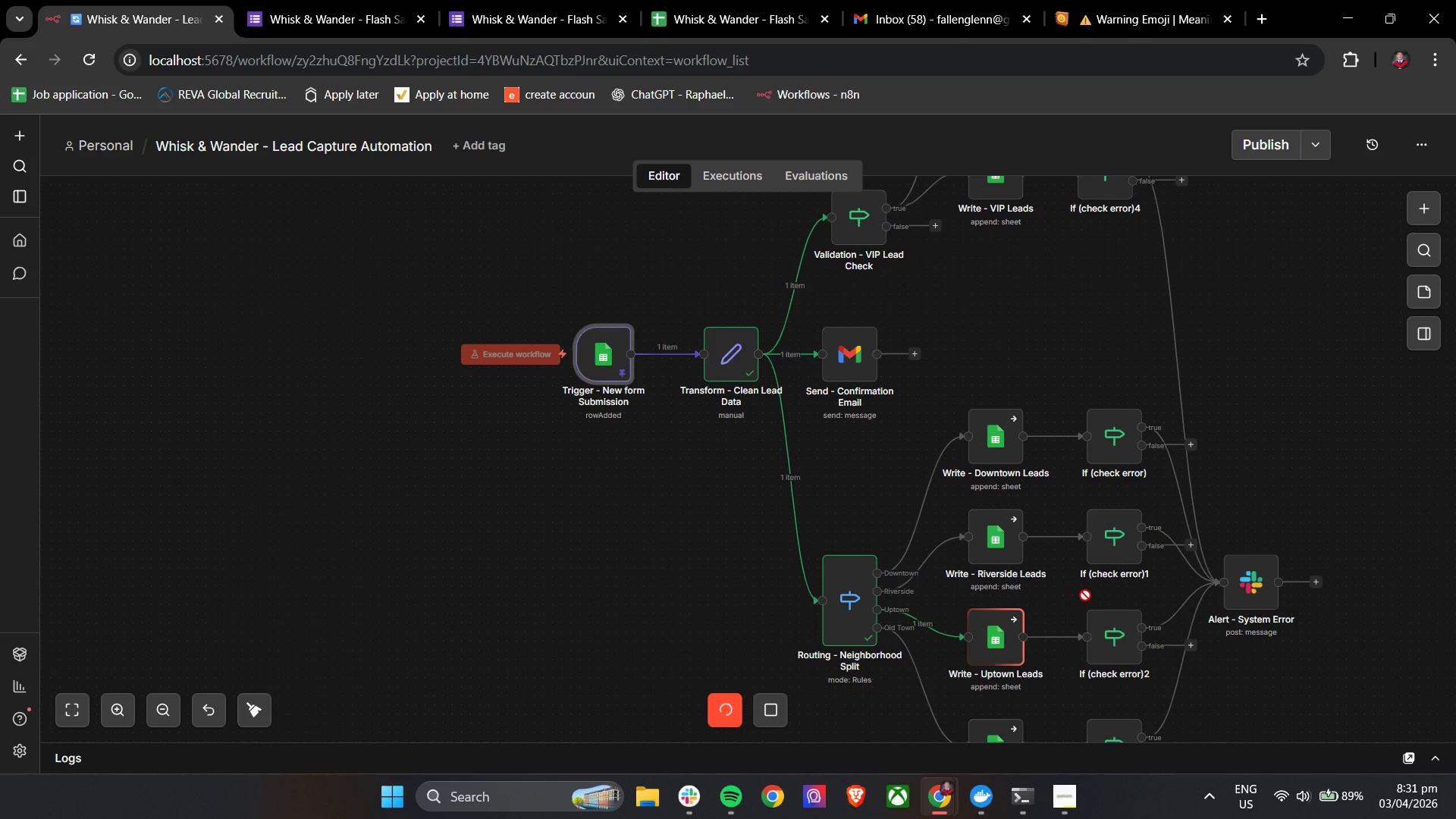 
mouse_move([1082, 611])
 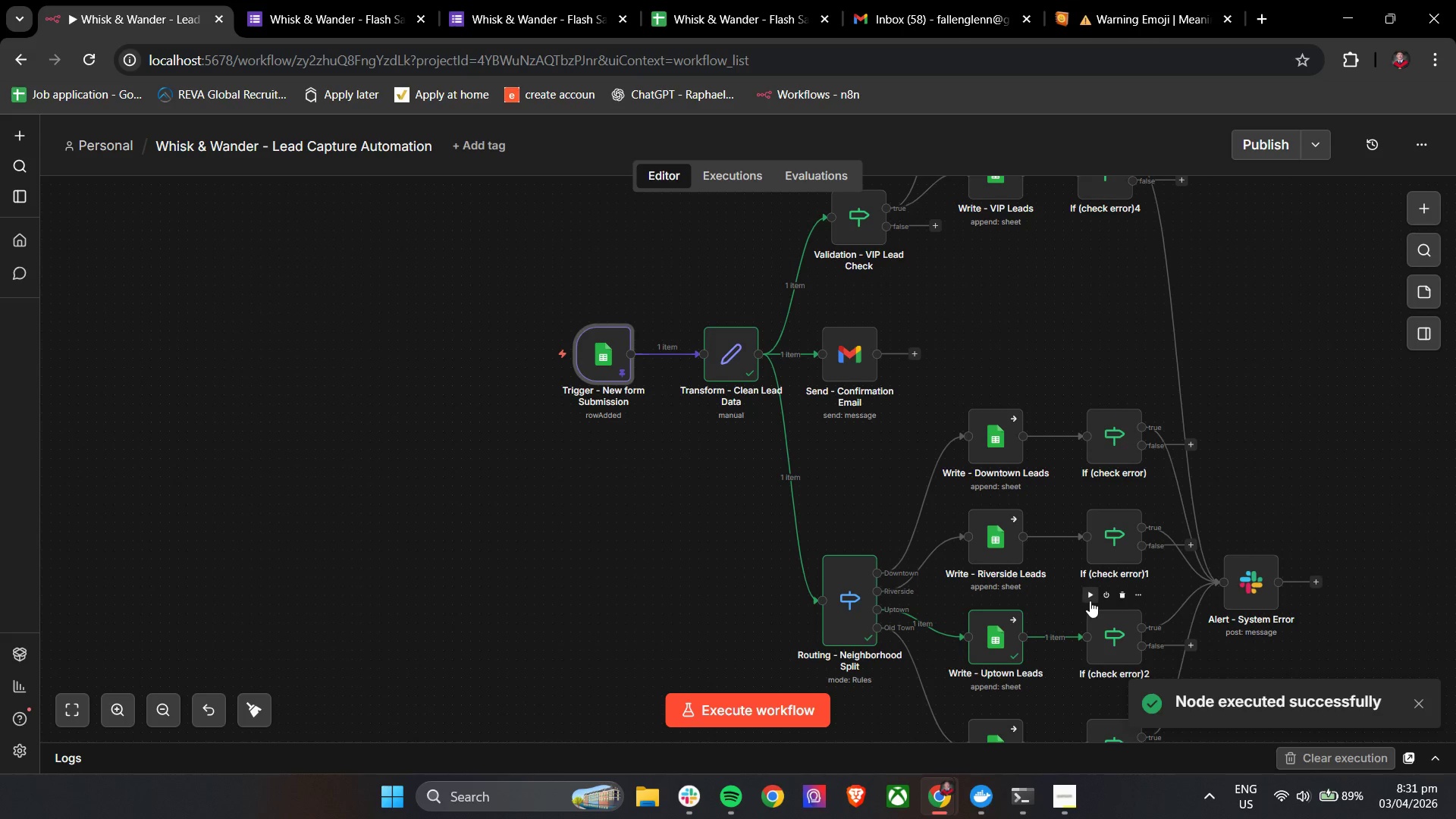 
left_click([1090, 601])
 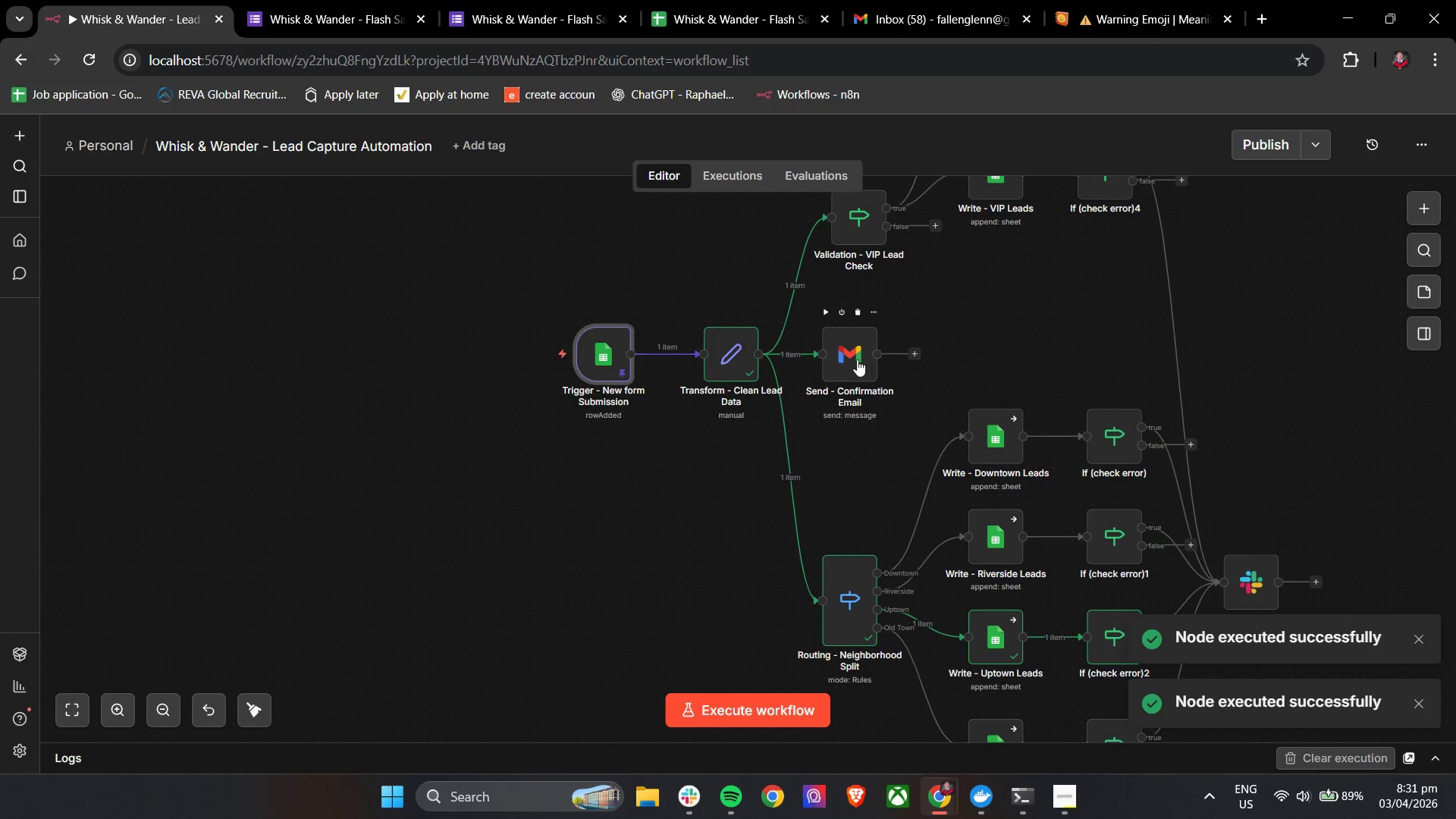 
left_click([929, 0])
 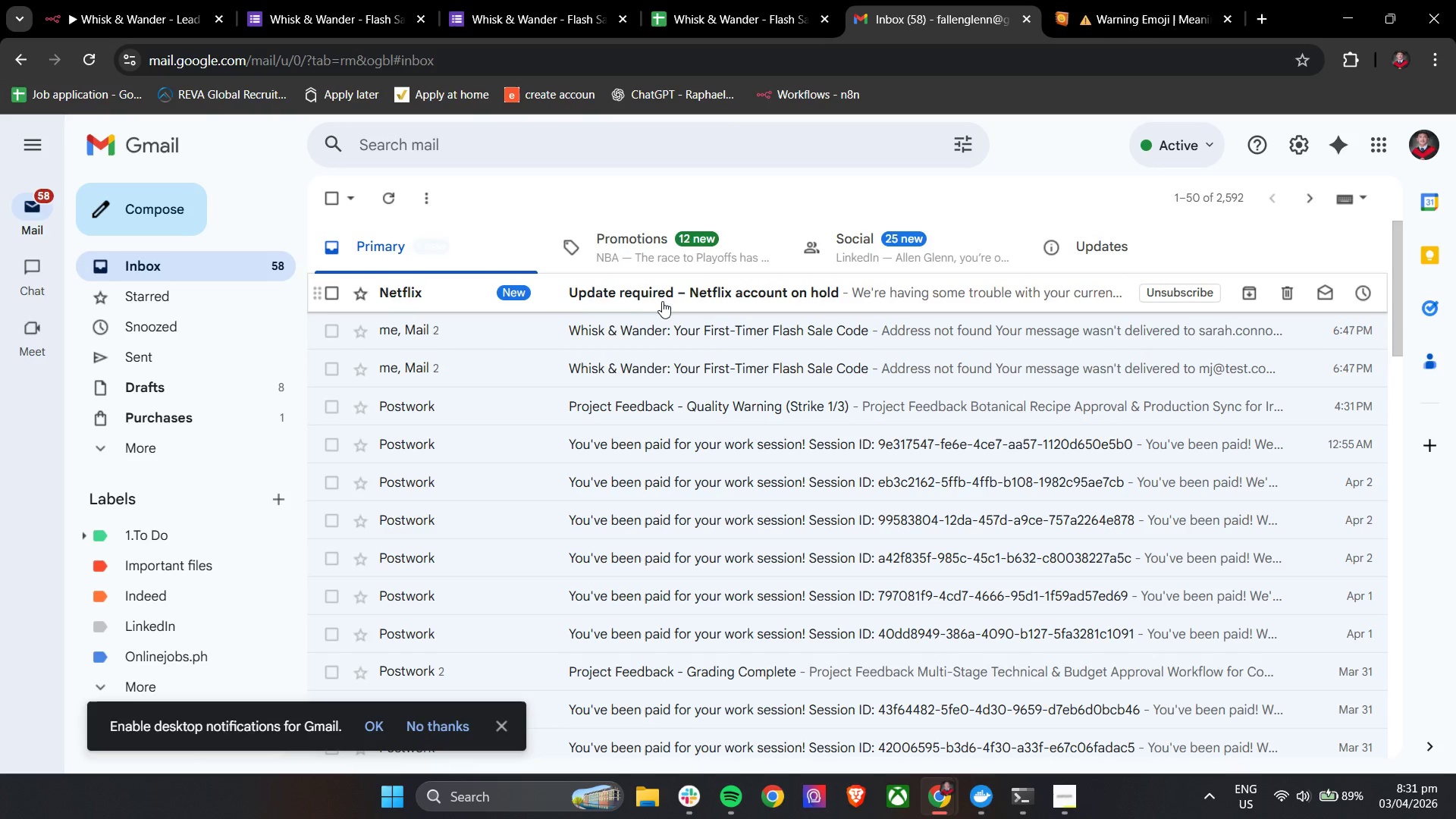 
left_click([664, 301])
 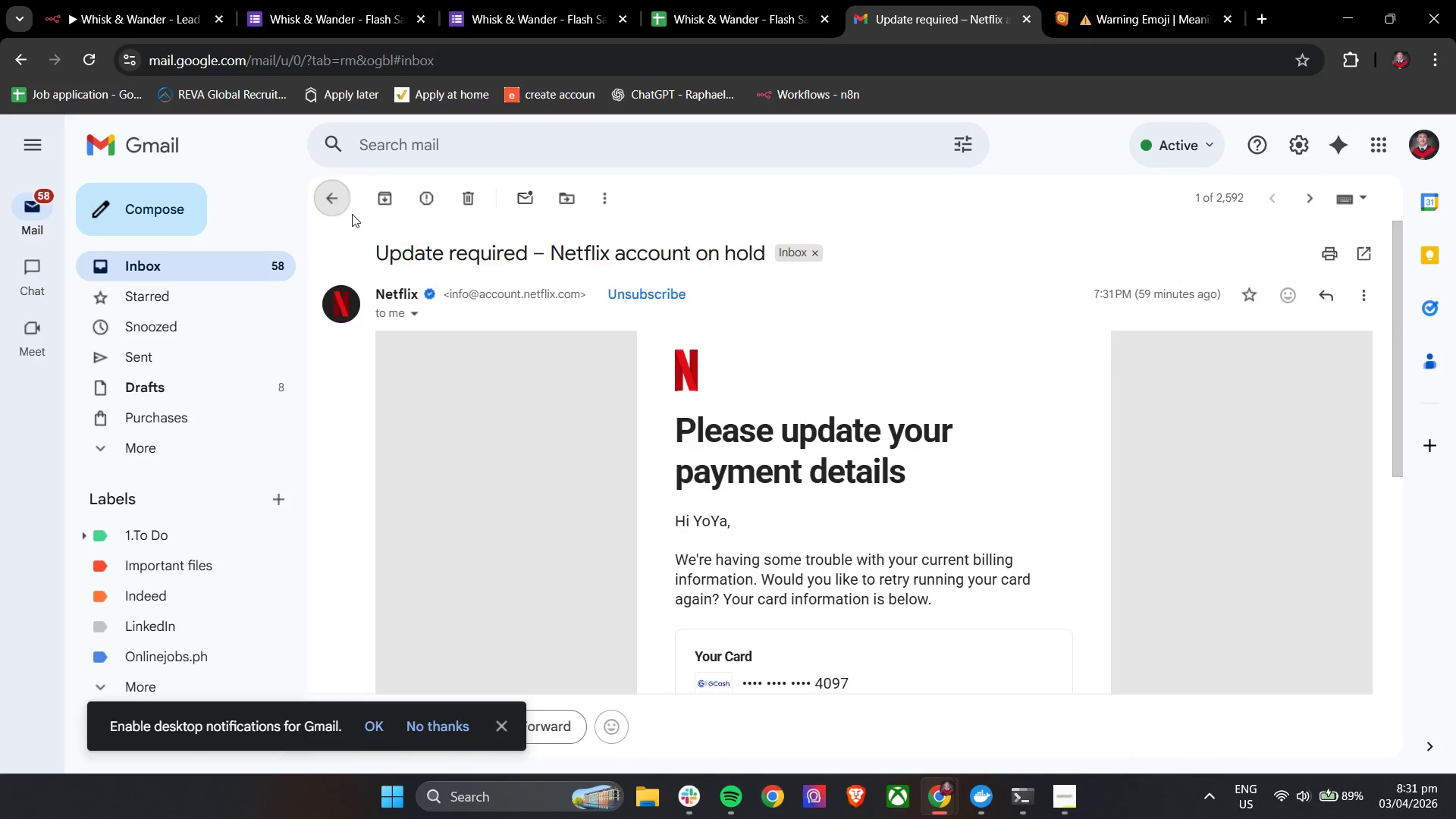 
left_click([667, 289])
 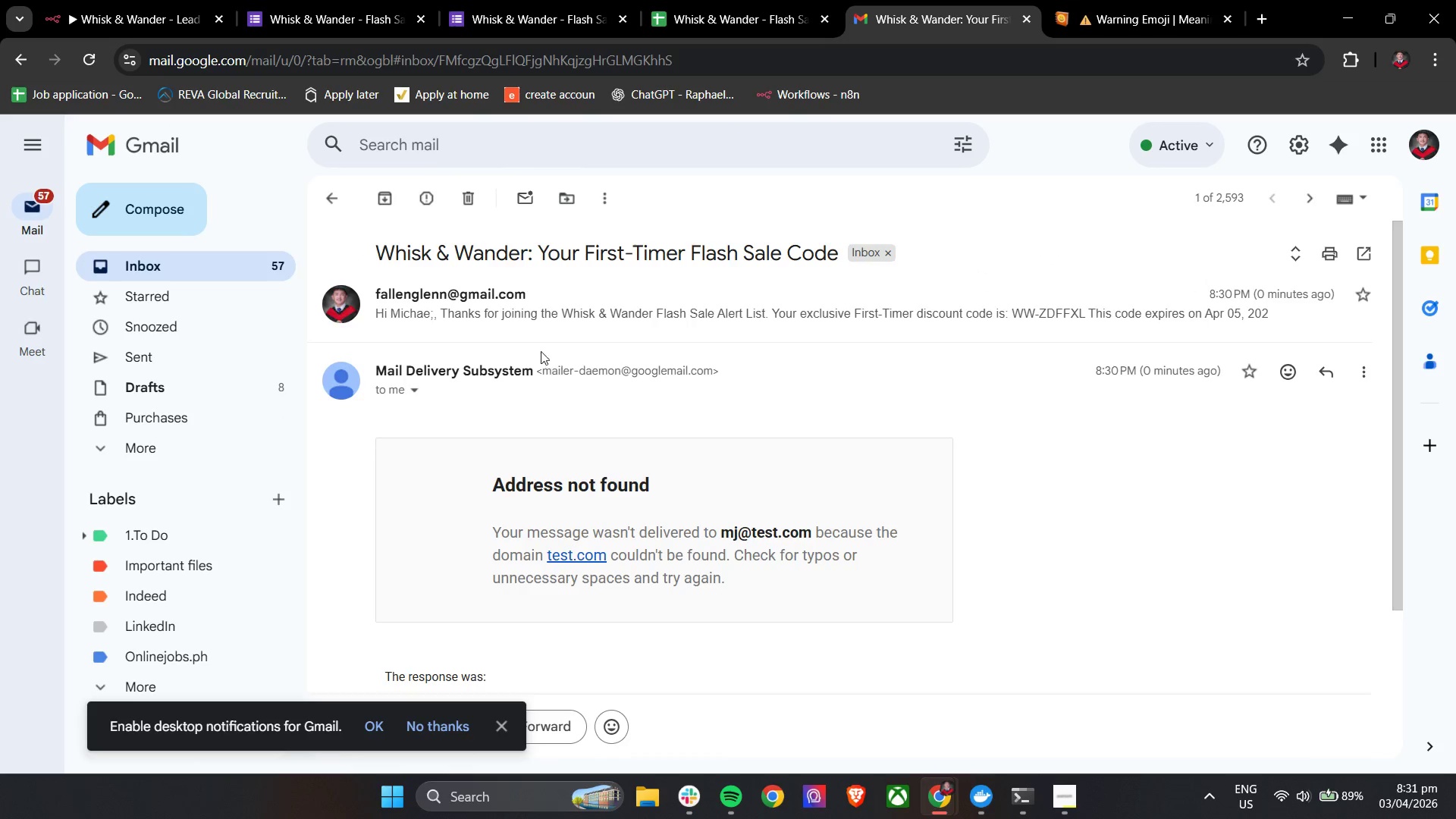 
left_click([582, 309])
 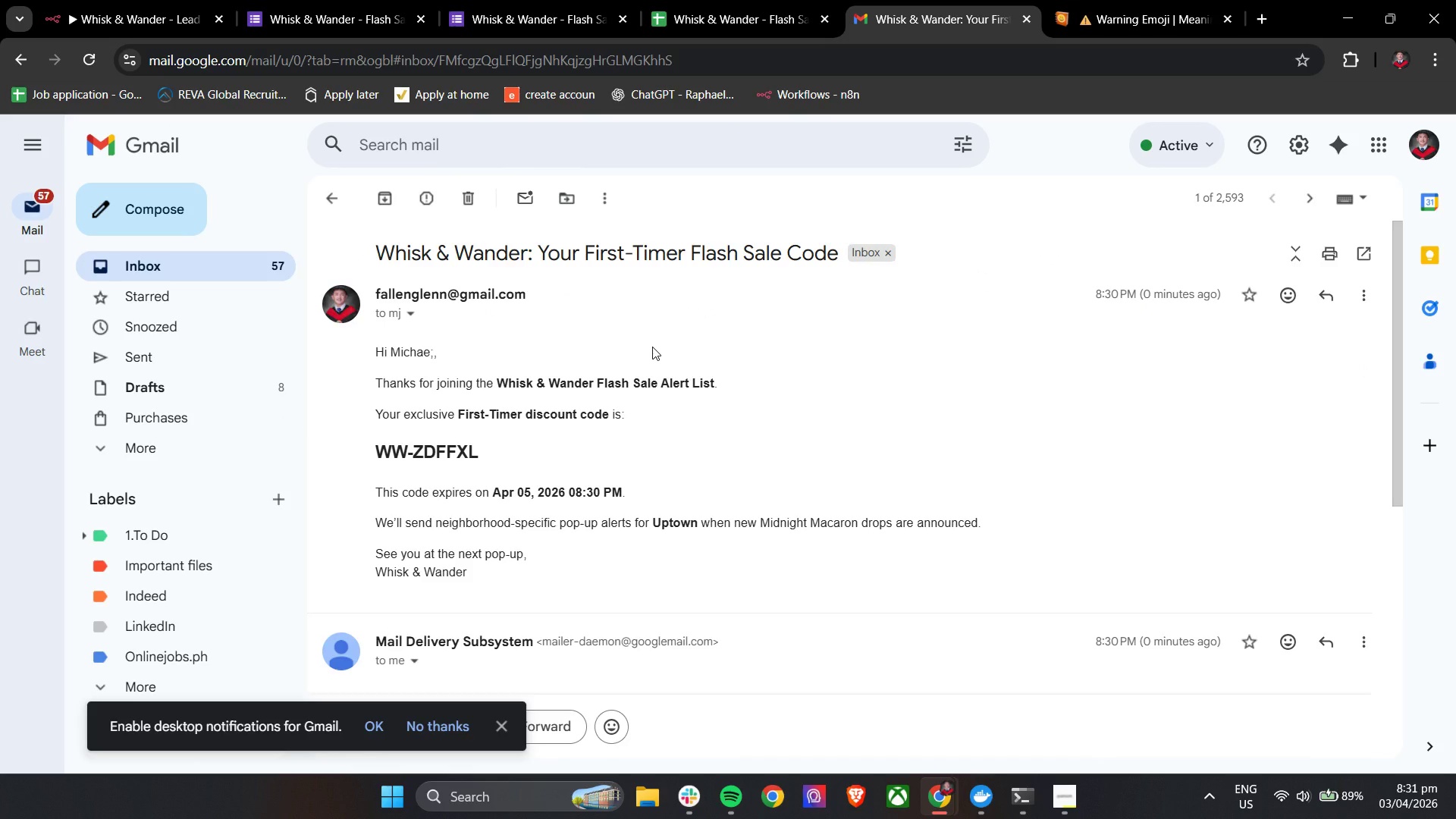 
wait(12.06)
 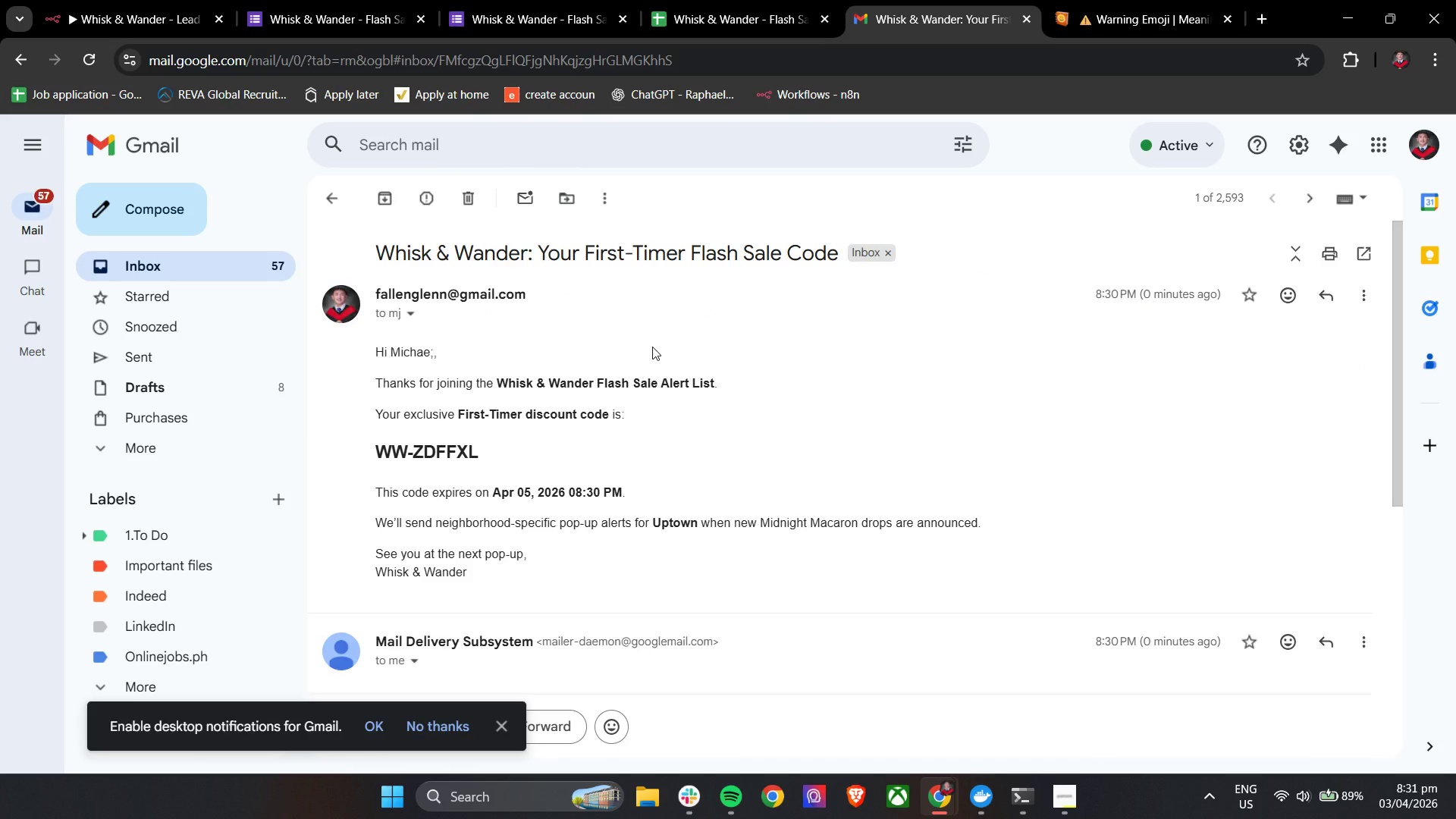 
left_click([165, 0])
 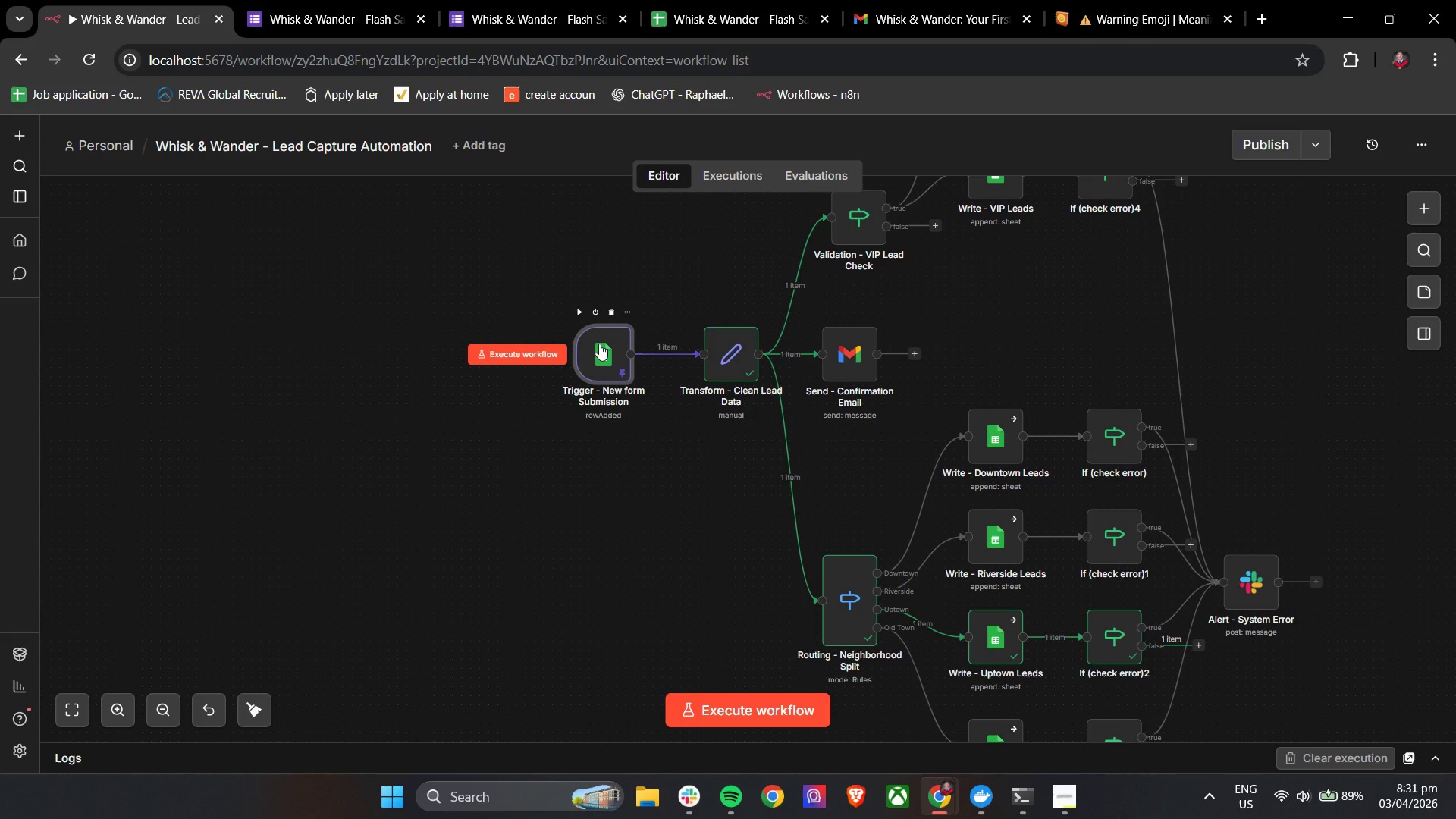 
wait(13.22)
 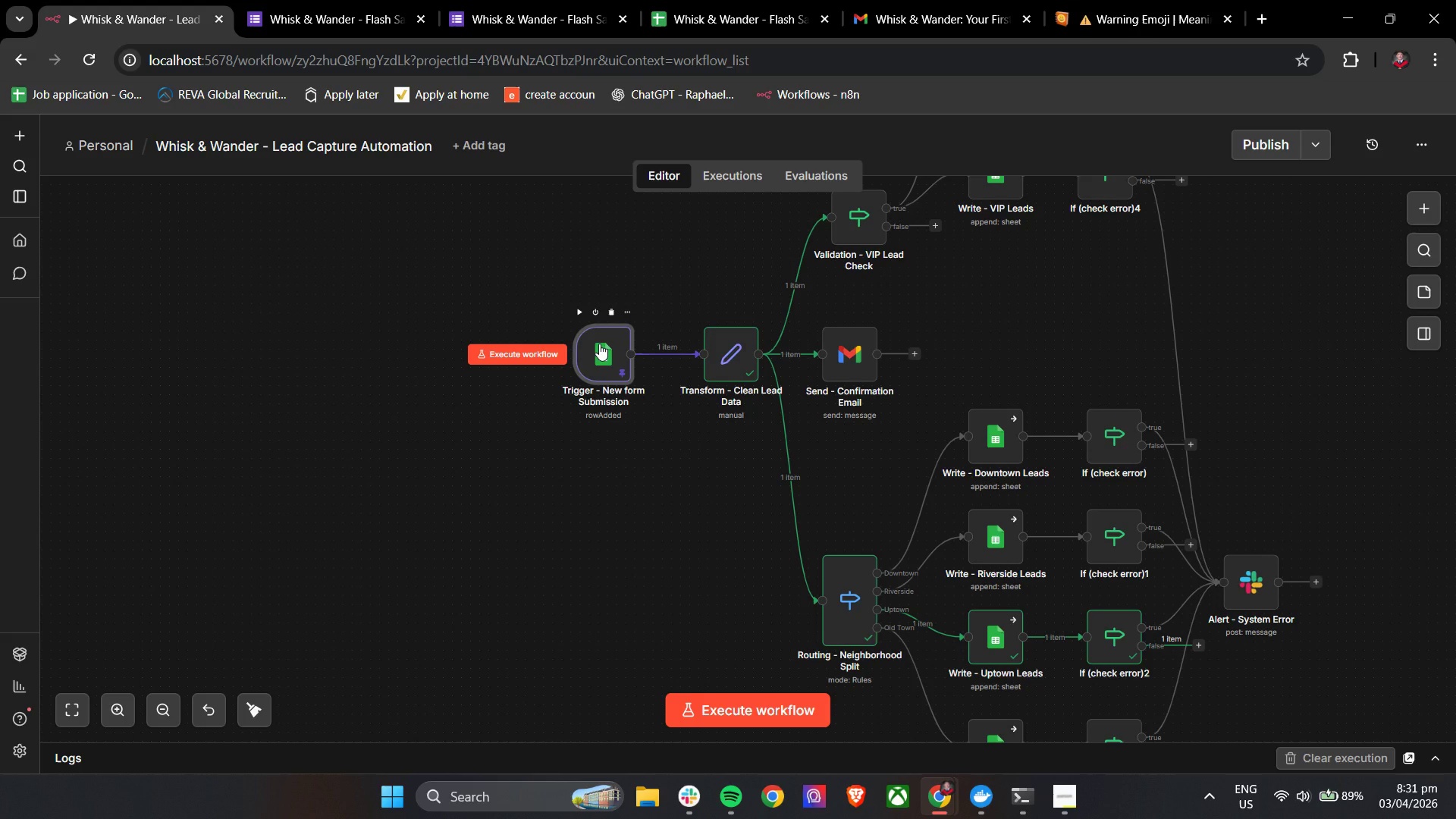 
hold_key(key=ControlLeft, duration=1.52)
left_click_drag(start_coordinate=[1276, 451], to_coordinate=[1203, 495])
 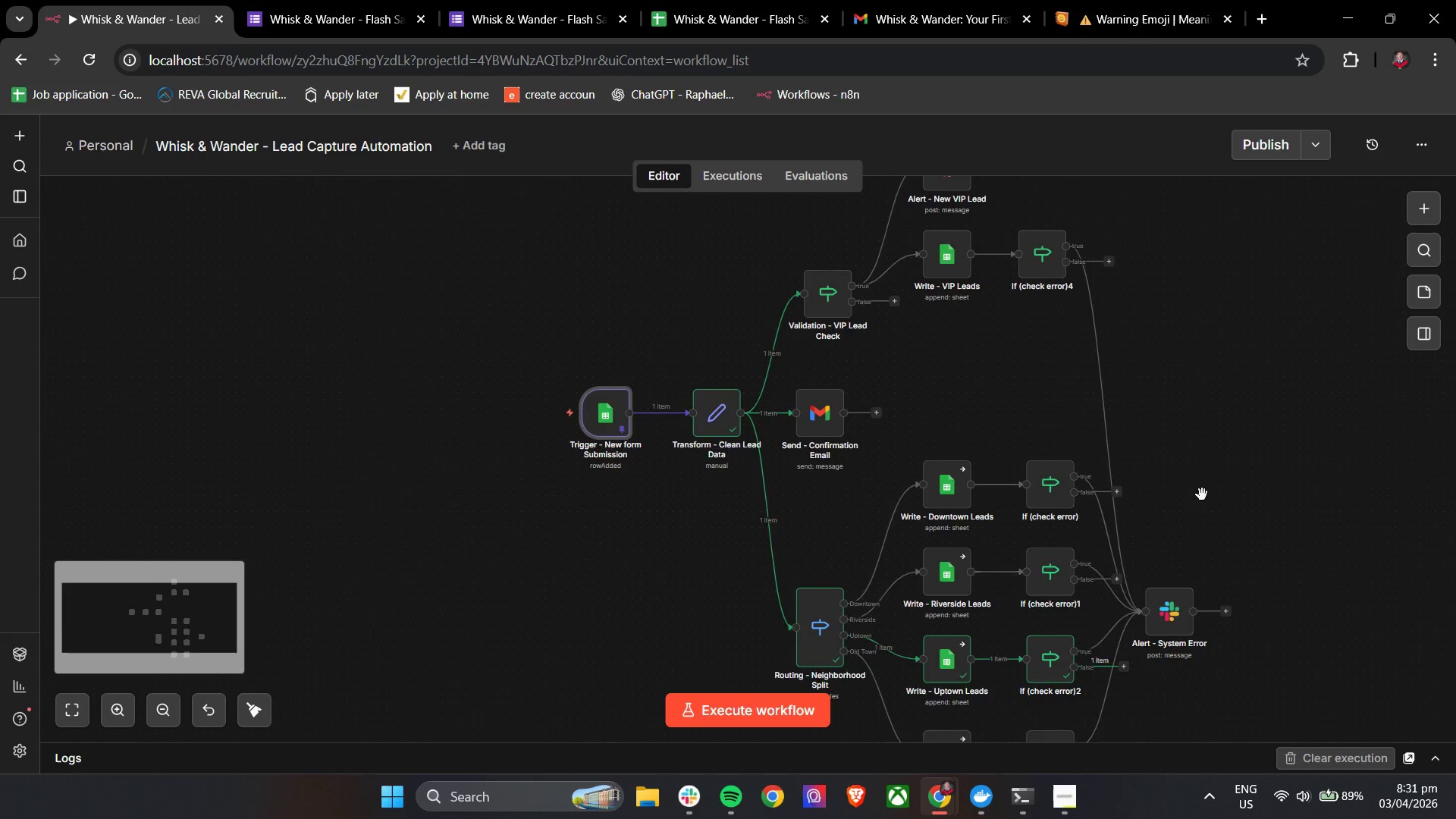 
scroll: coordinate [1183, 472], scroll_direction: down, amount: 1.0
 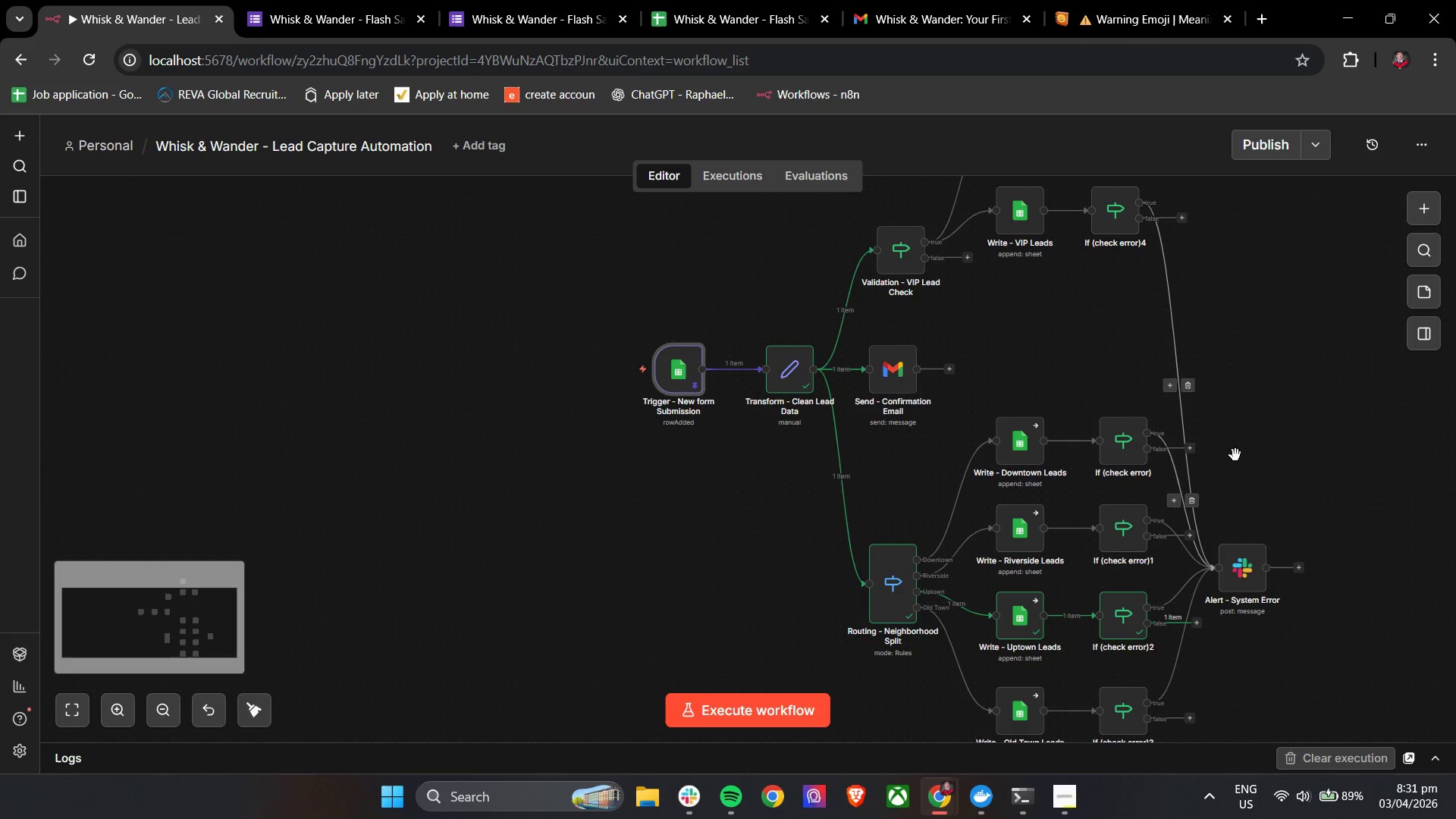 
hold_key(key=ControlLeft, duration=1.5)
left_click_drag(start_coordinate=[1206, 485], to_coordinate=[1193, 486])
 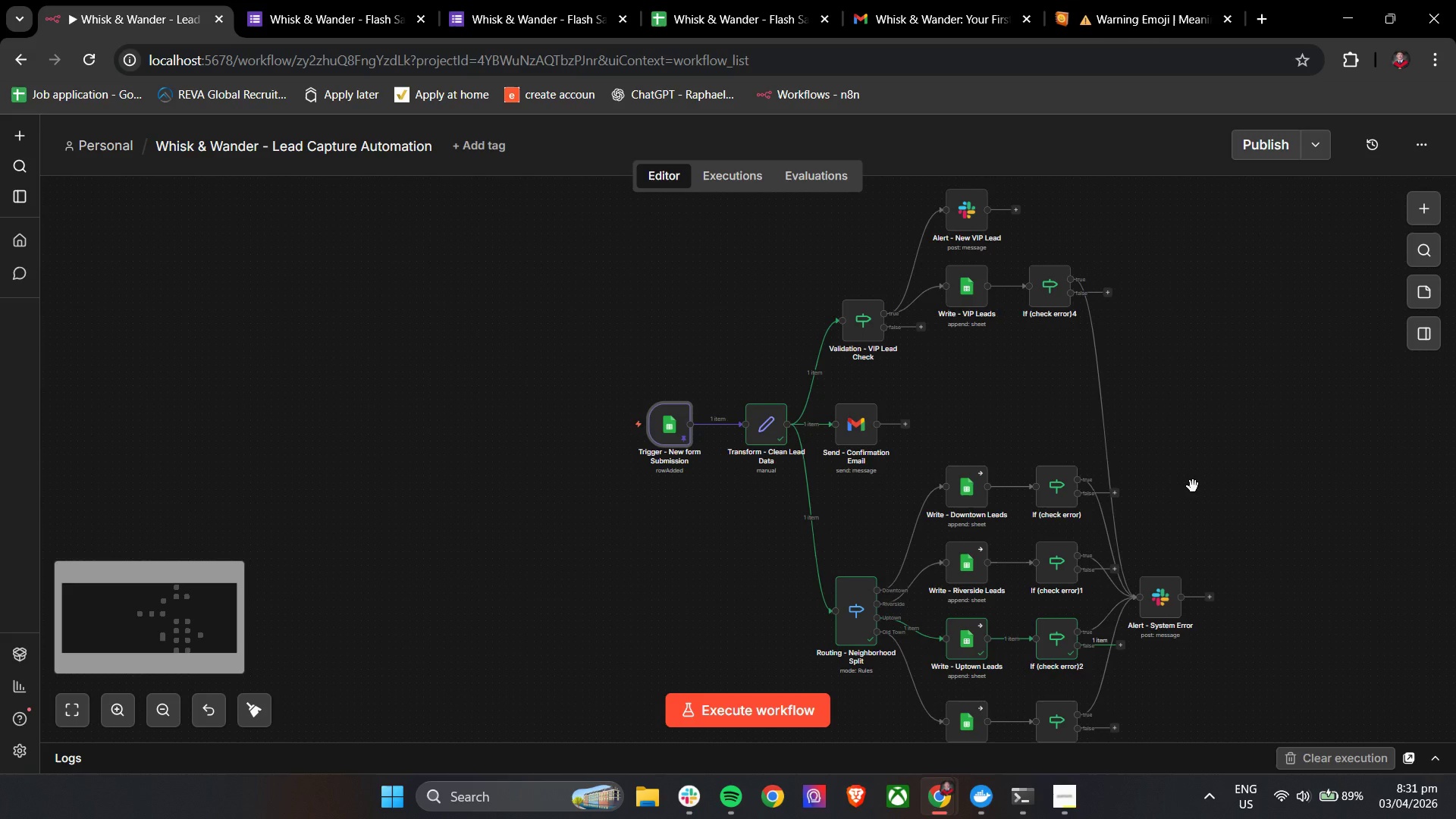 
scroll: coordinate [1202, 494], scroll_direction: down, amount: 1.0
 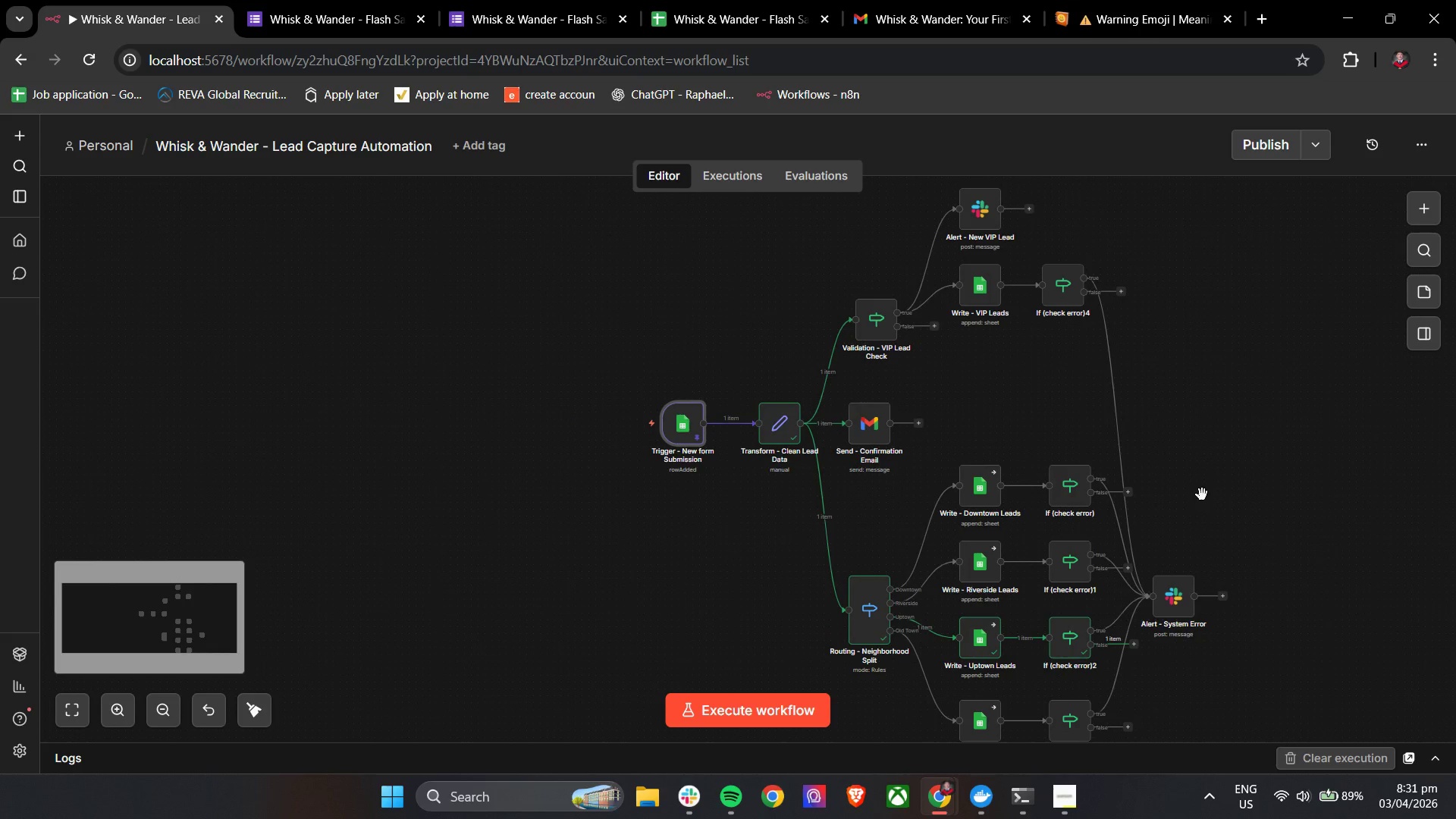 
hold_key(key=ControlLeft, duration=0.66)
 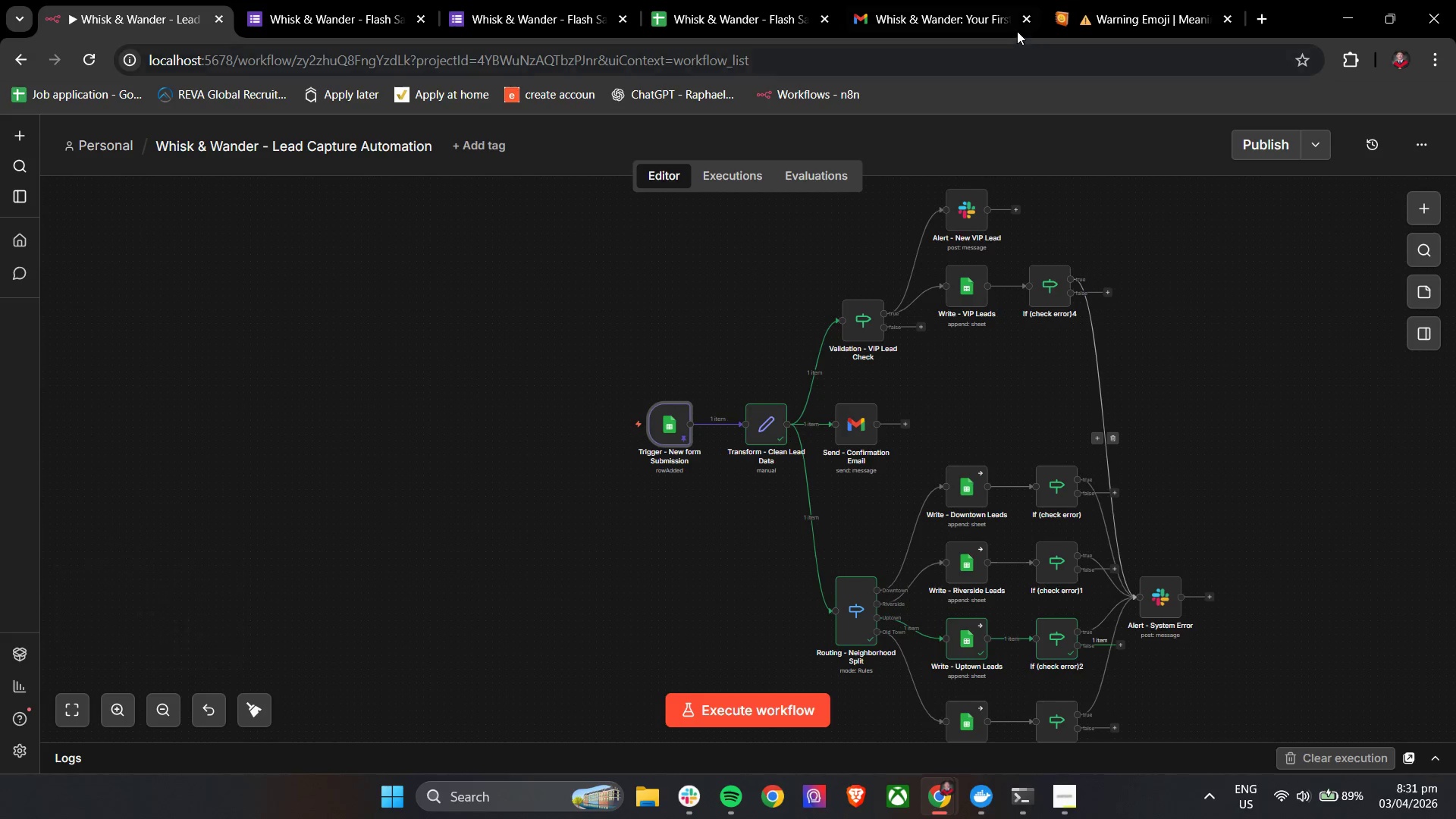 
left_click([930, 0])
 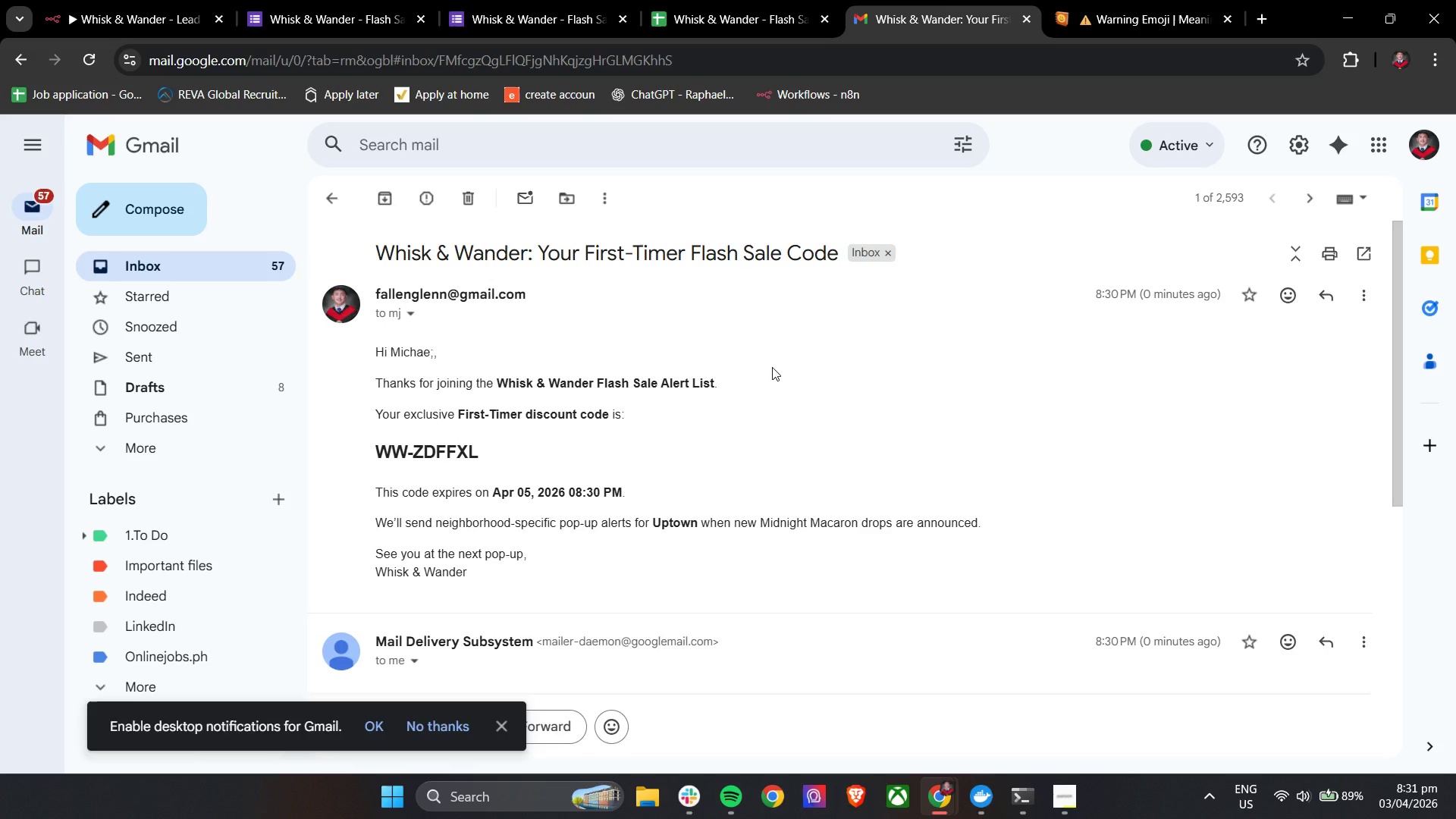 
wait(12.22)
 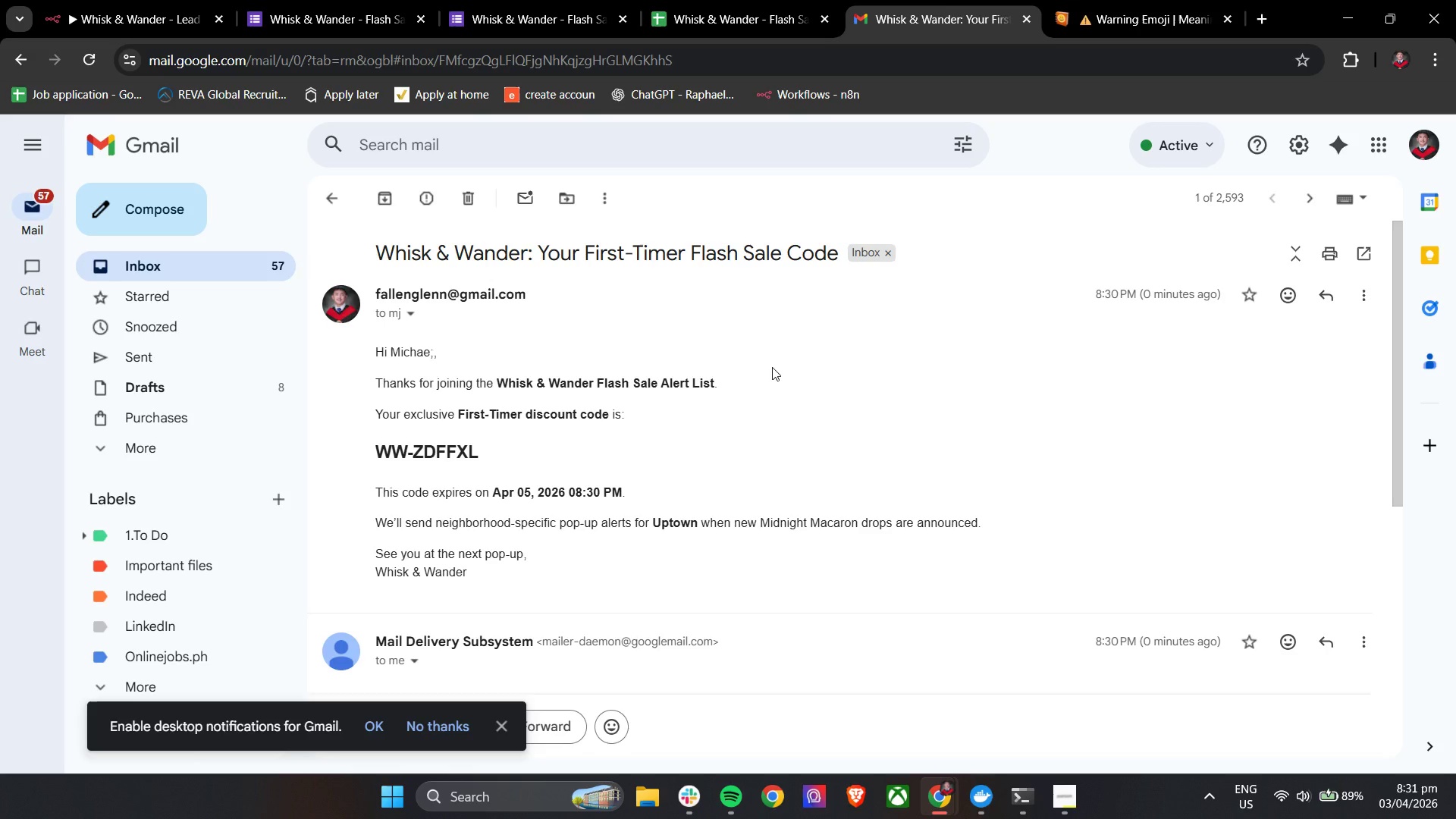 
left_click([83, 0])
 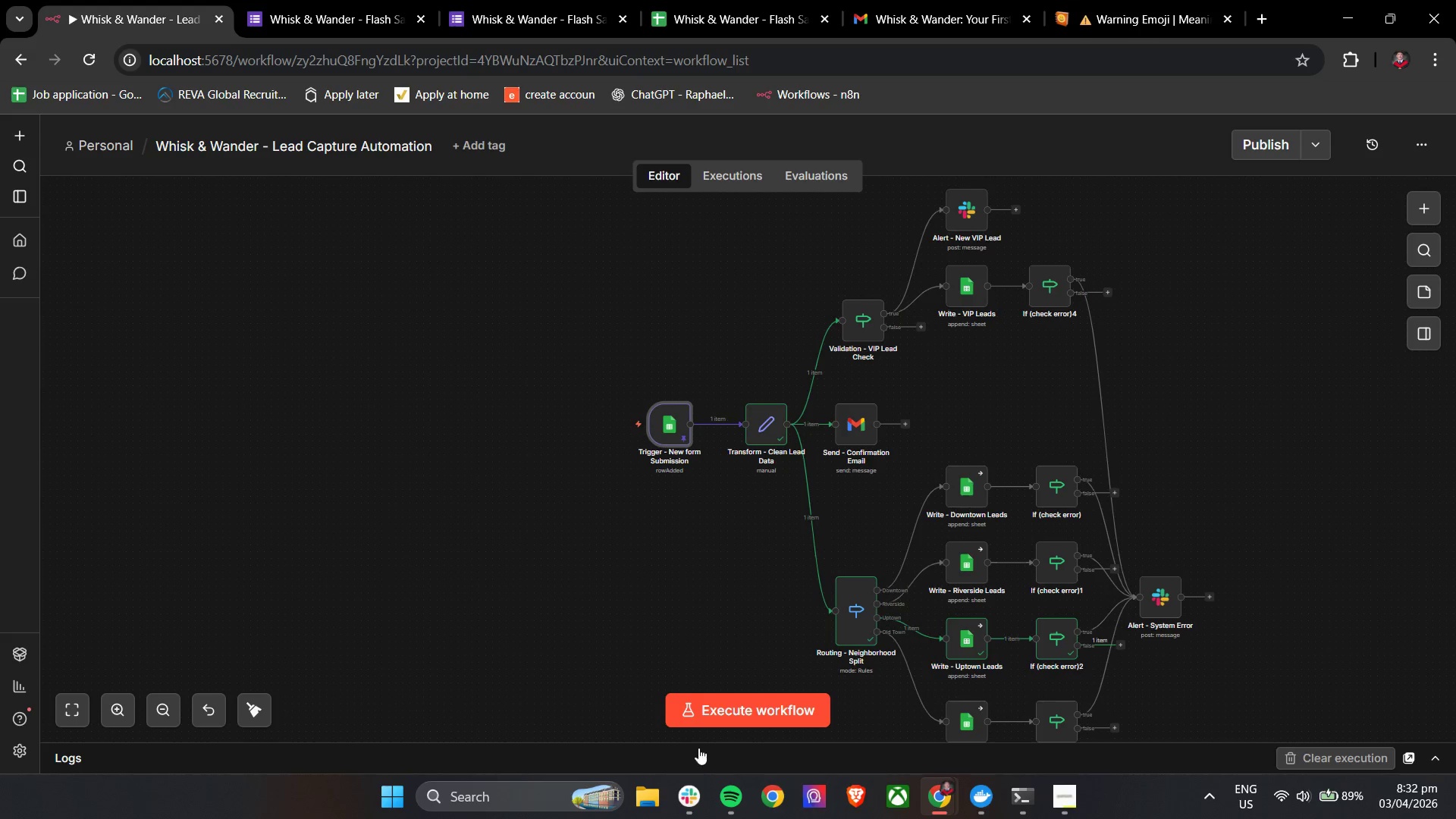 
left_click([728, 0])
 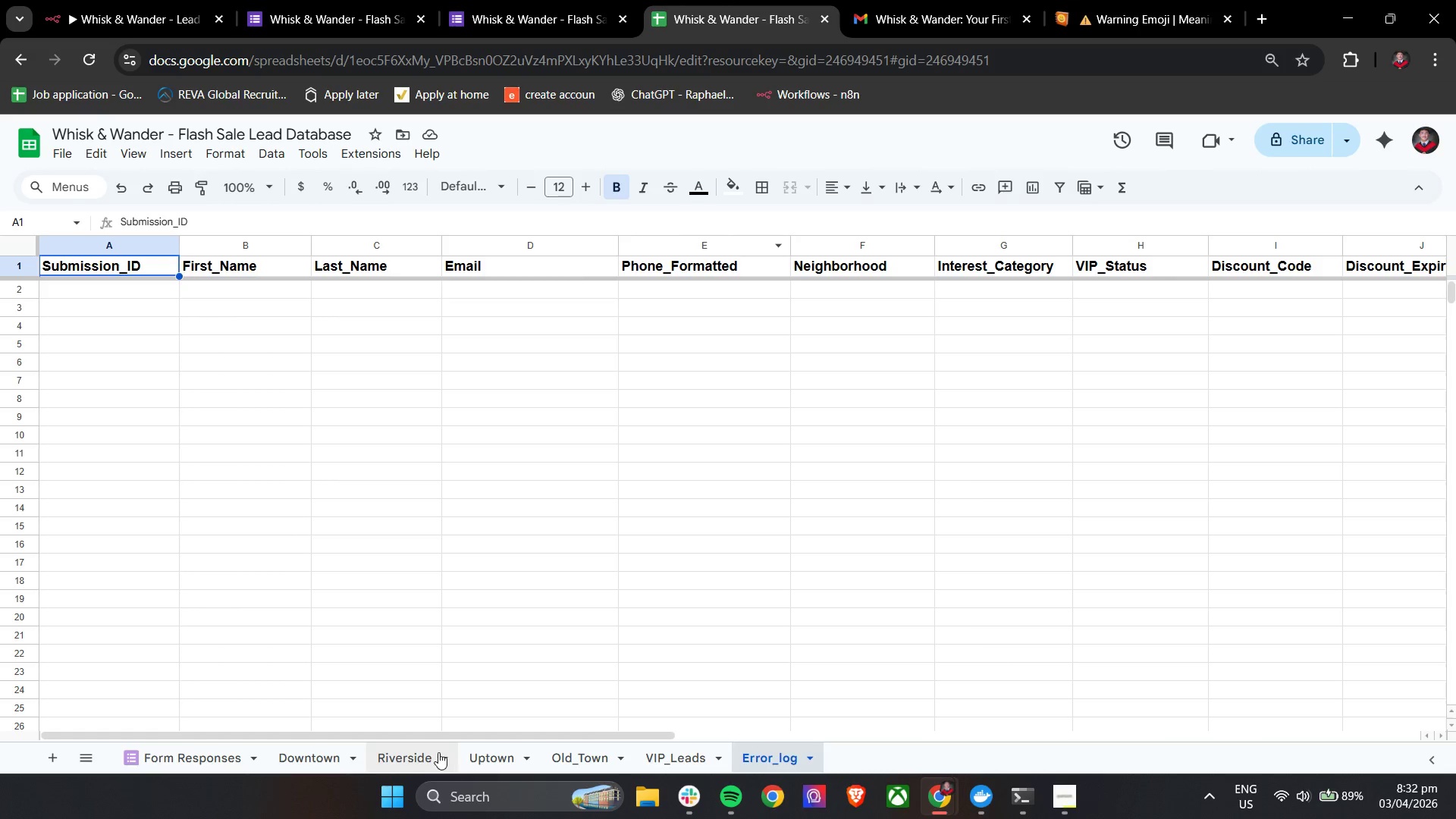 
left_click([476, 754])
 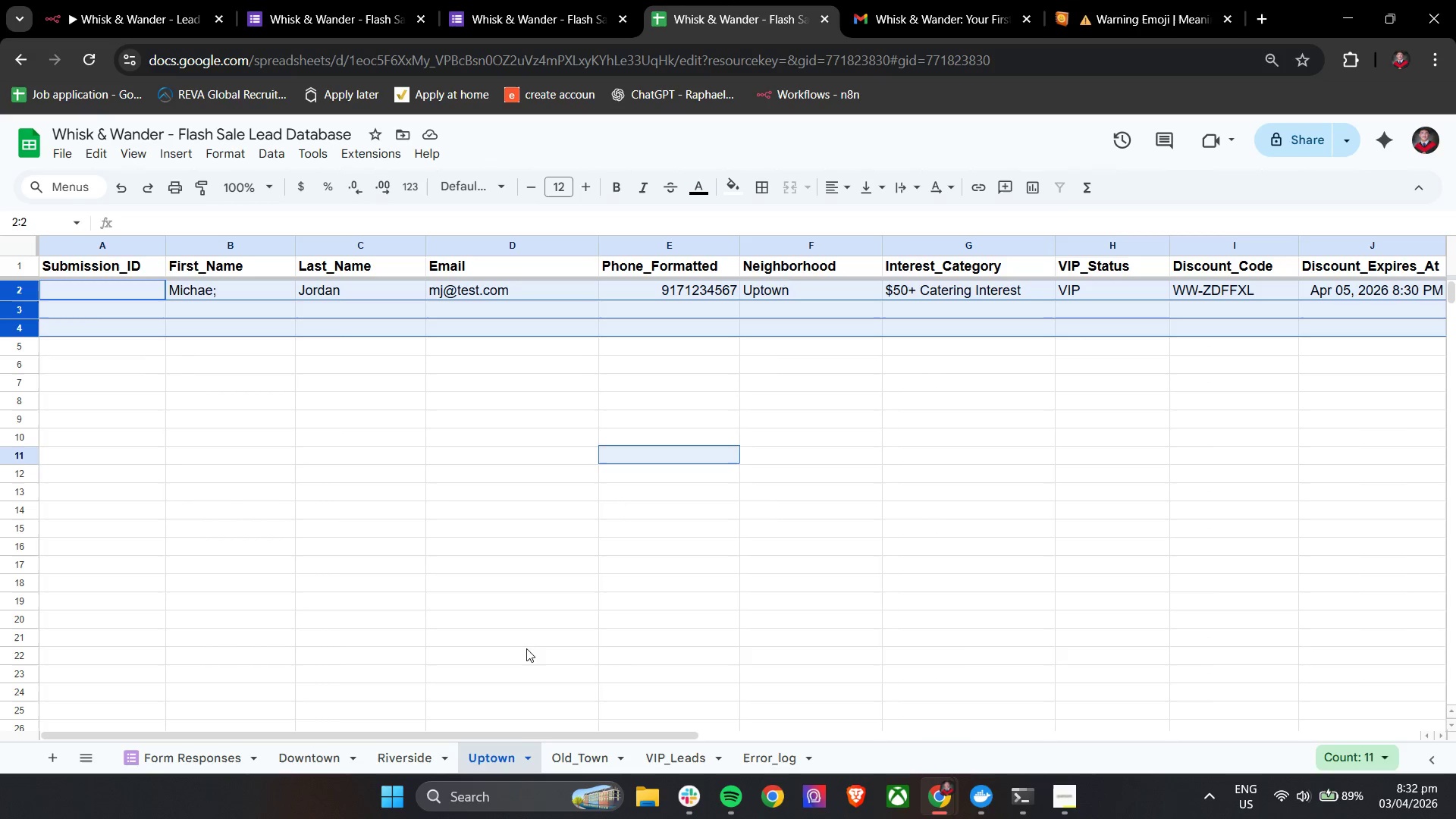 
left_click([571, 488])
 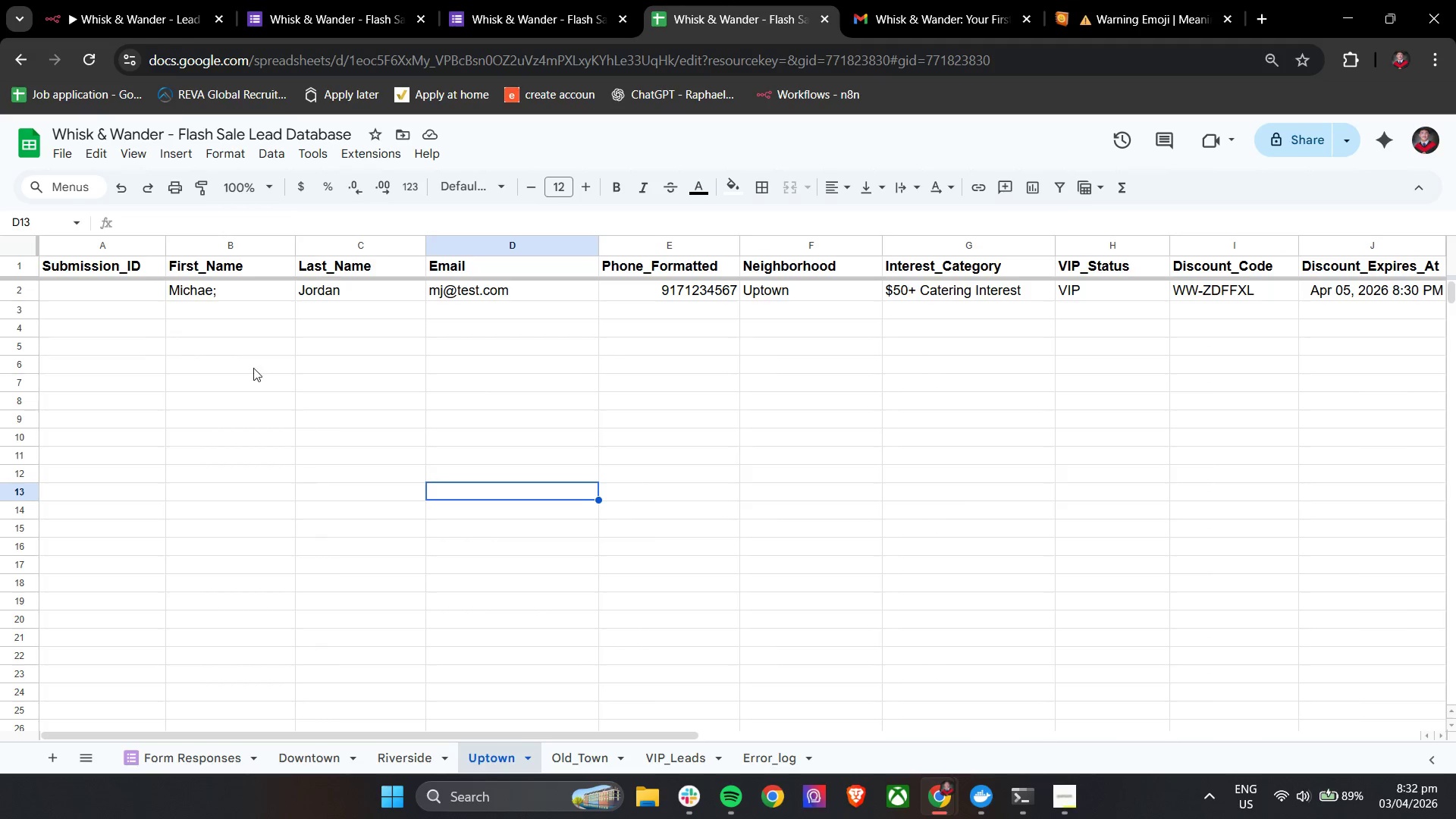 
left_click([158, 0])
 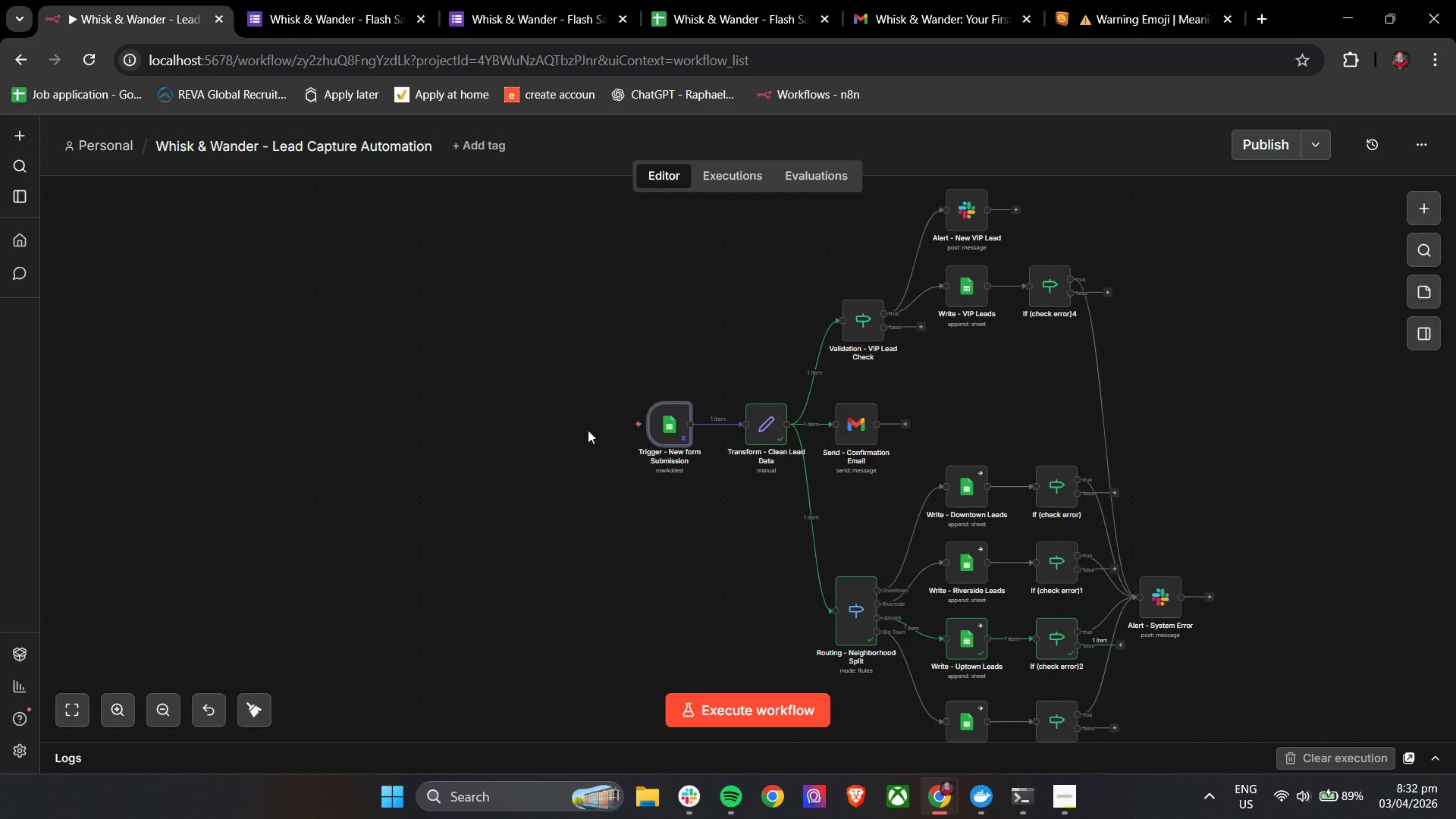 
double_click([668, 423])
 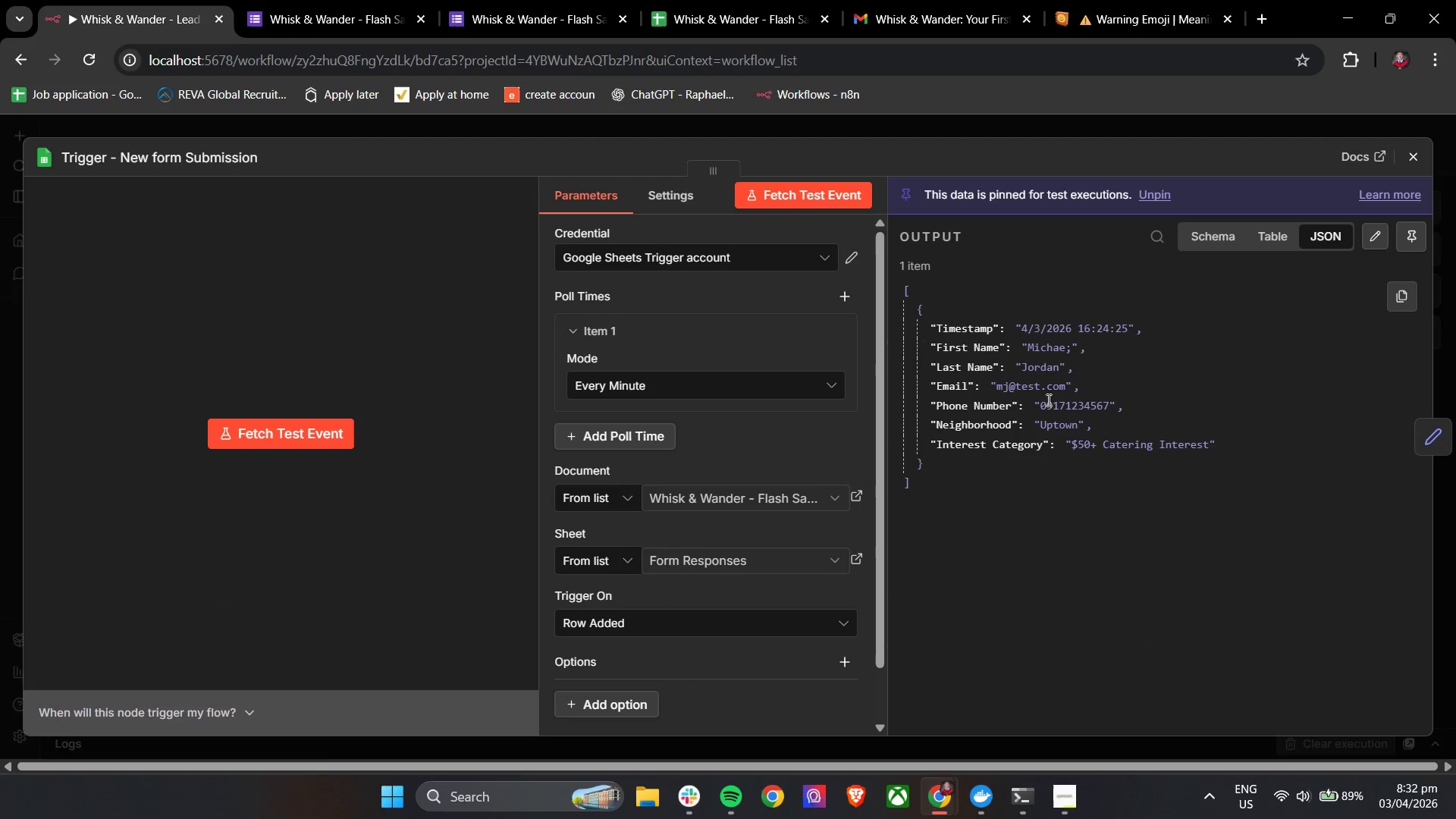 
left_click([1071, 347])
 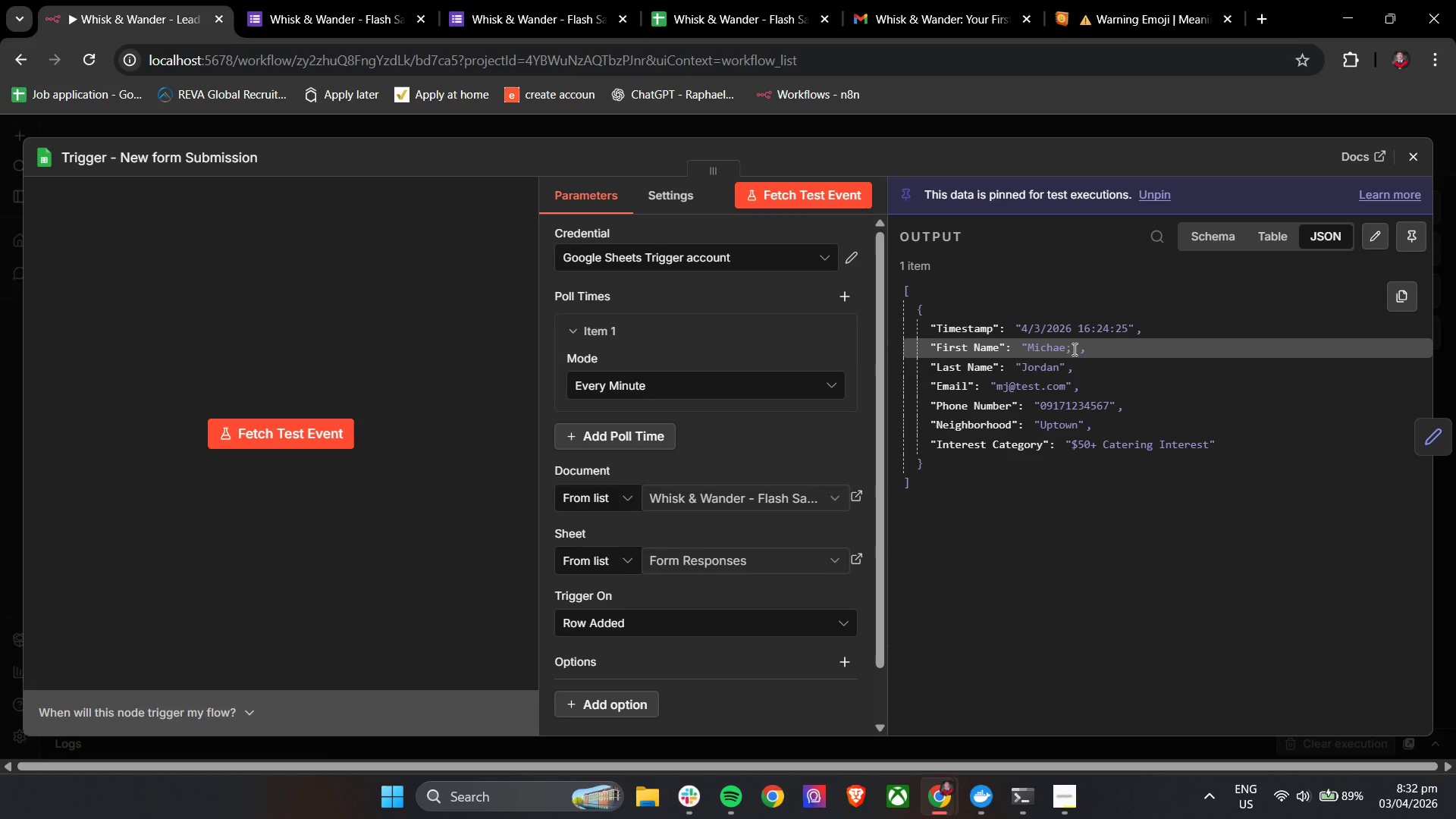 
left_click([1072, 349])
 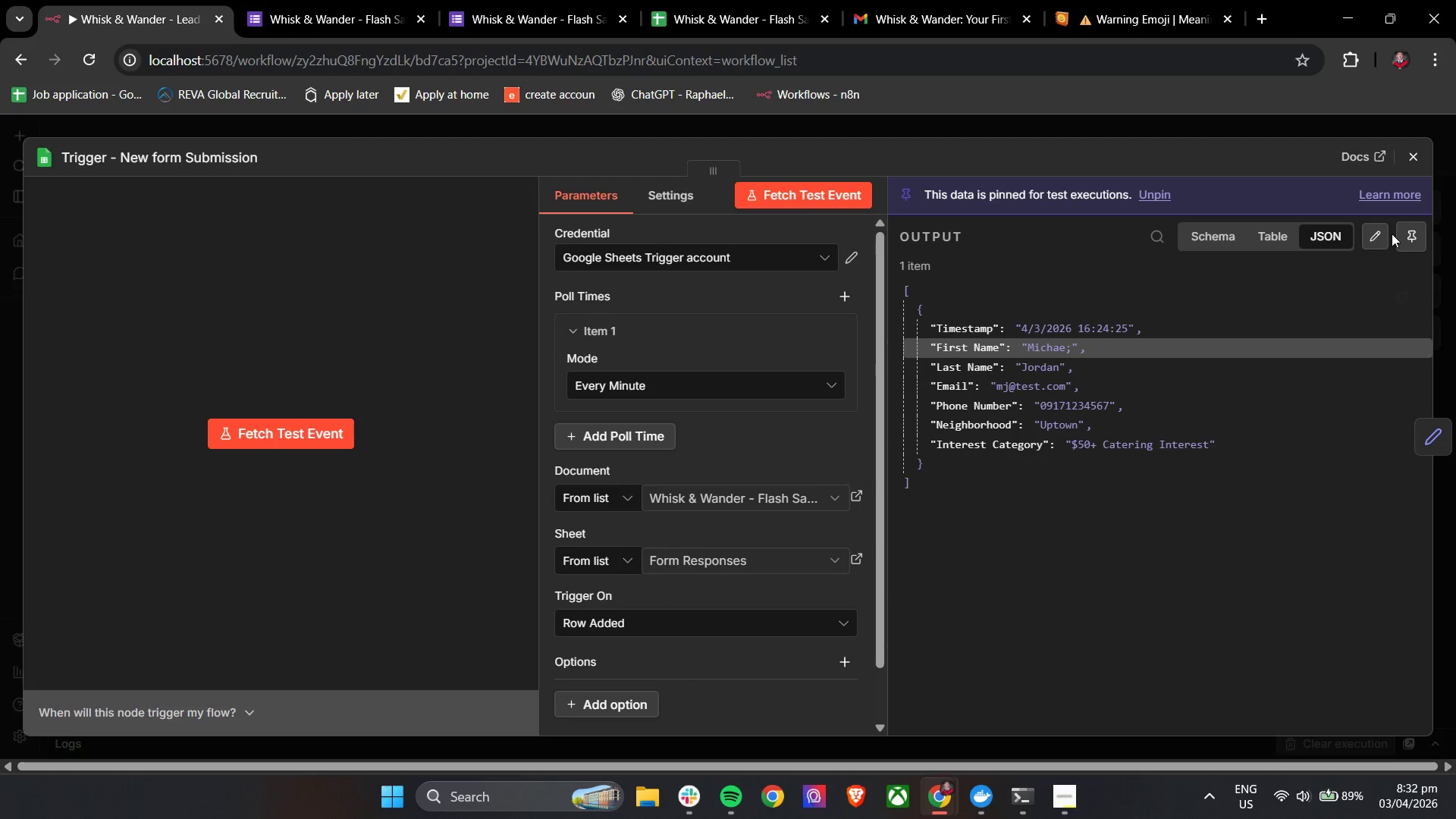 
left_click([1373, 233])
 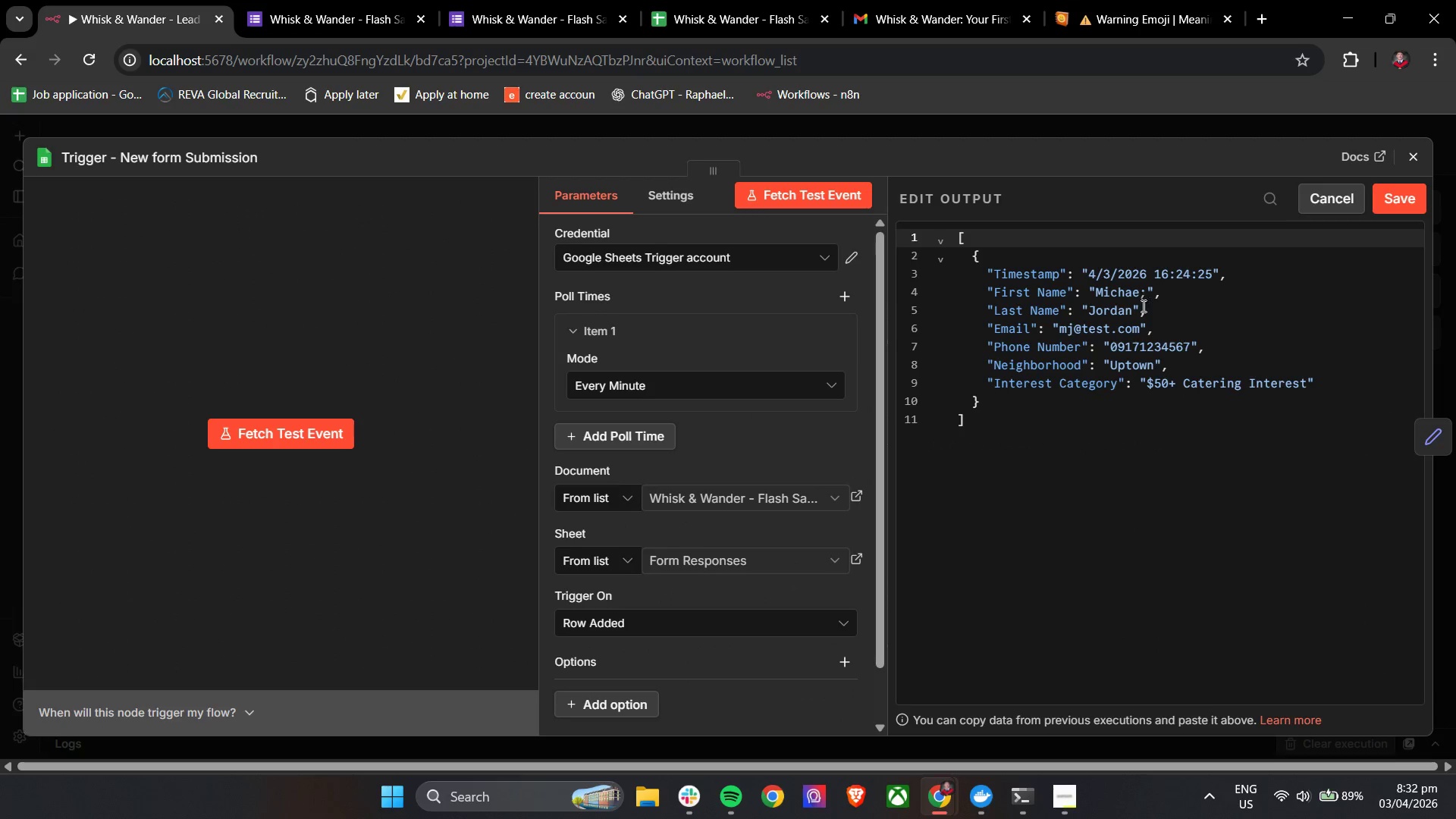 
left_click([1146, 295])
 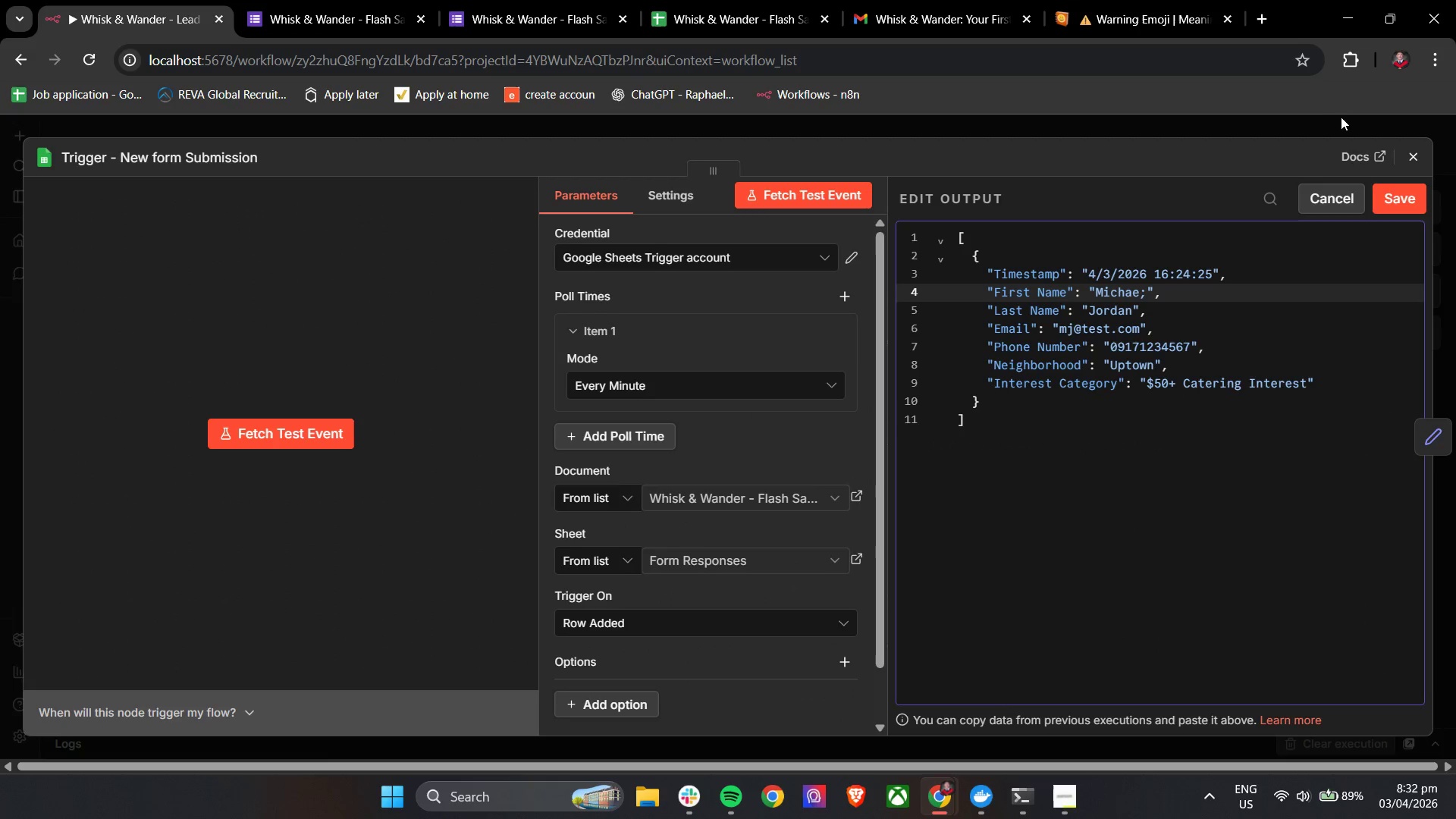 
left_click([1421, 162])
 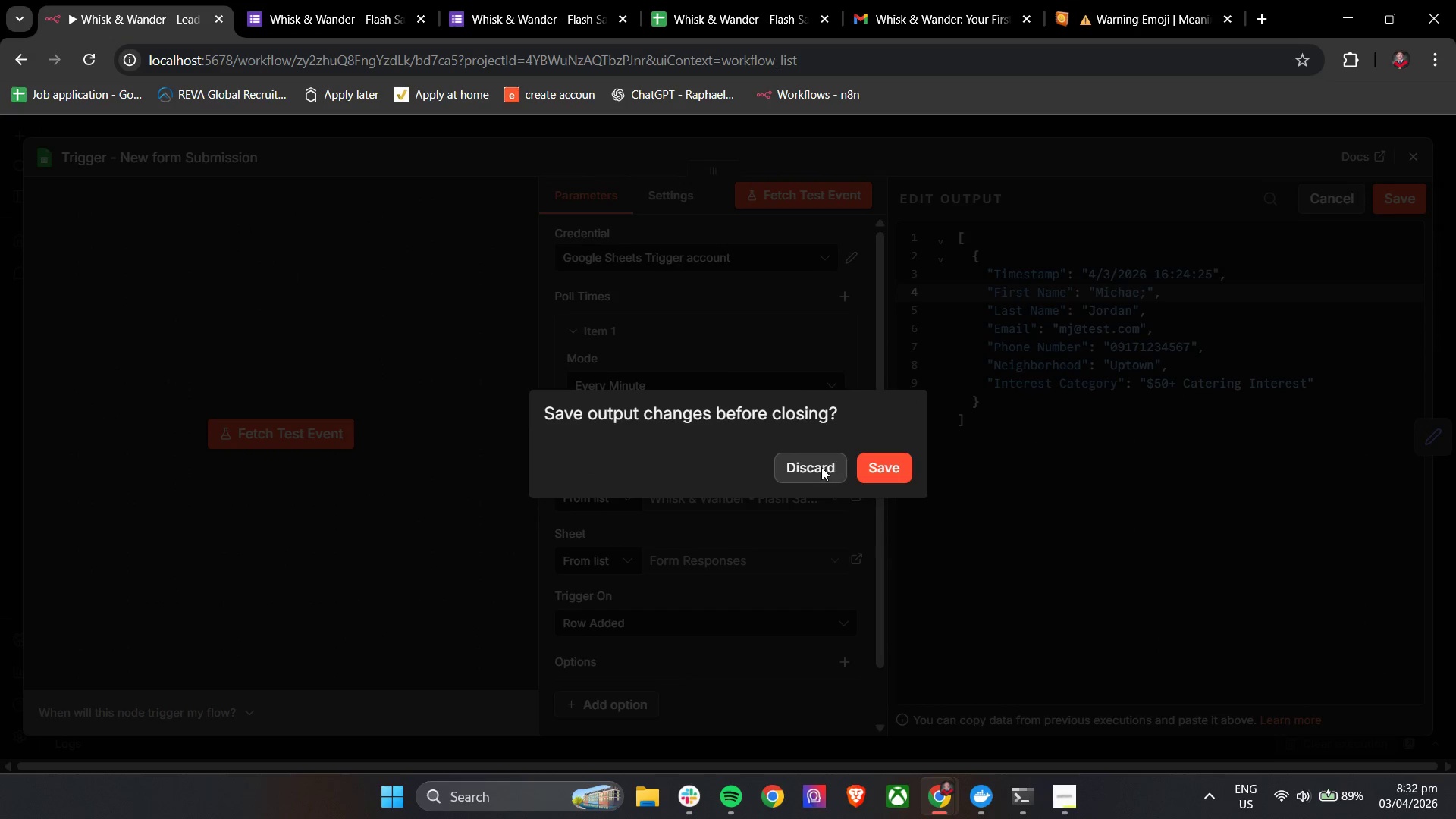 
left_click([871, 472])
 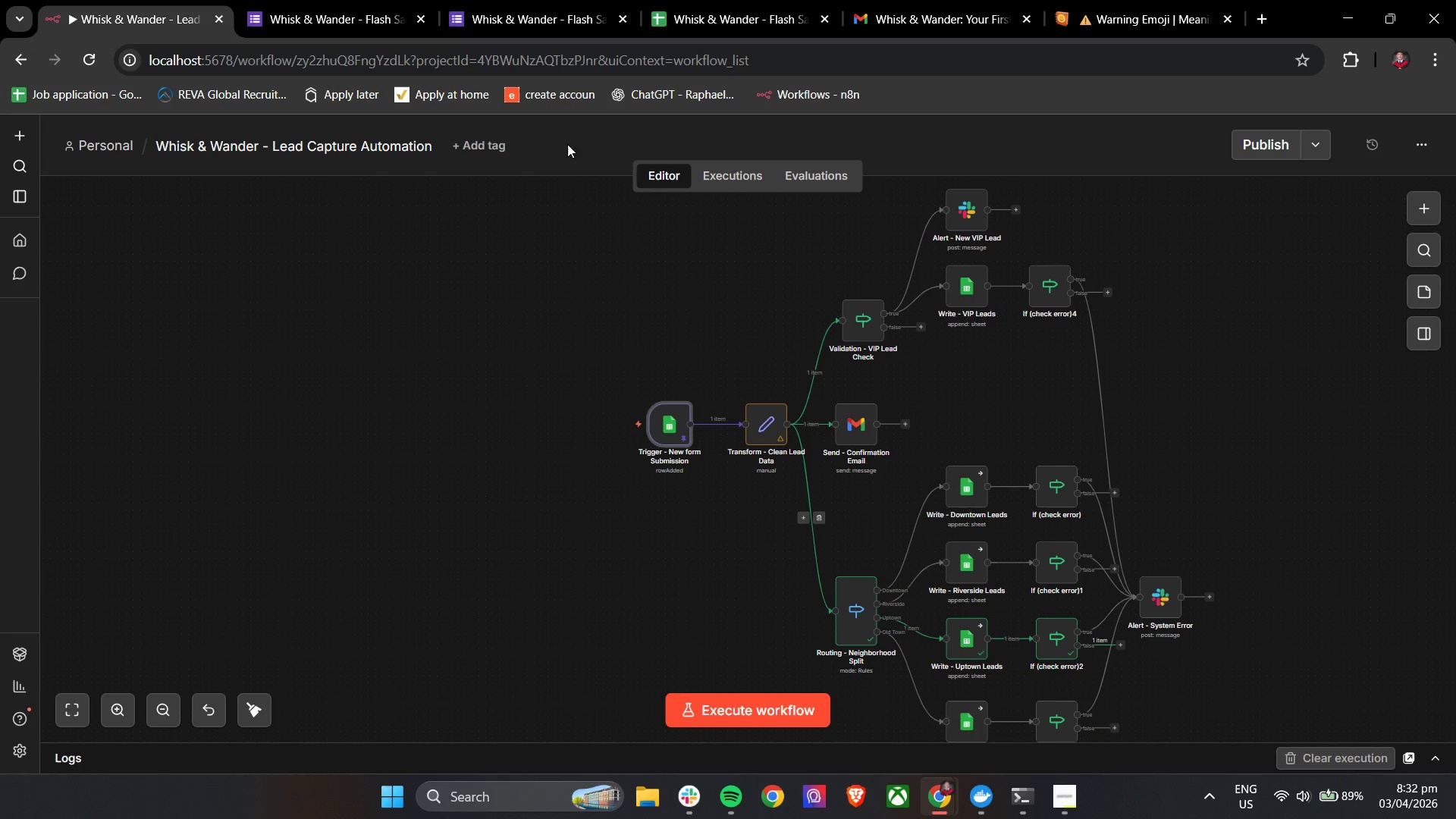 
left_click_drag(start_coordinate=[700, 0], to_coordinate=[704, 0])
 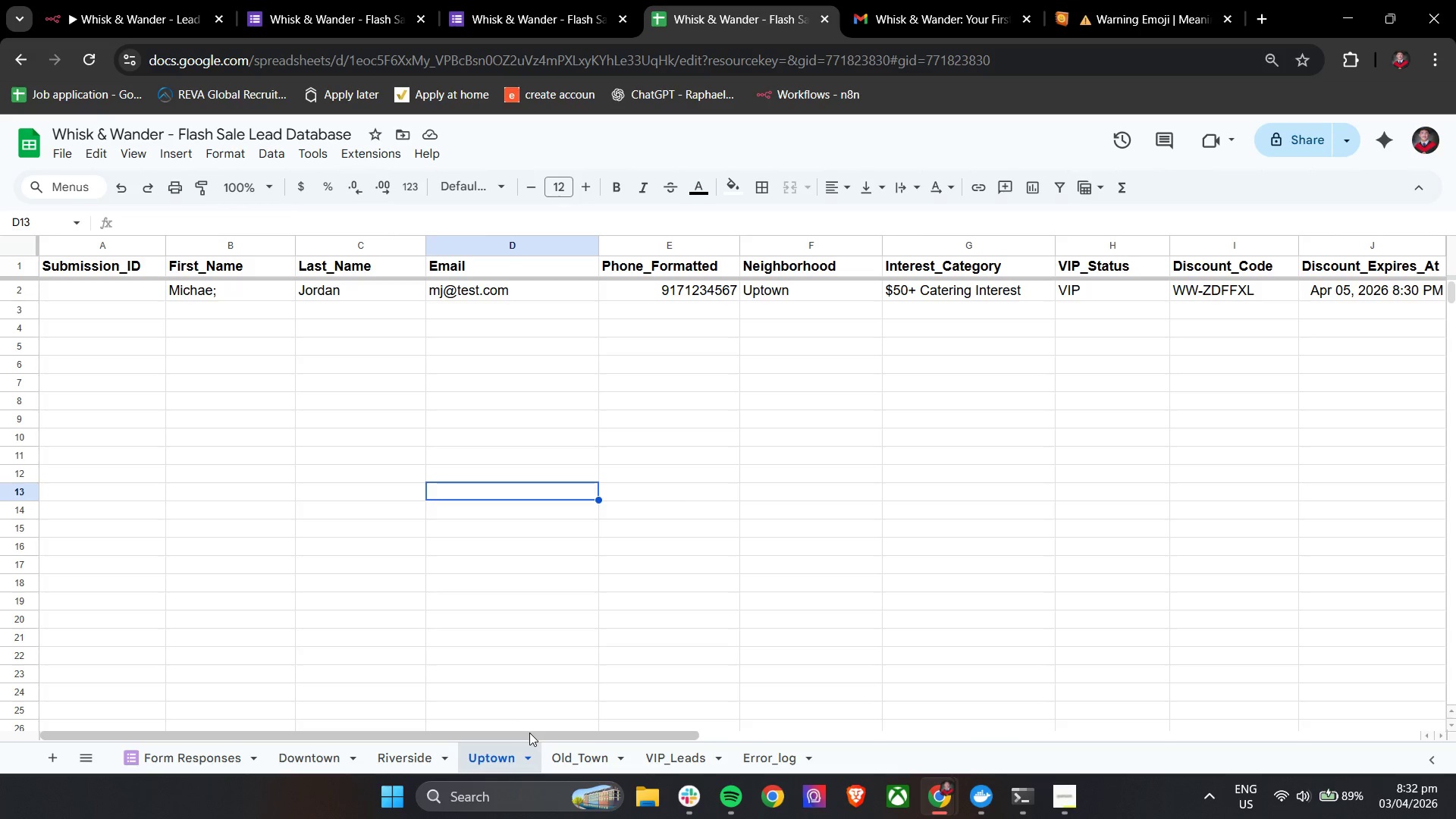 
left_click_drag(start_coordinate=[528, 734], to_coordinate=[713, 748])
 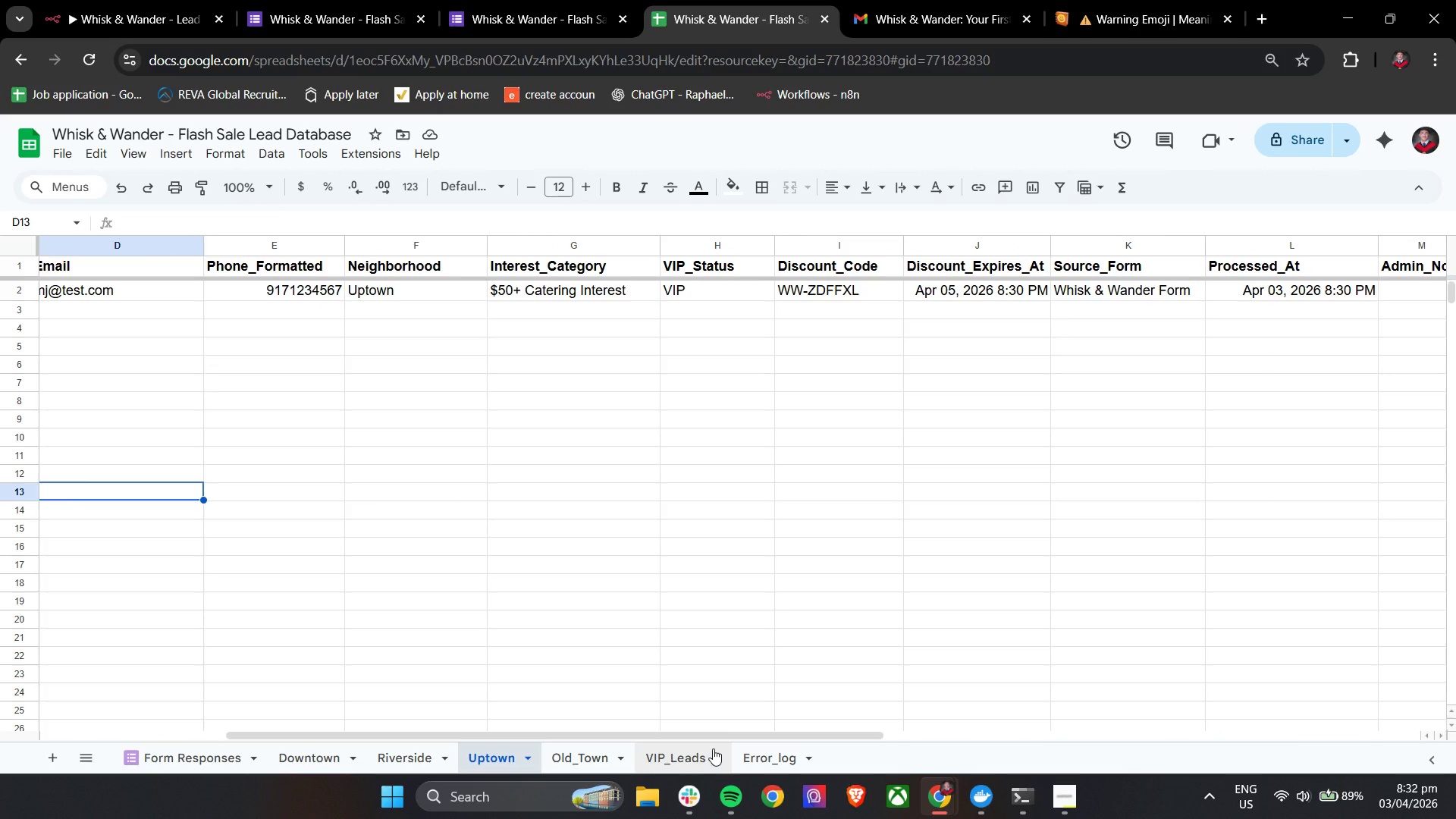 
wait(5.97)
 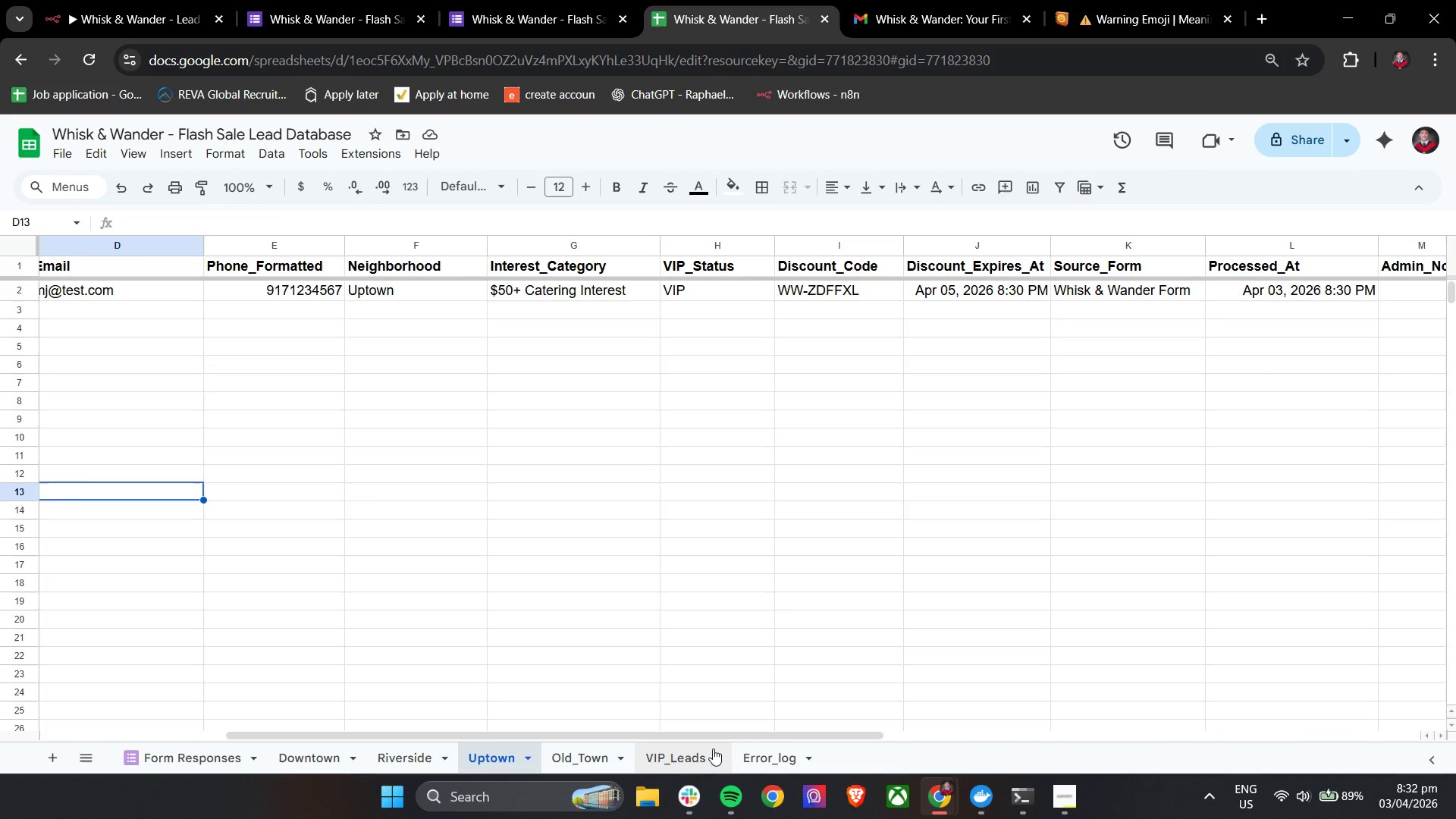 
left_click([676, 753])
 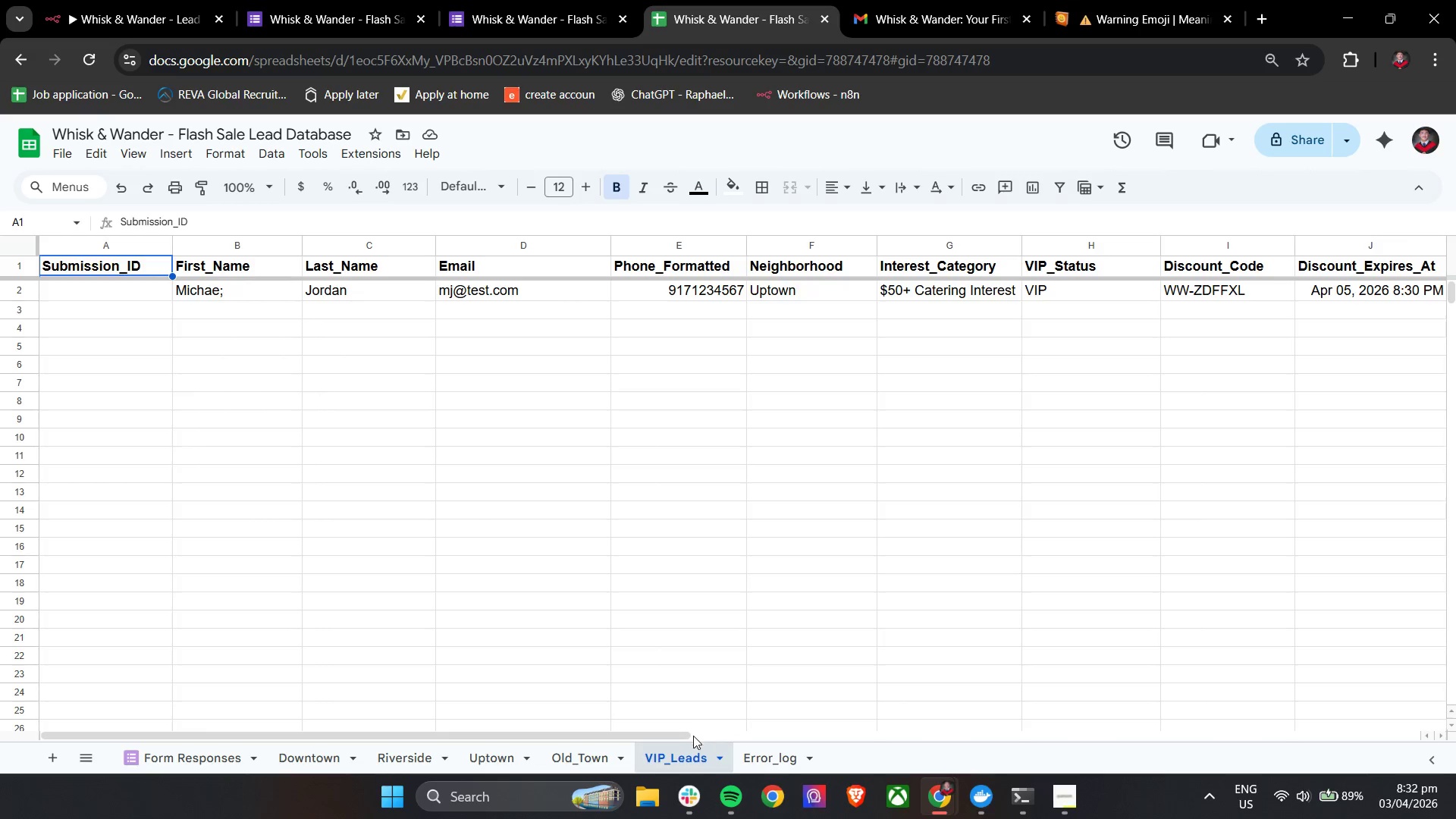 
left_click_drag(start_coordinate=[676, 732], to_coordinate=[798, 732])
 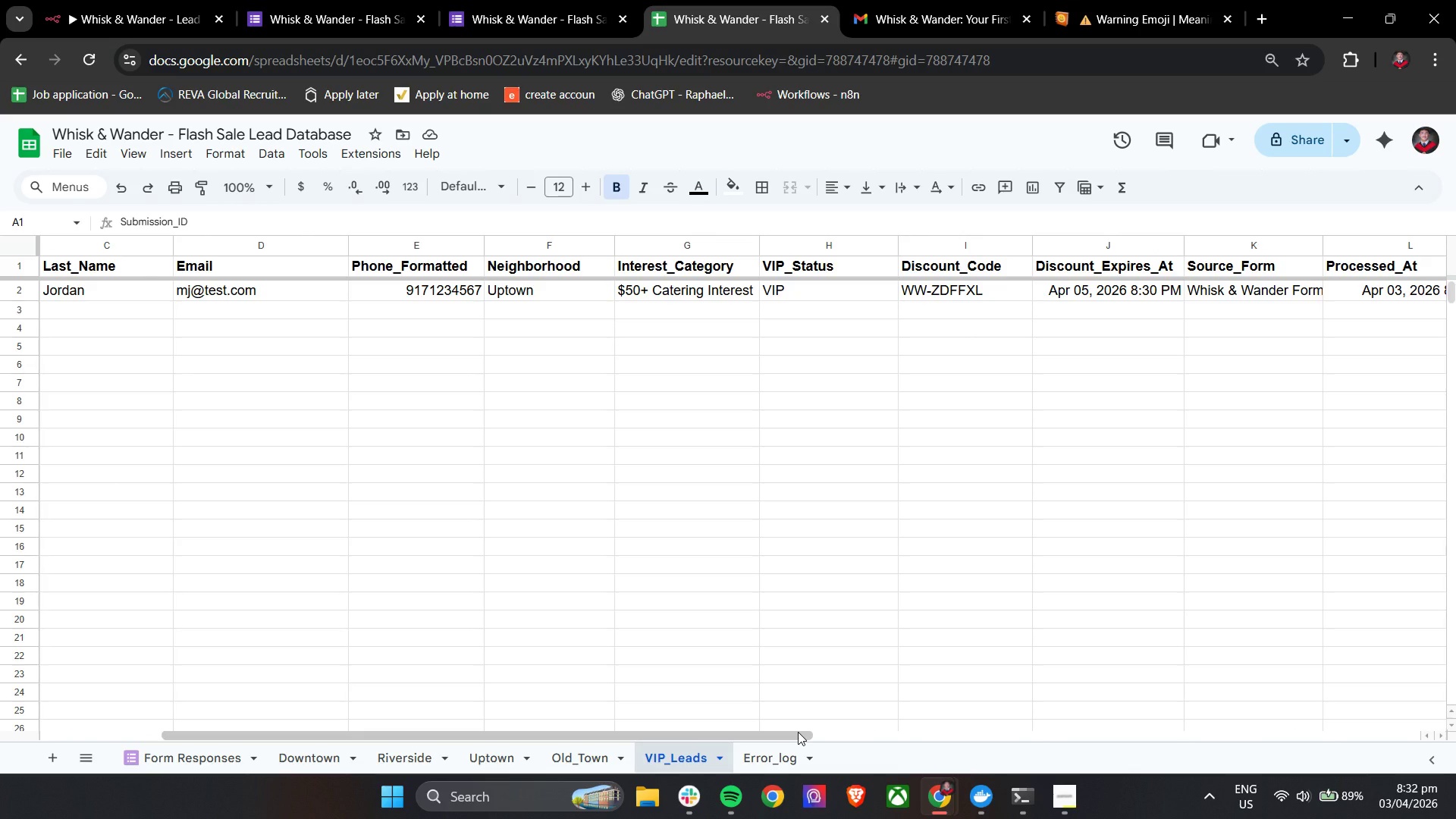 
wait(9.81)
 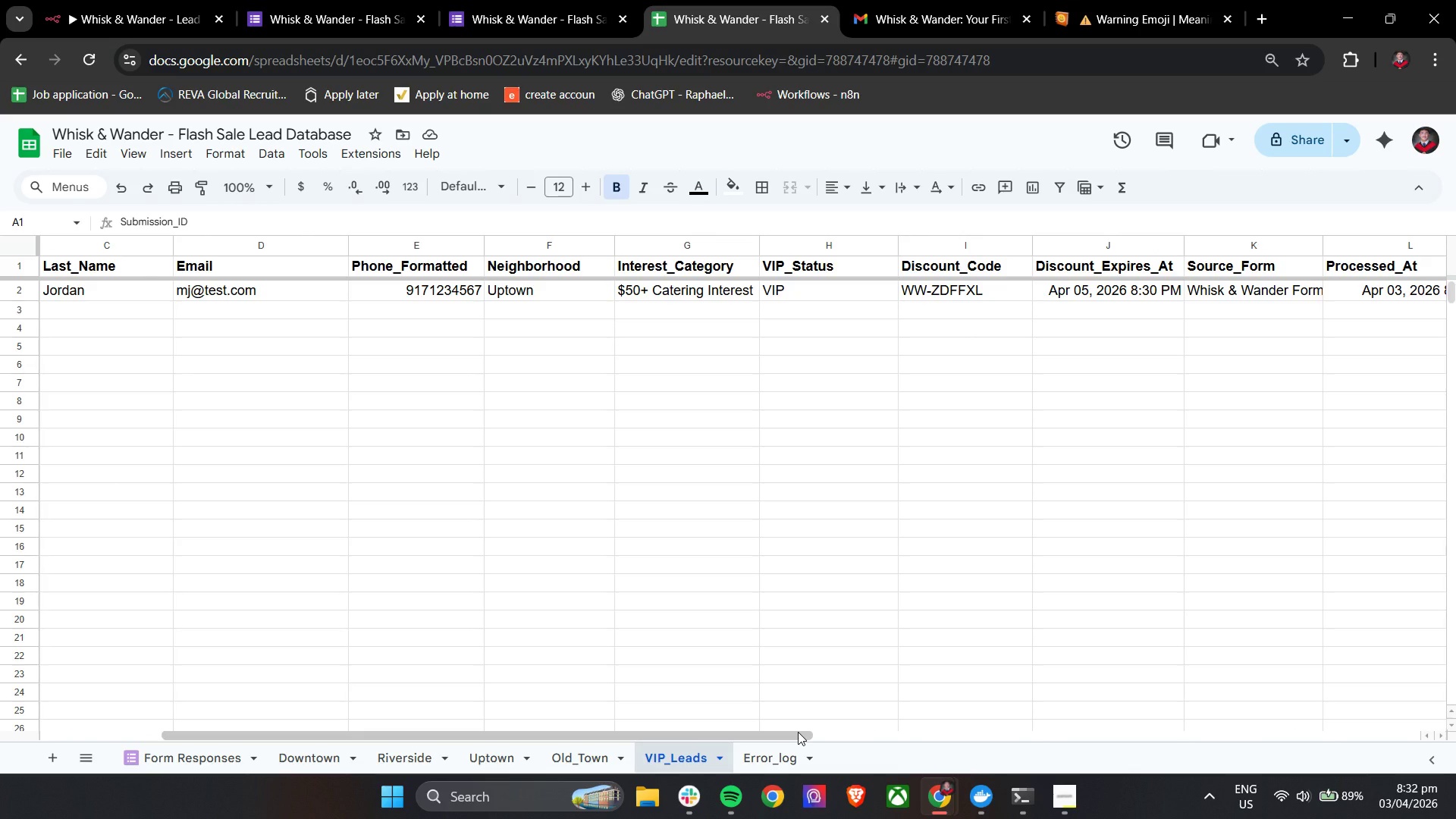 
left_click([142, 0])
 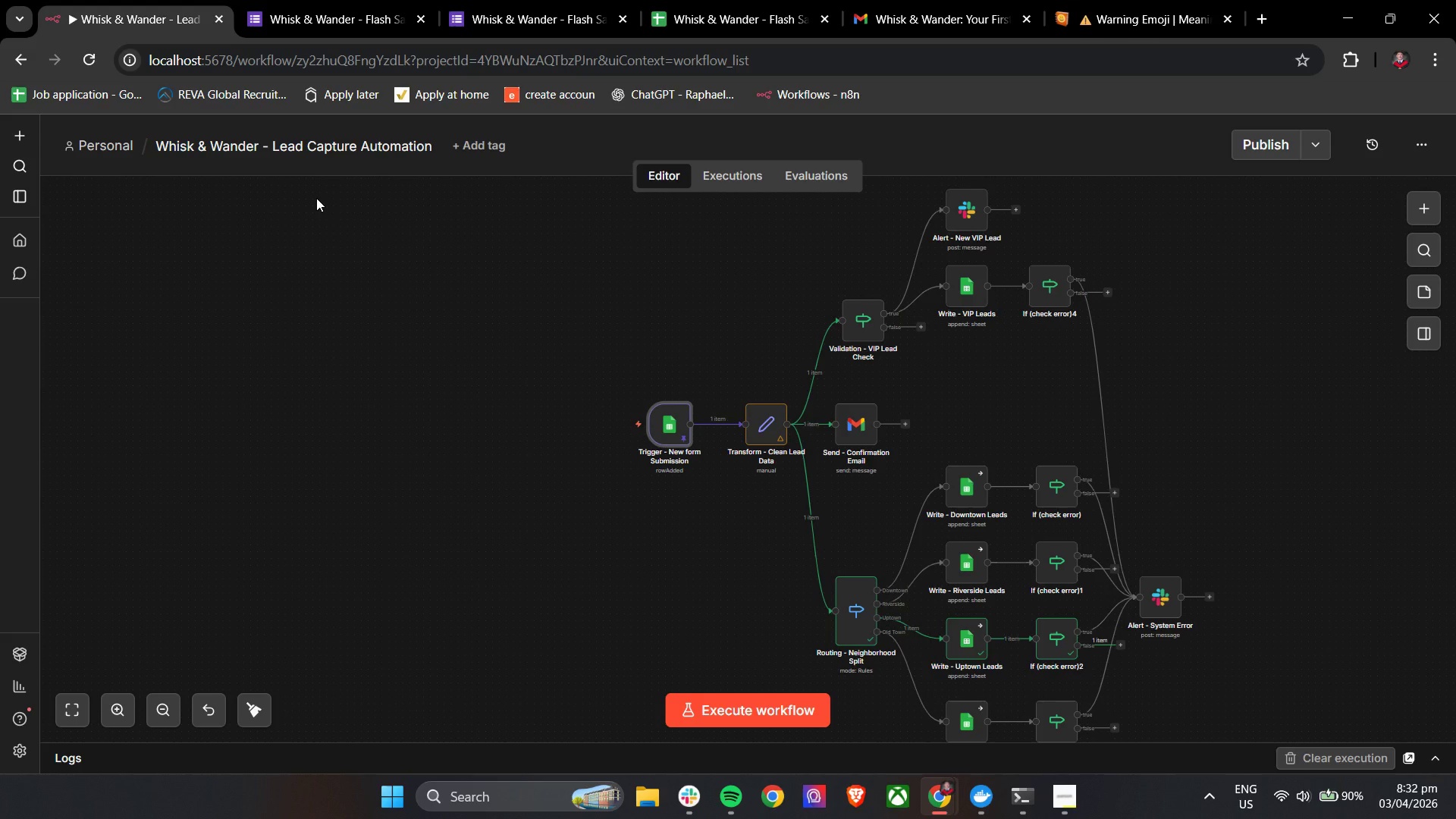 
wait(11.31)
 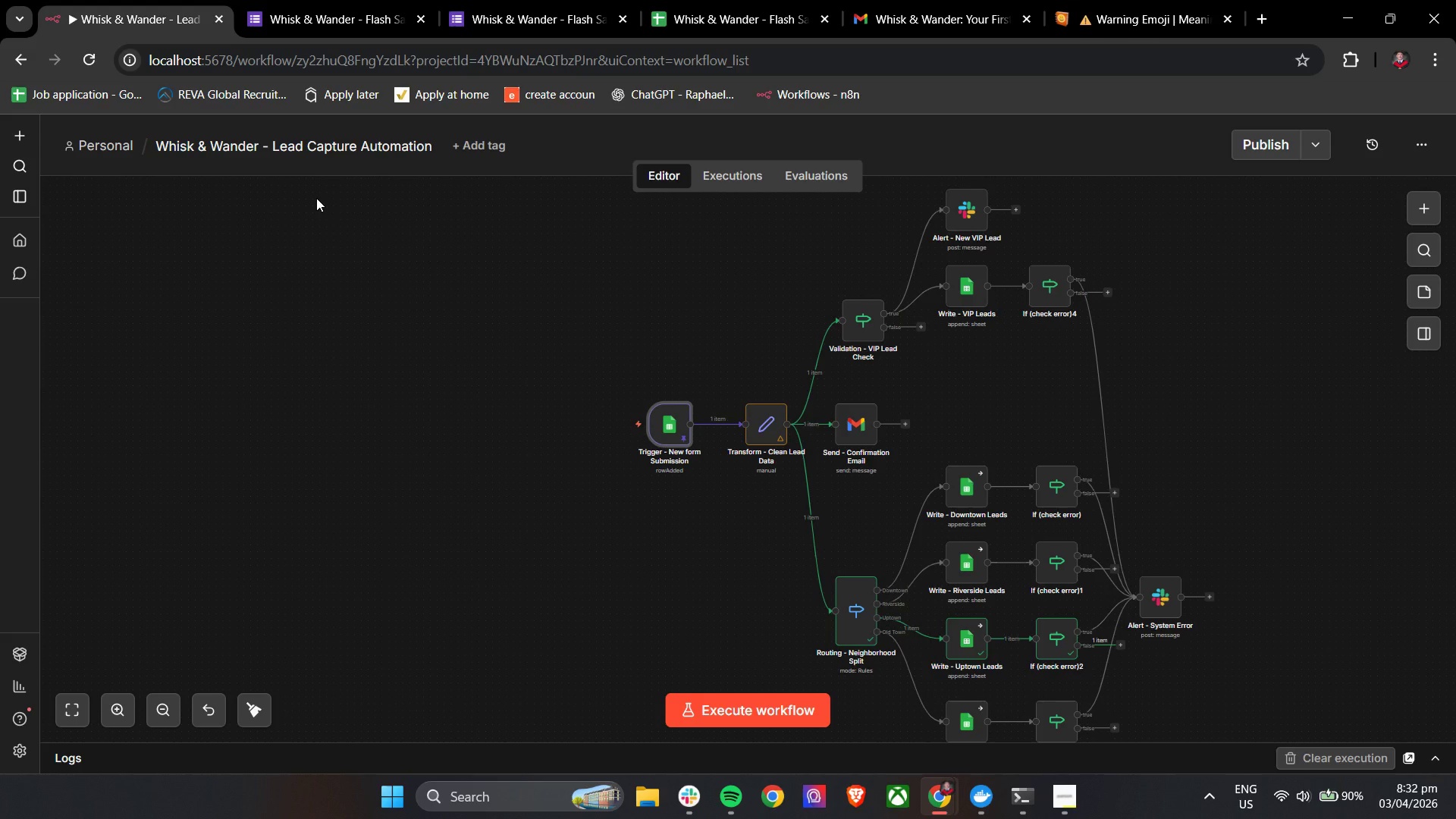 
double_click([667, 423])
 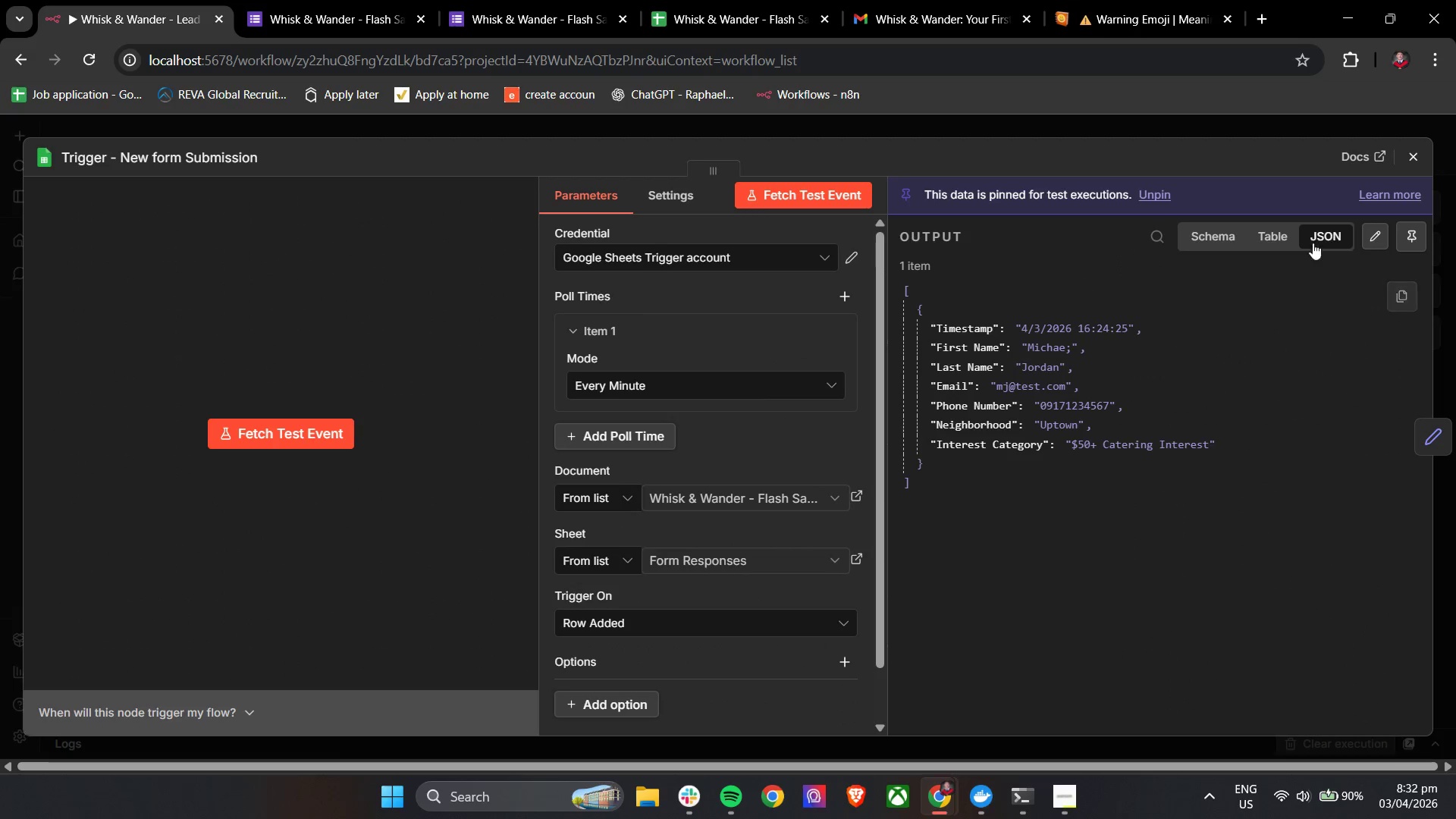 
left_click([1370, 234])
 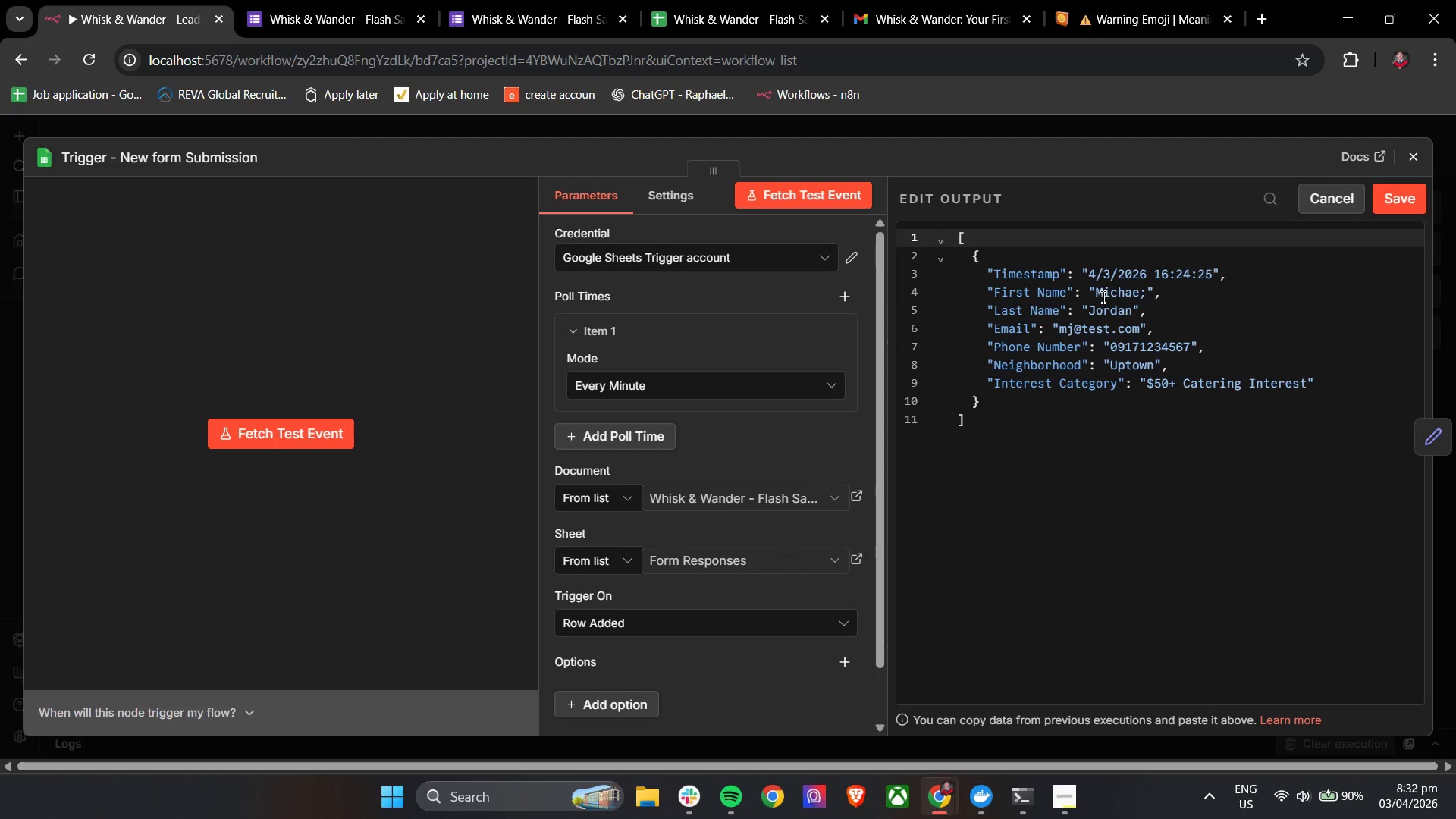 
left_click_drag(start_coordinate=[1099, 297], to_coordinate=[1145, 300])
 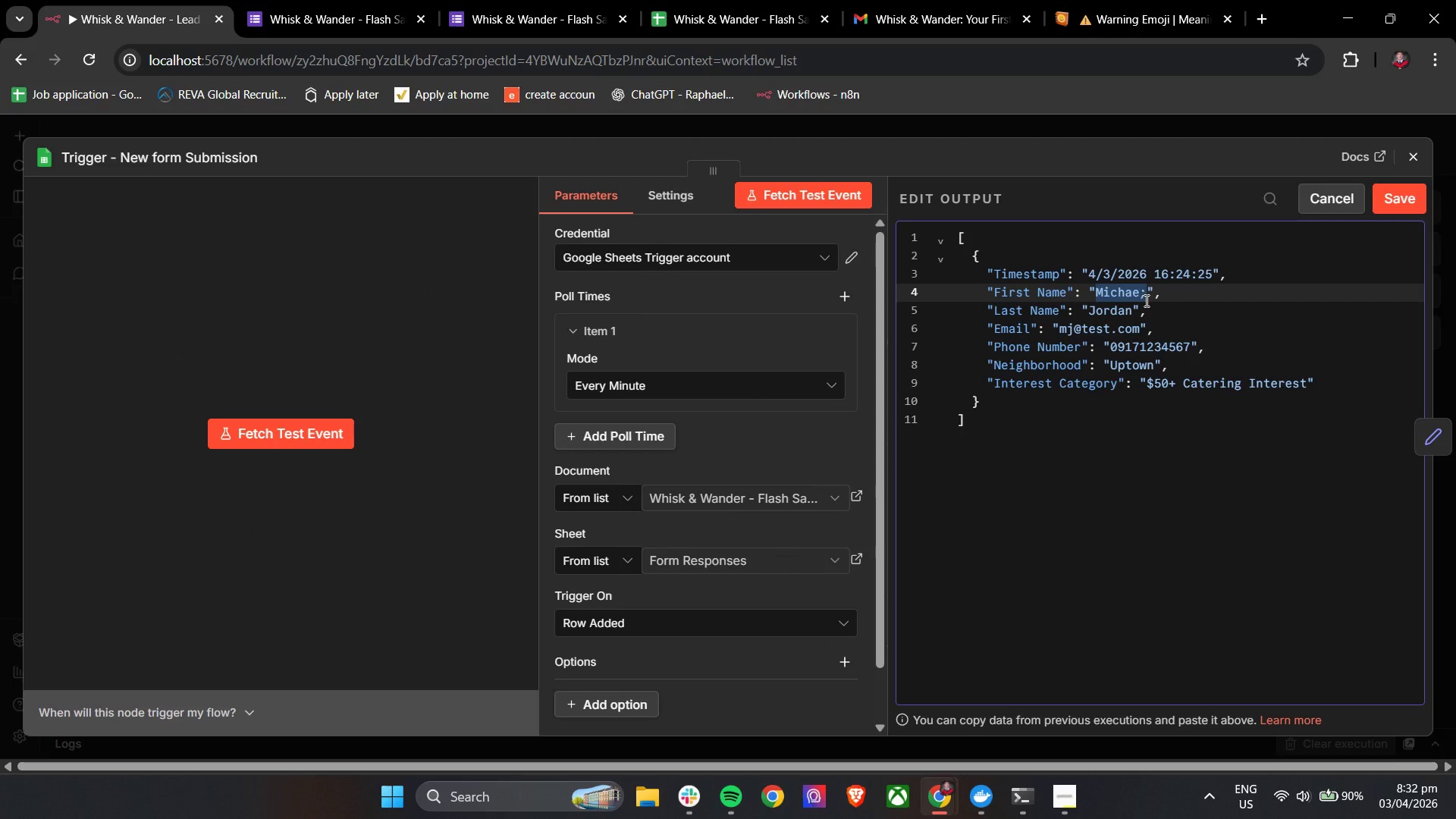 
type(Sarah)
 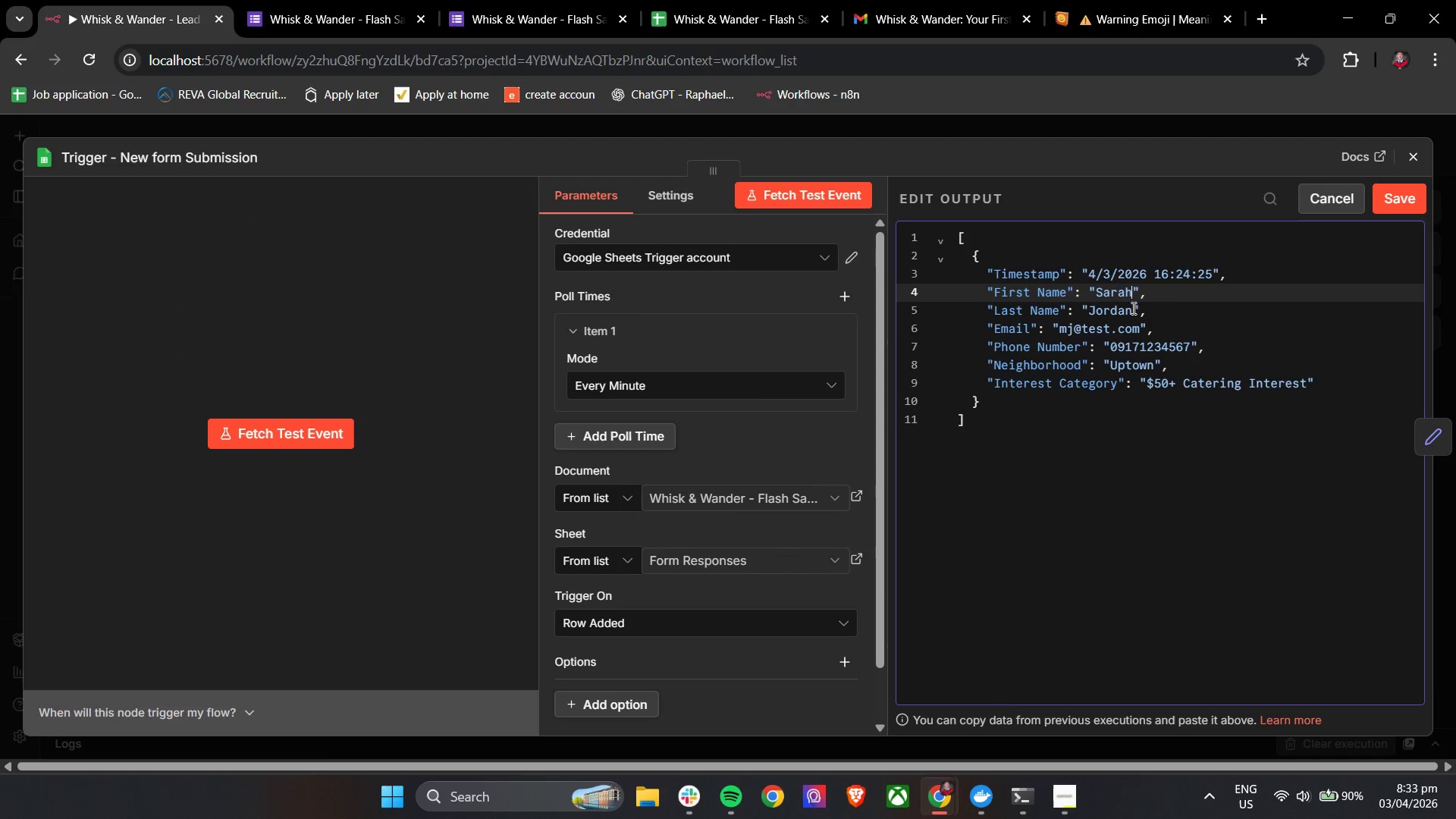 
left_click_drag(start_coordinate=[1132, 313], to_coordinate=[1090, 315])
 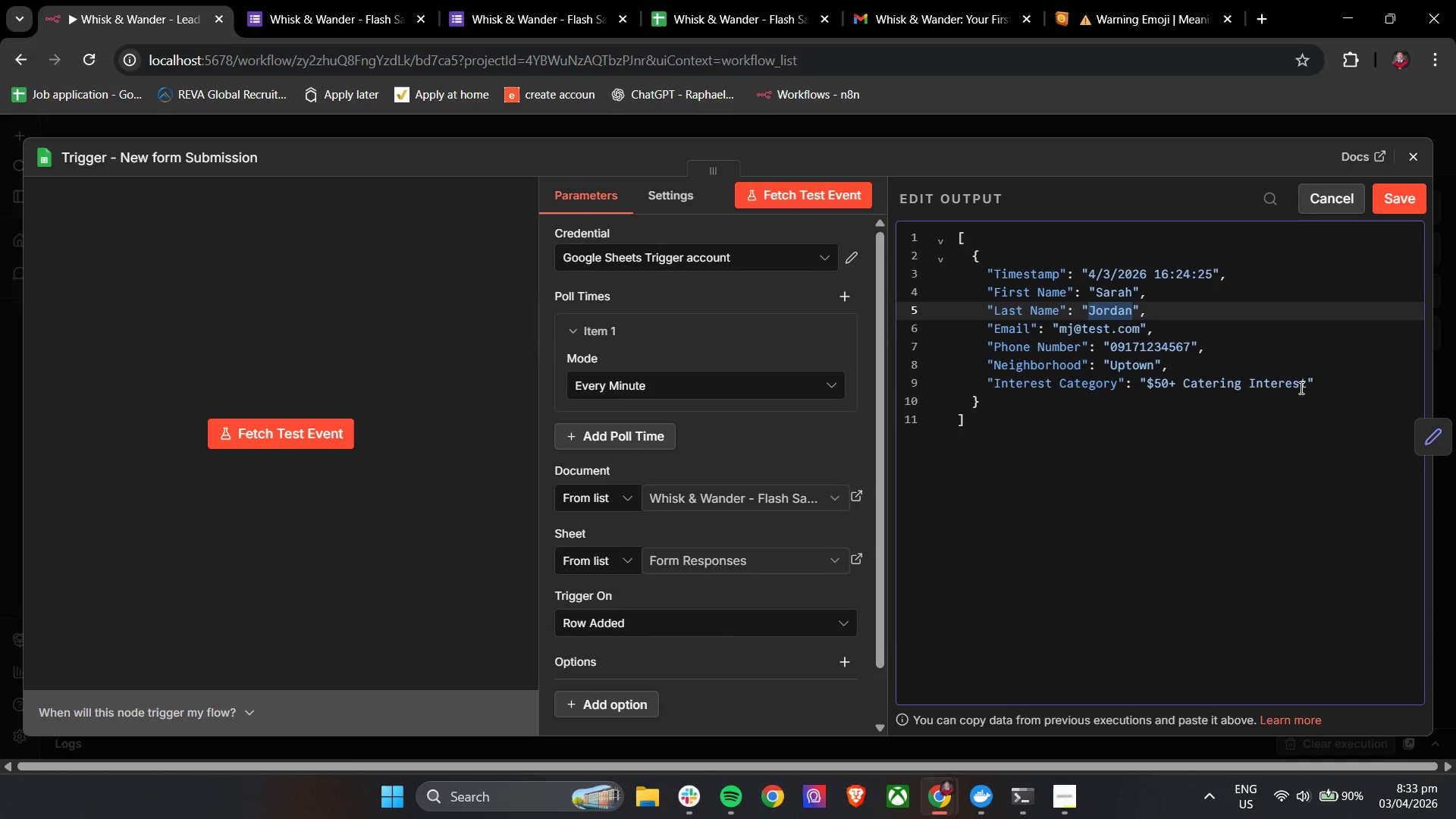 
type(Connor)
 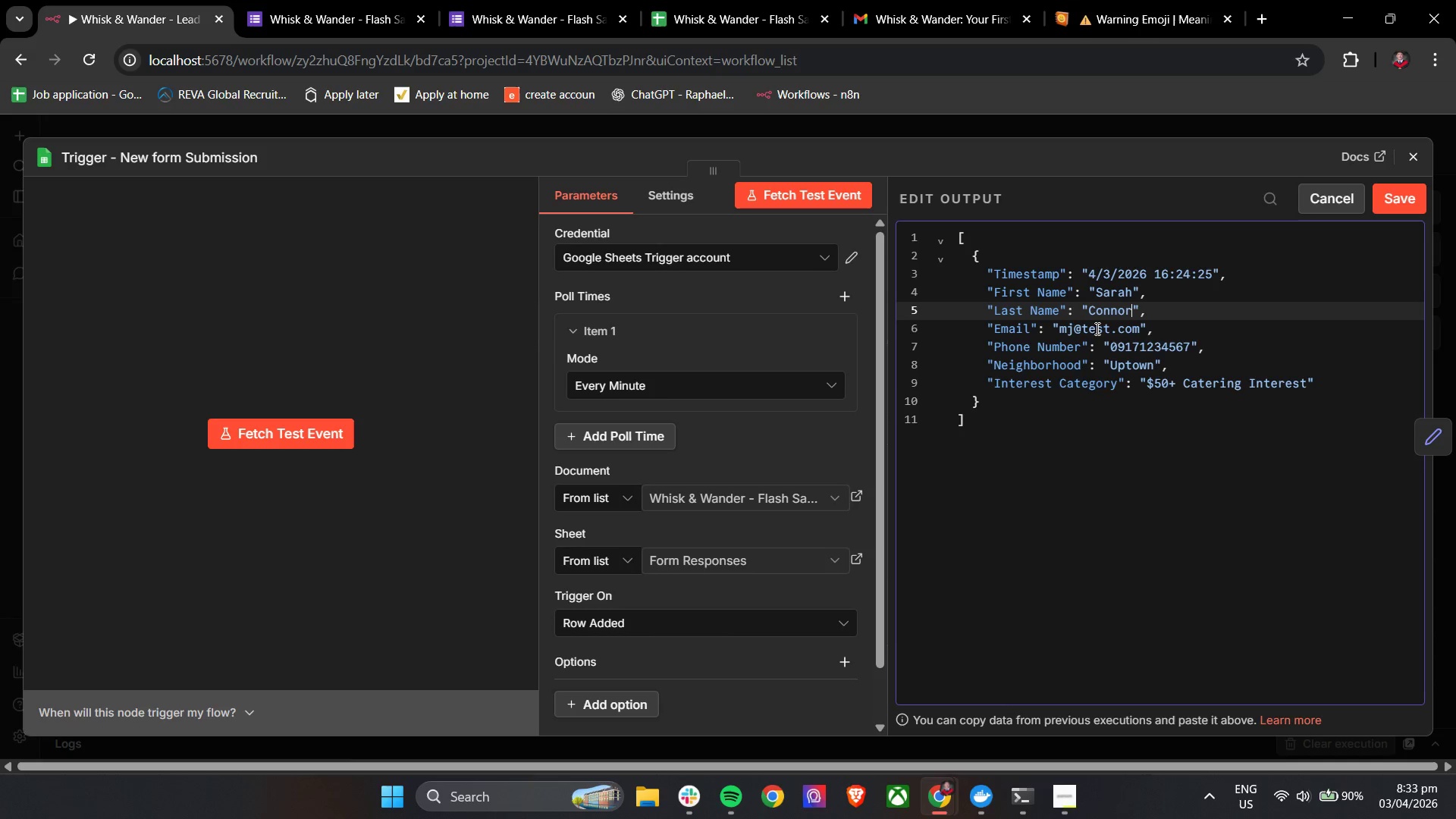 
left_click_drag(start_coordinate=[1060, 326], to_coordinate=[1140, 332])
 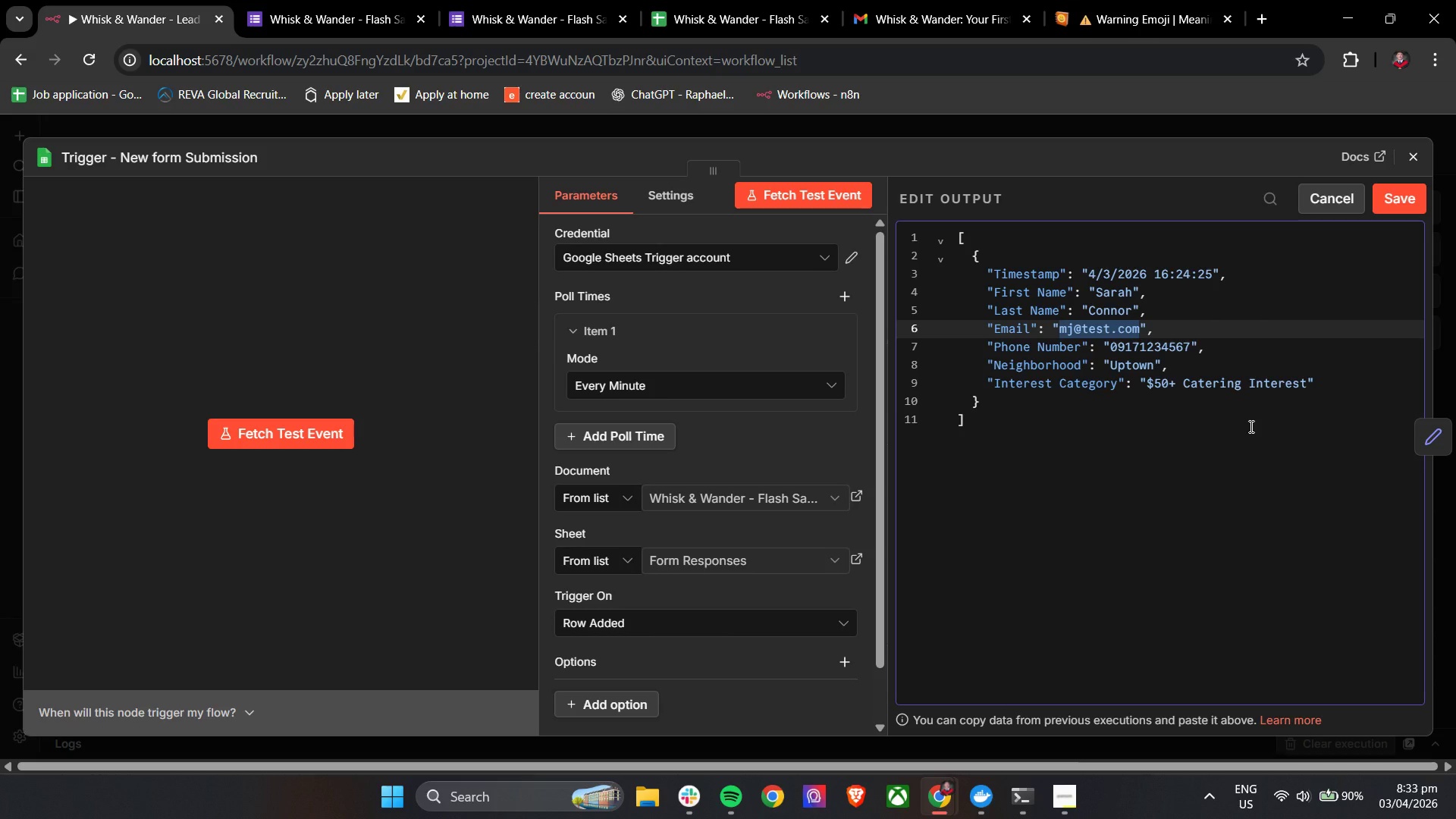 
type(Sa)
key(Backspace)
key(Backspace)
type(sarah.connor@test.com)
 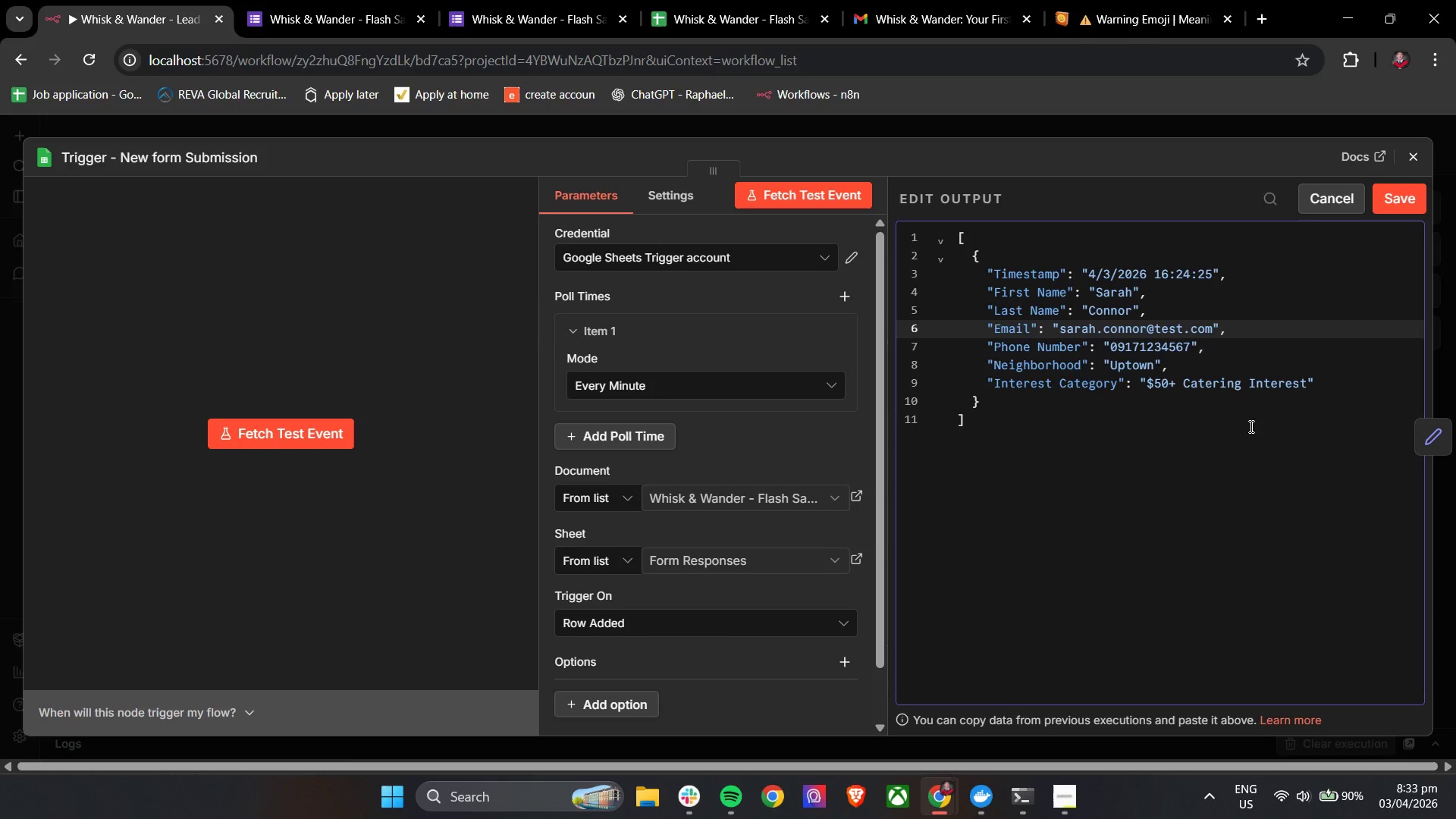 
left_click_drag(start_coordinate=[1150, 389], to_coordinate=[1308, 388])
 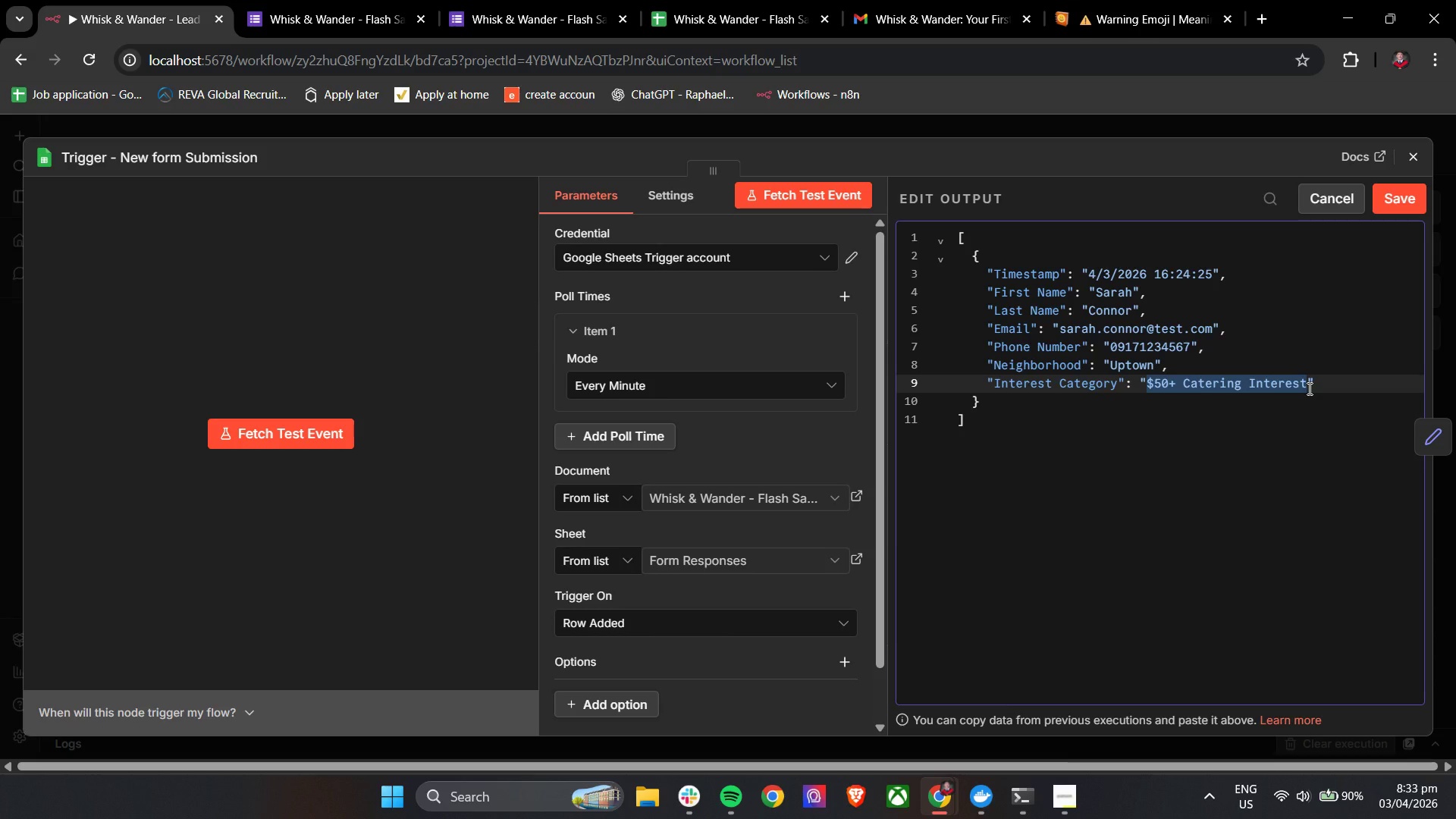 
type(Casual Buyer)
 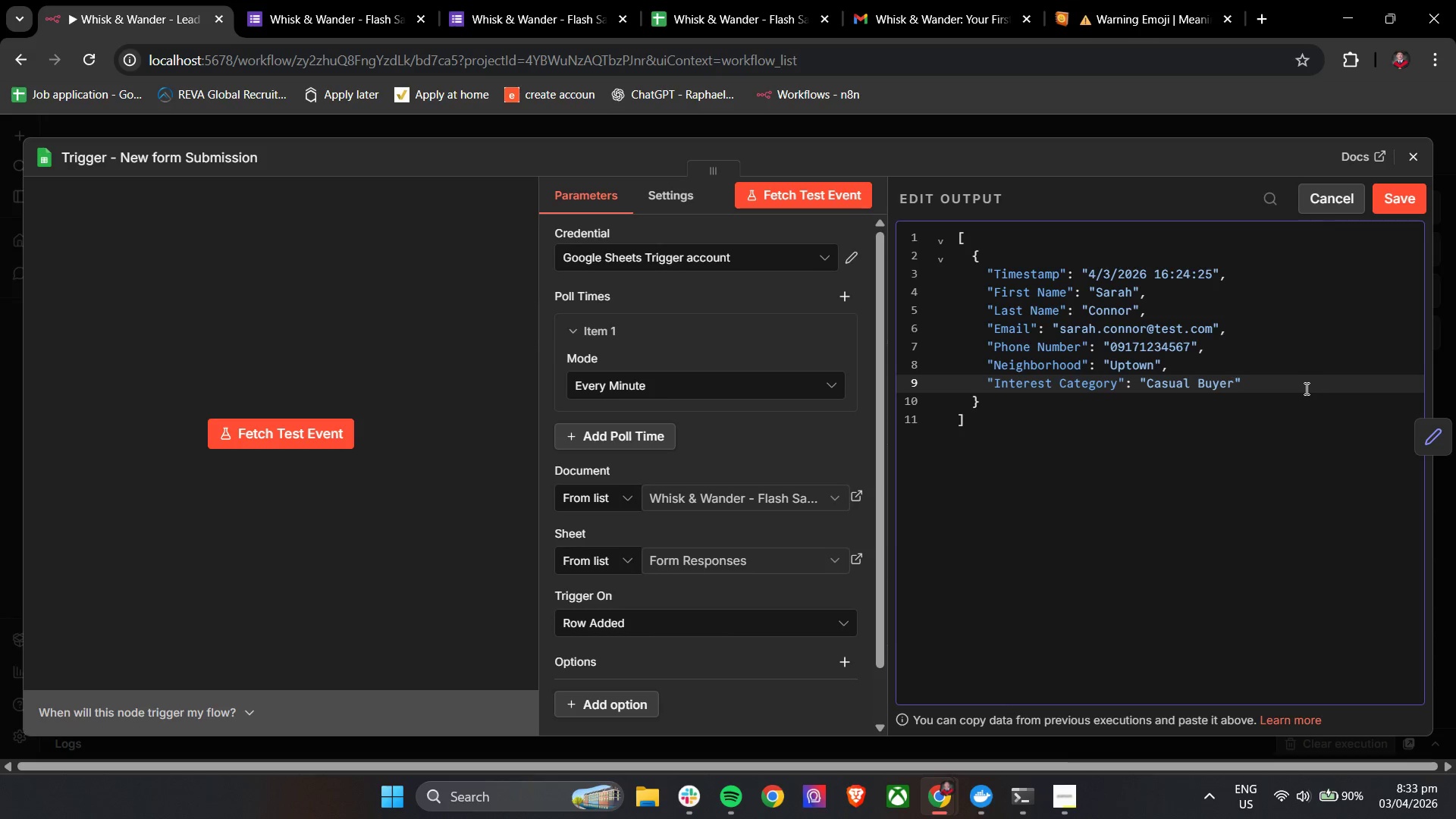 
left_click_drag(start_coordinate=[1109, 360], to_coordinate=[1156, 364])
 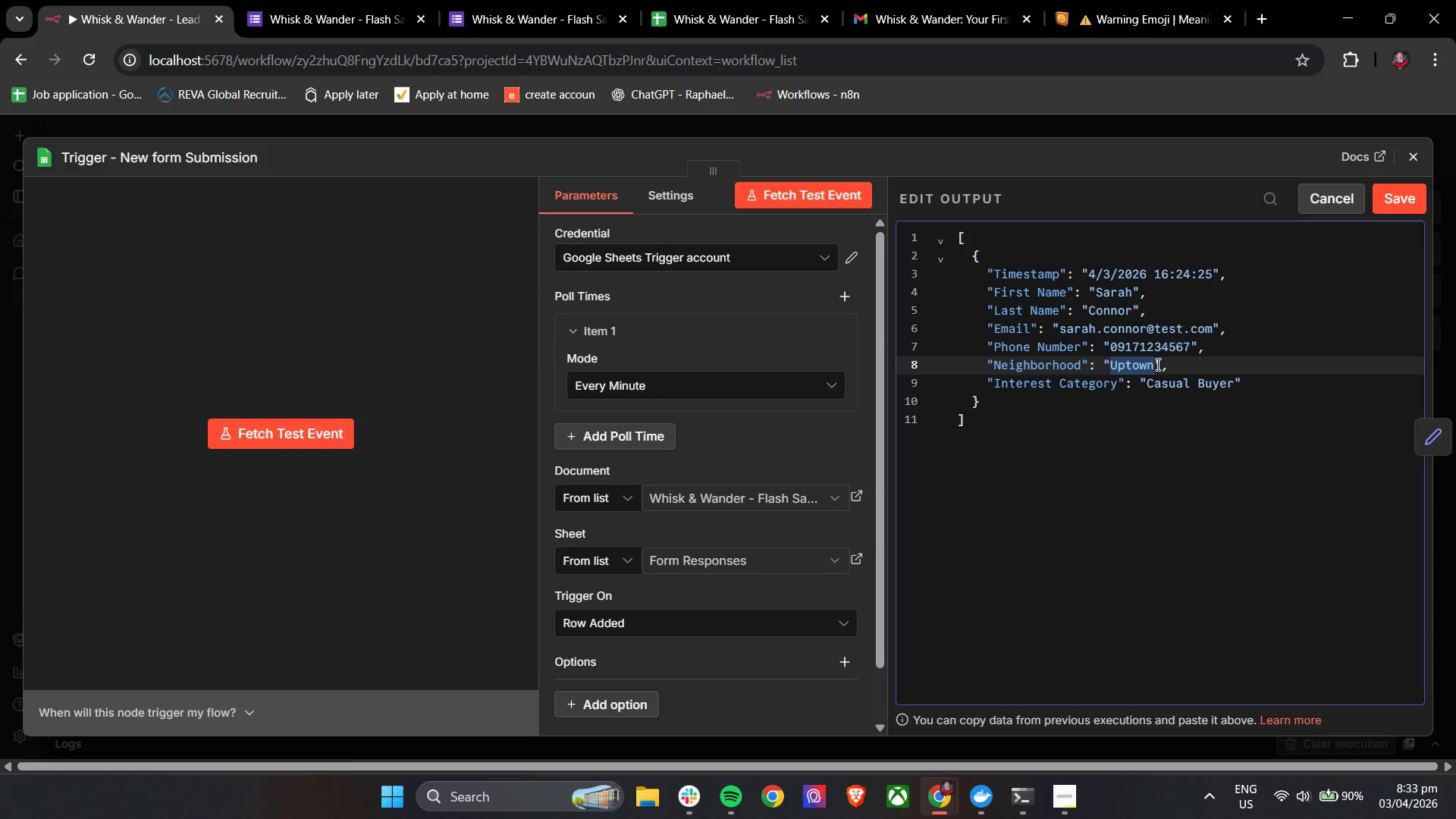 
key(Backspace)
type(Downtown)
 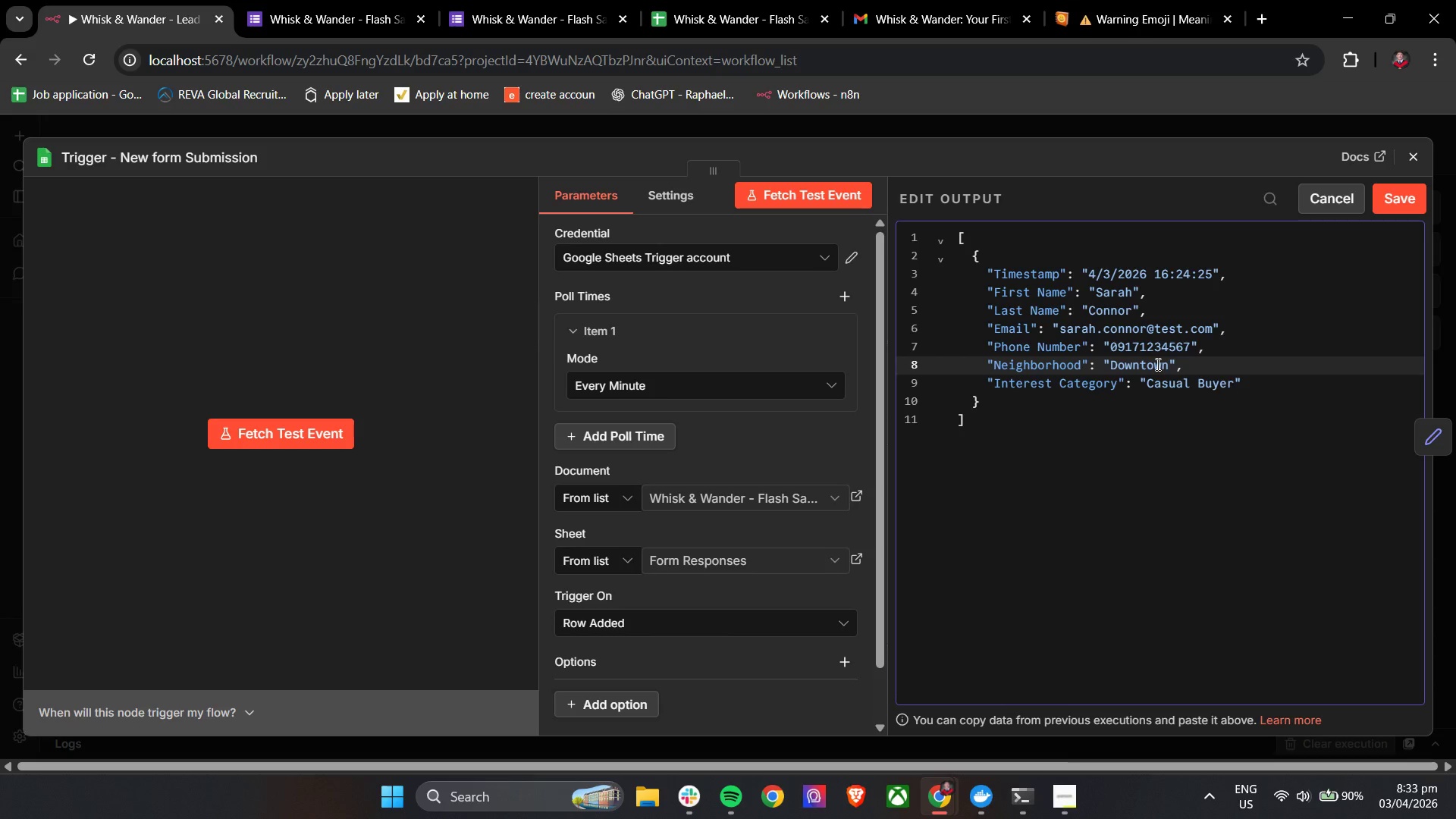 
left_click([1100, 435])
 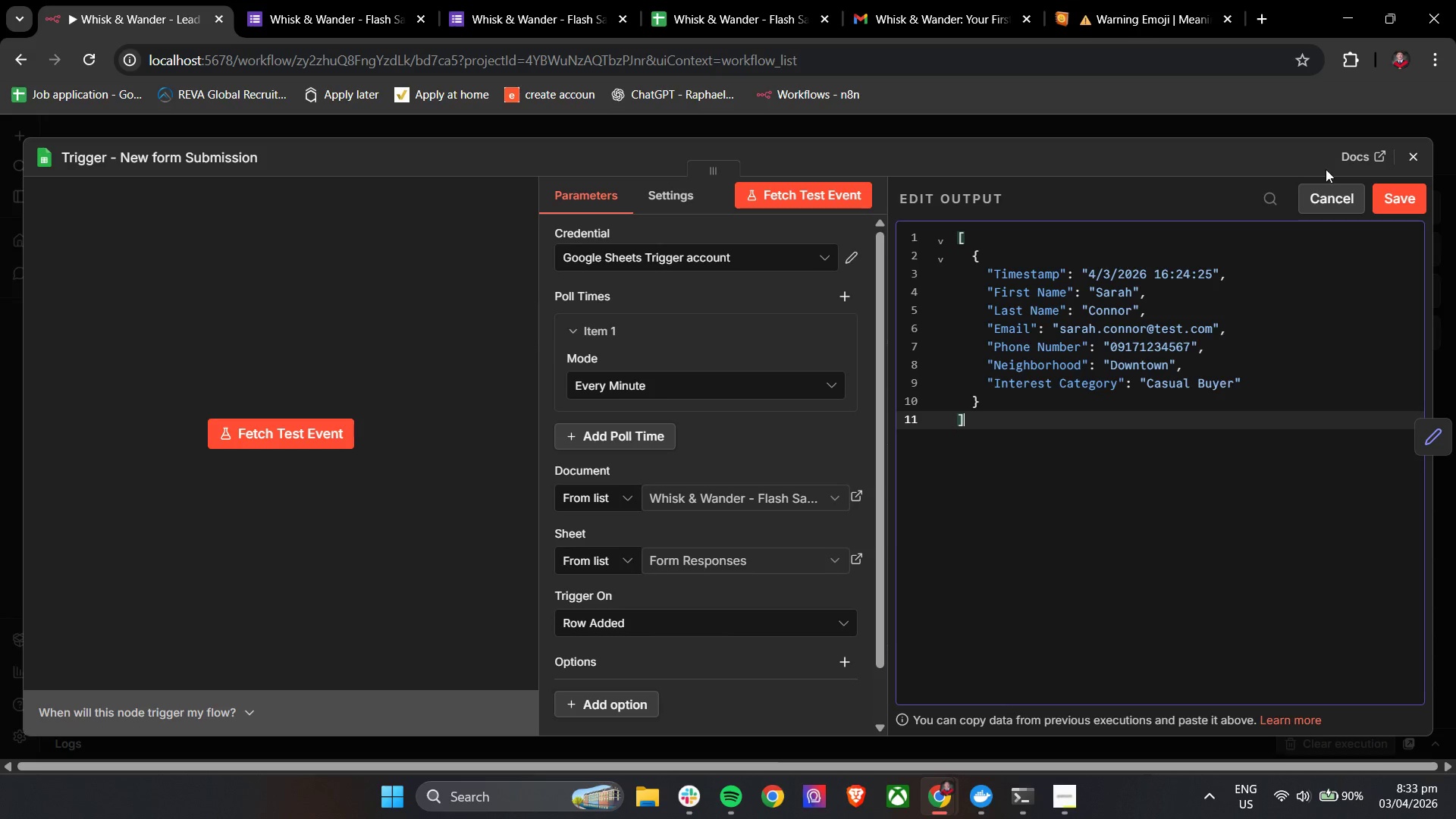 
left_click([1403, 196])
 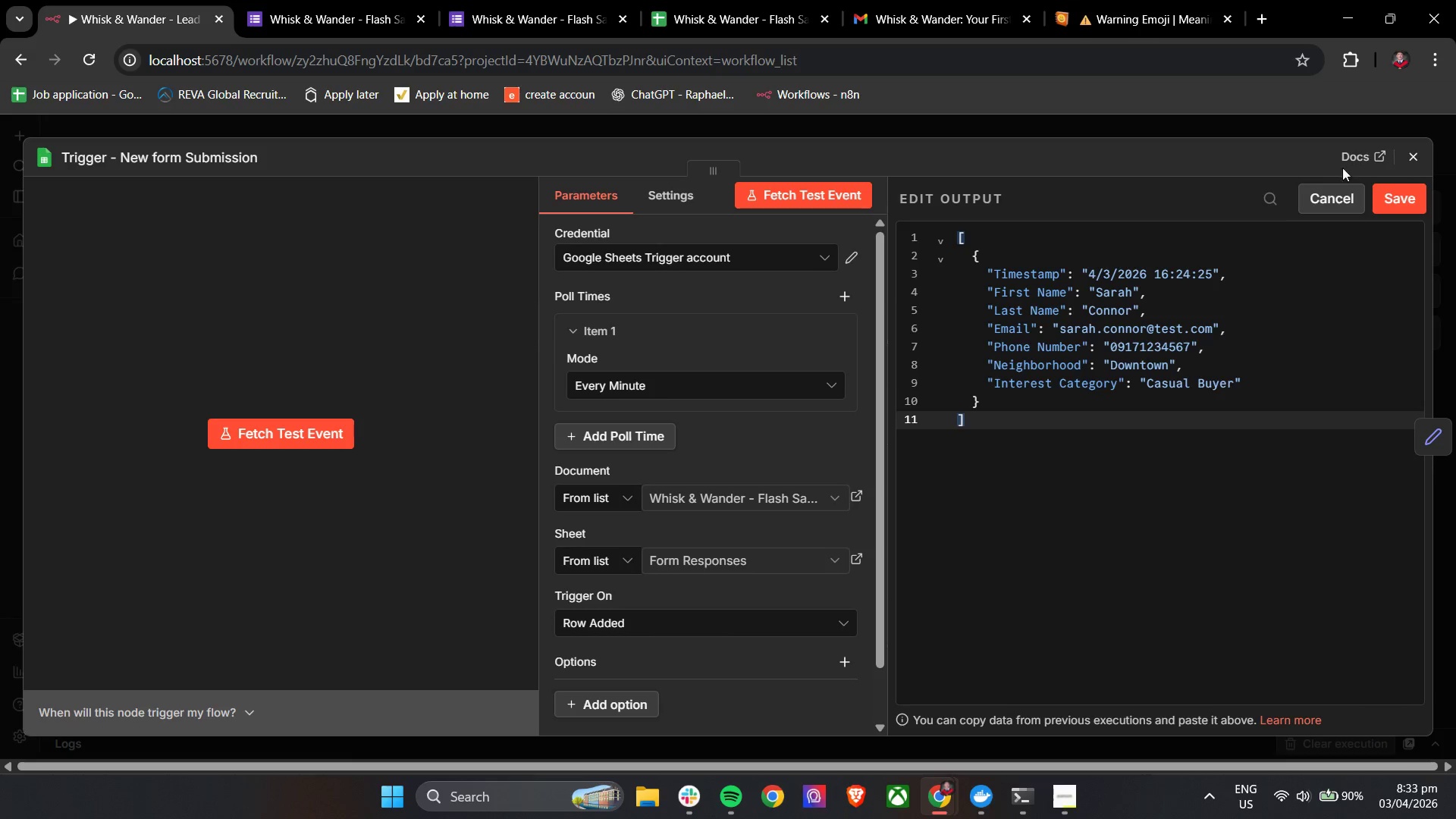 
left_click([1394, 193])
 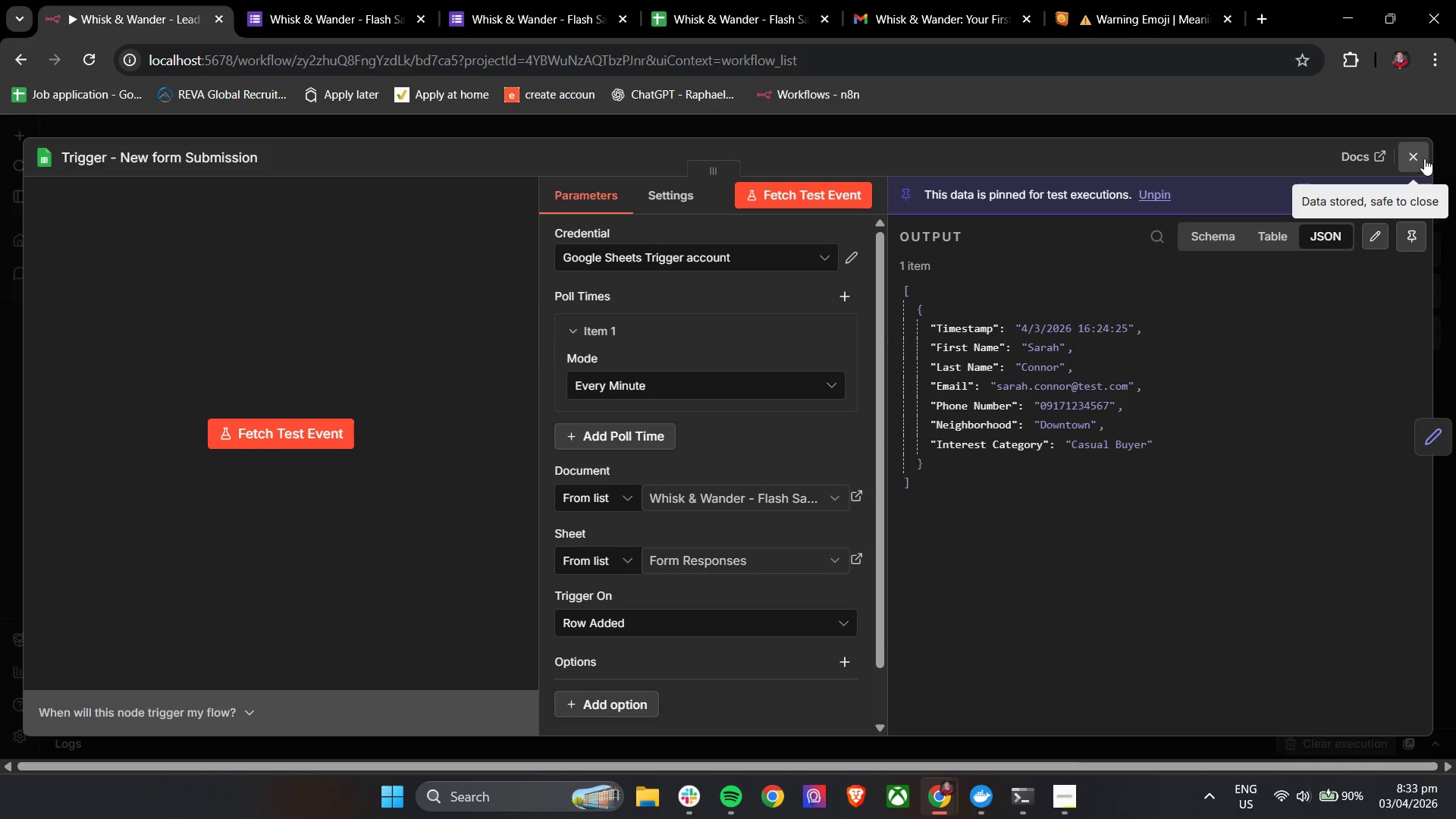 
left_click([1420, 158])
 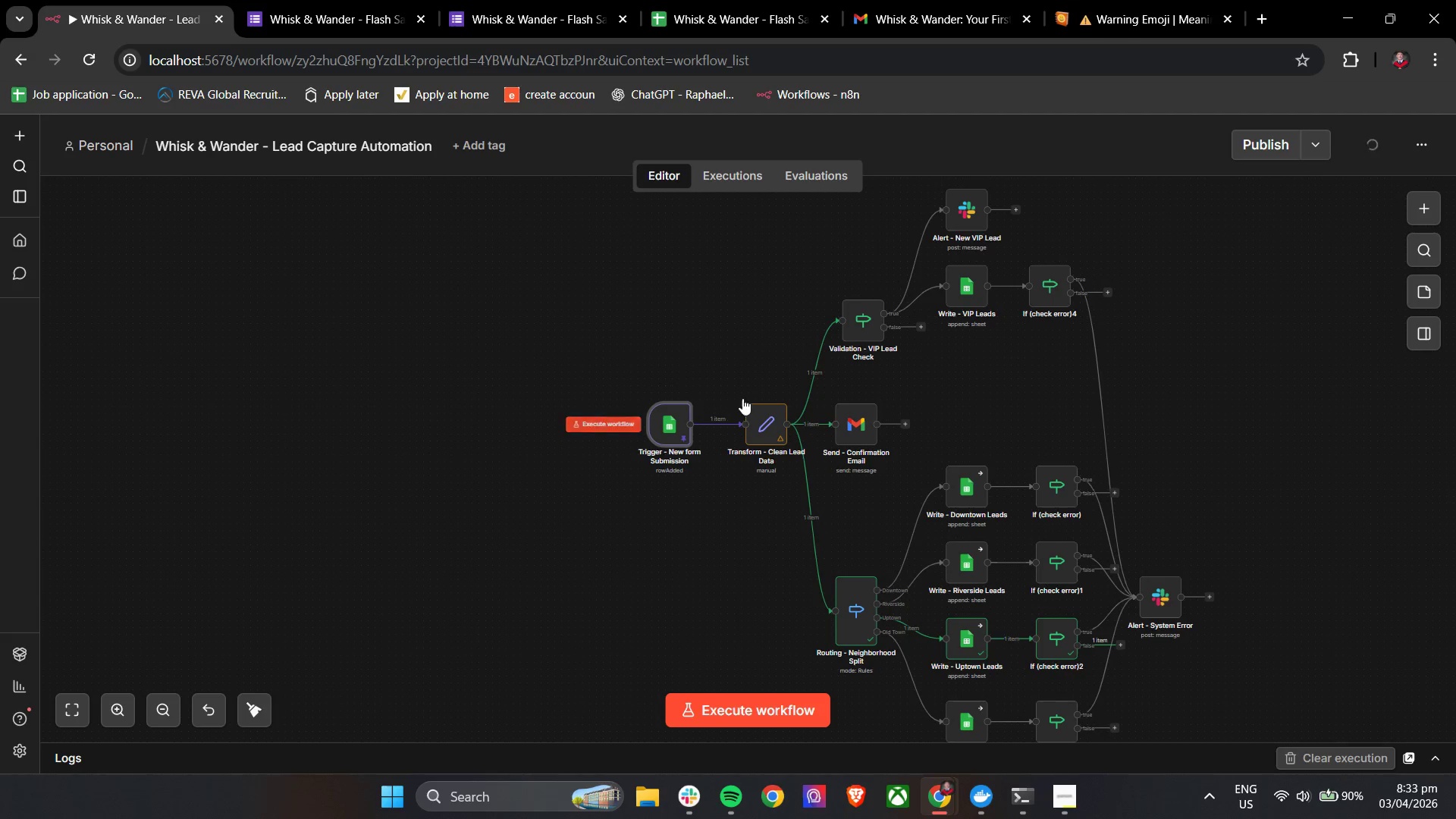 
left_click([748, 398])
 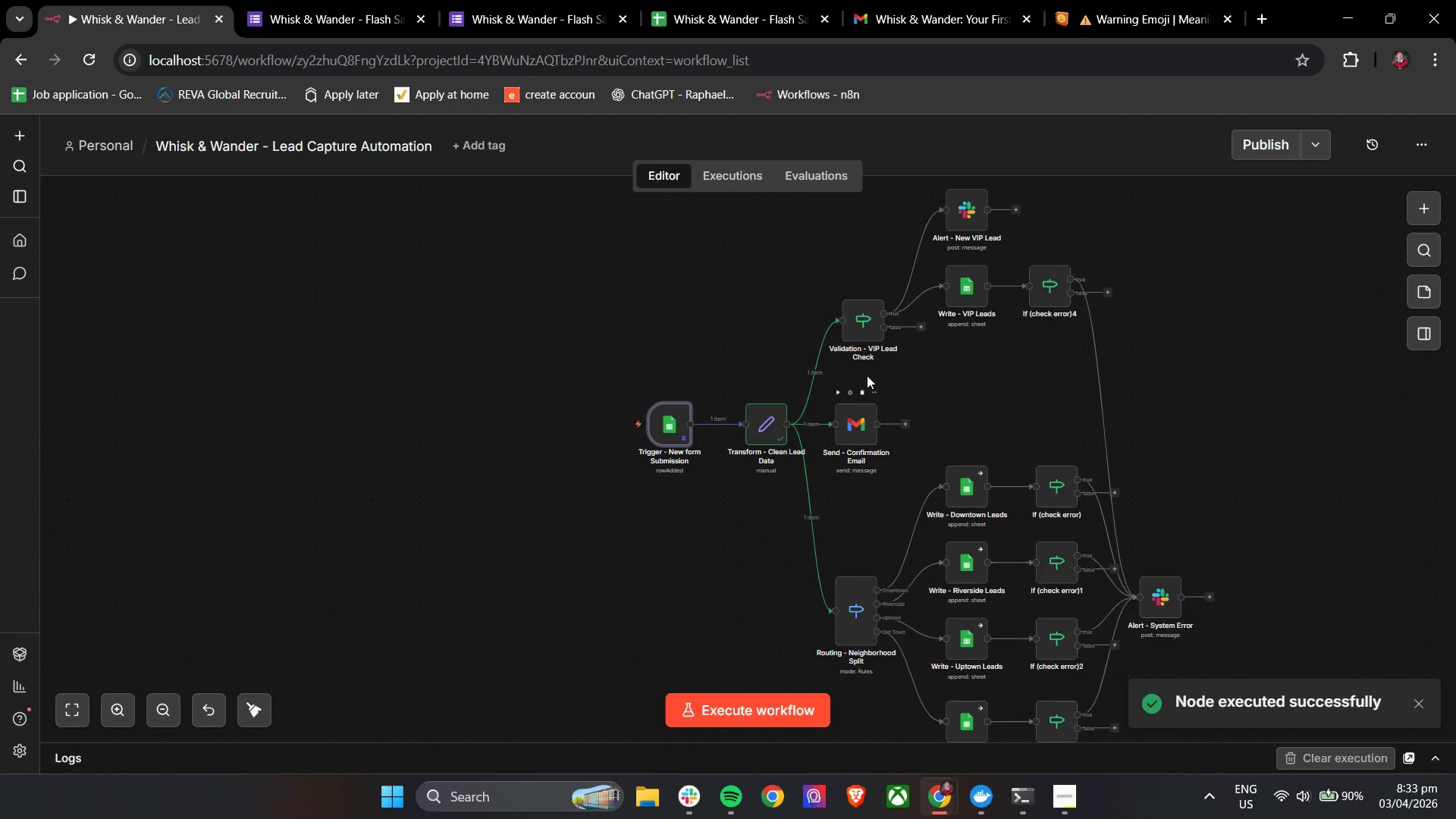 
wait(6.12)
 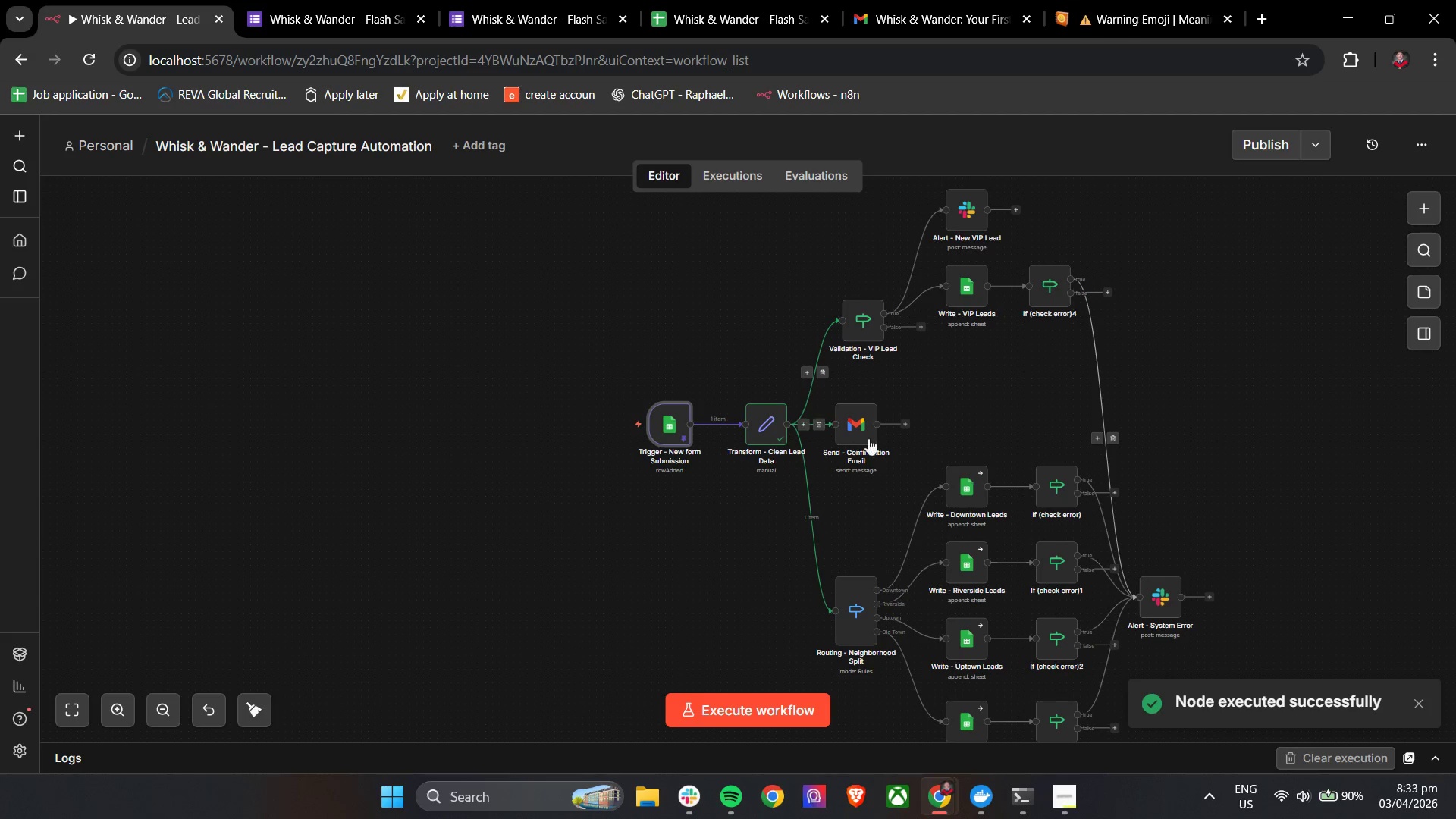 
left_click([845, 294])
 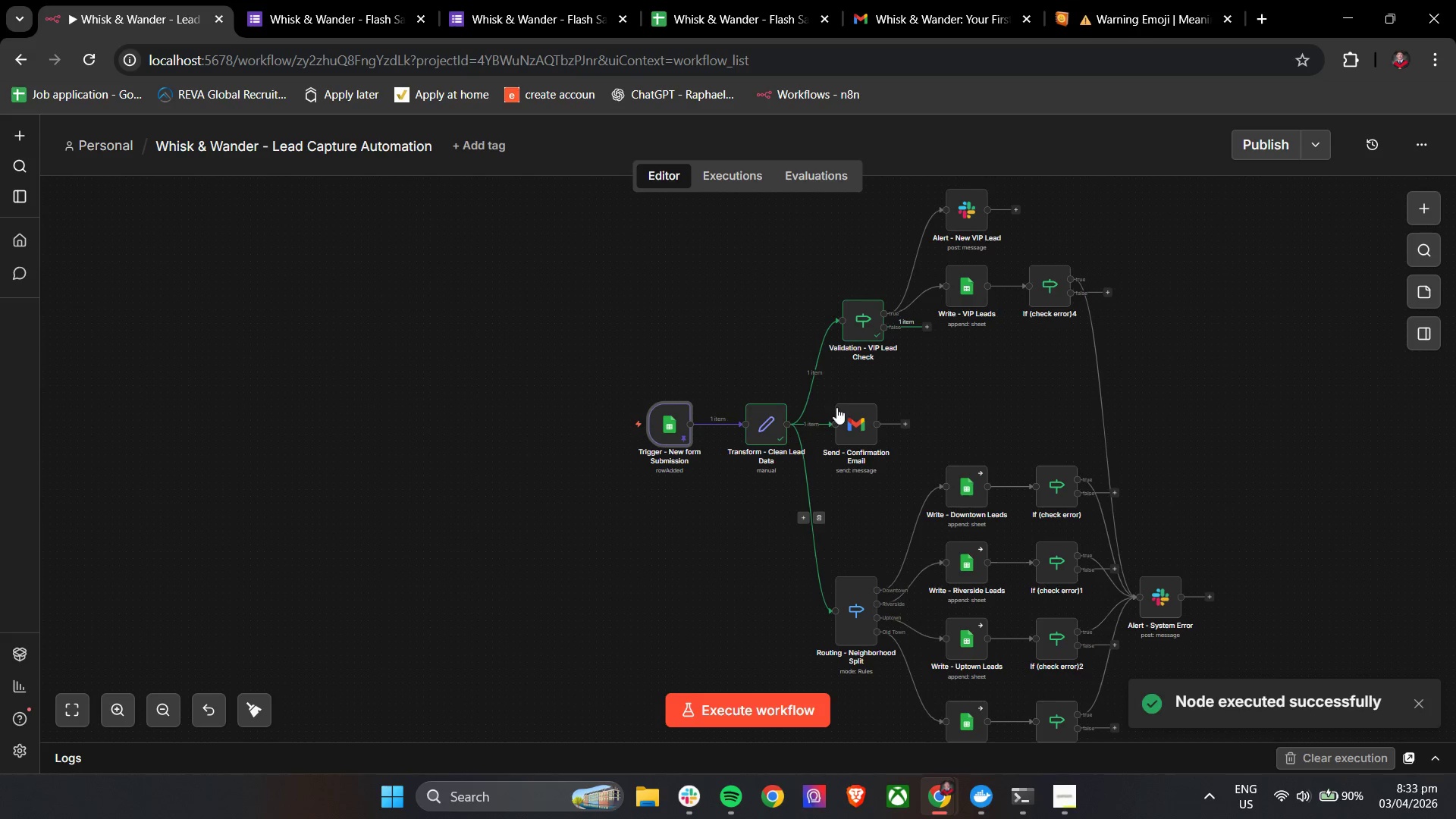 
left_click([841, 397])
 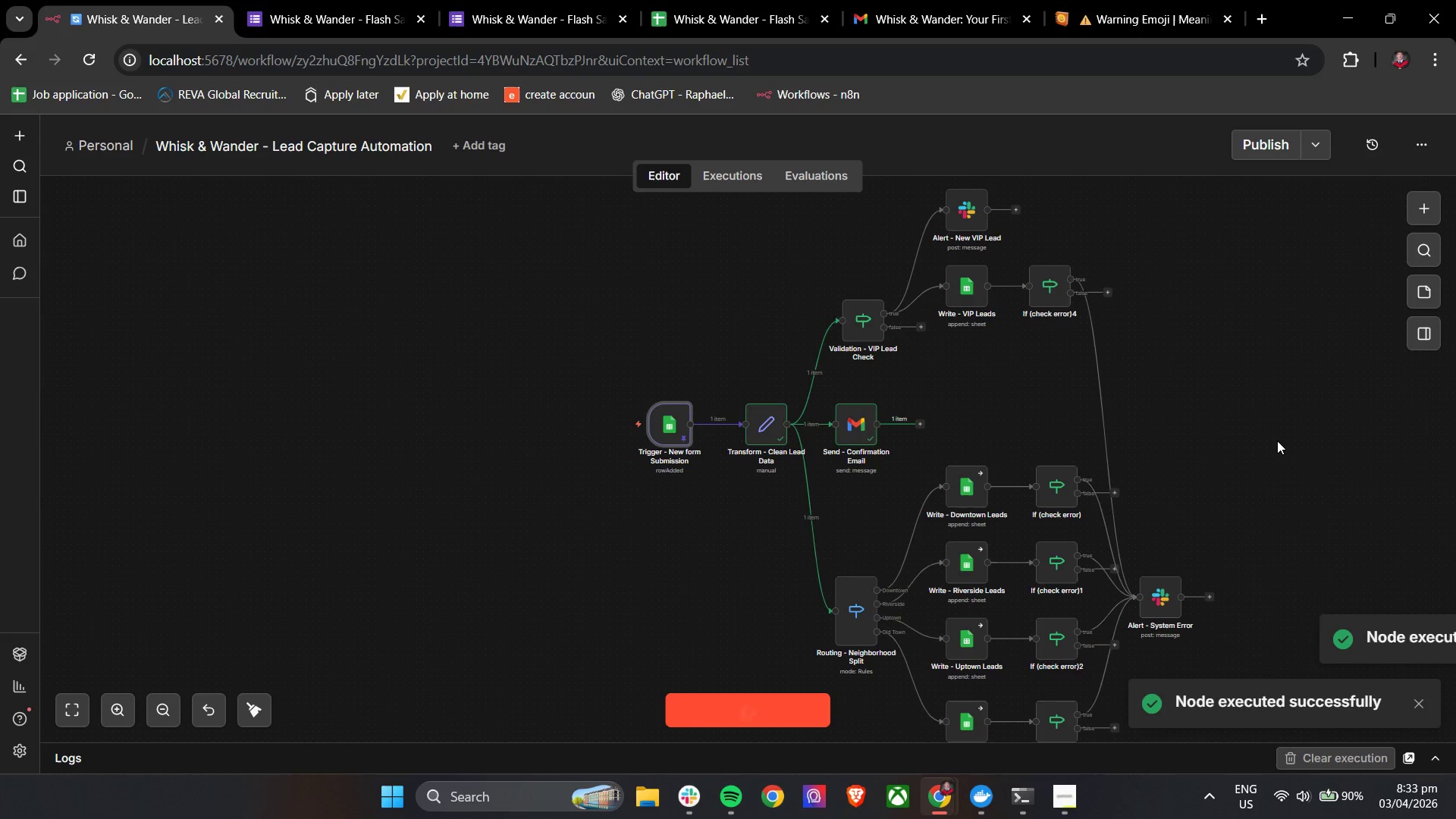 
hold_key(key=ControlLeft, duration=0.58)
left_click_drag(start_coordinate=[1295, 491], to_coordinate=[1262, 394])
 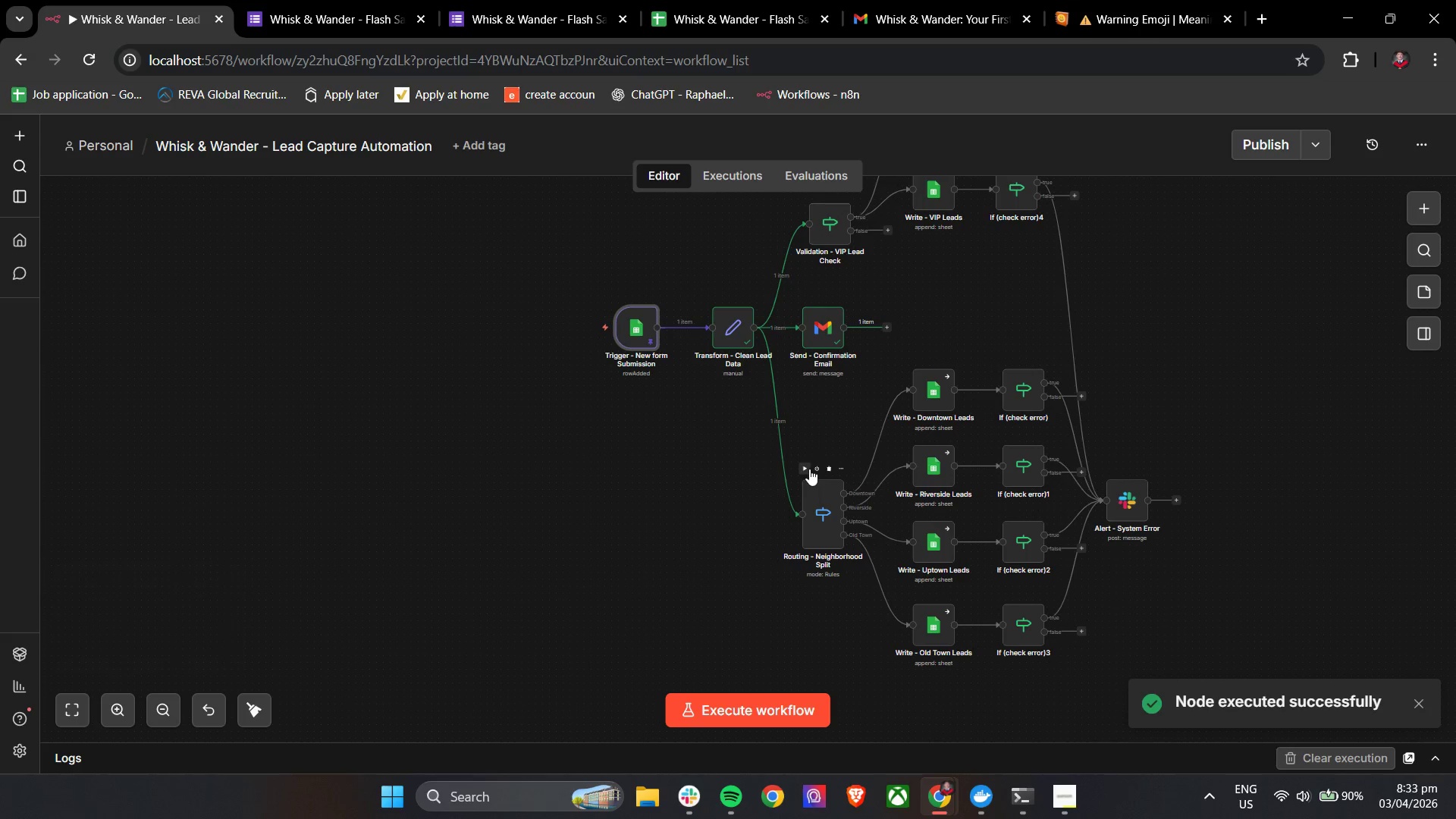 
left_click([808, 469])
 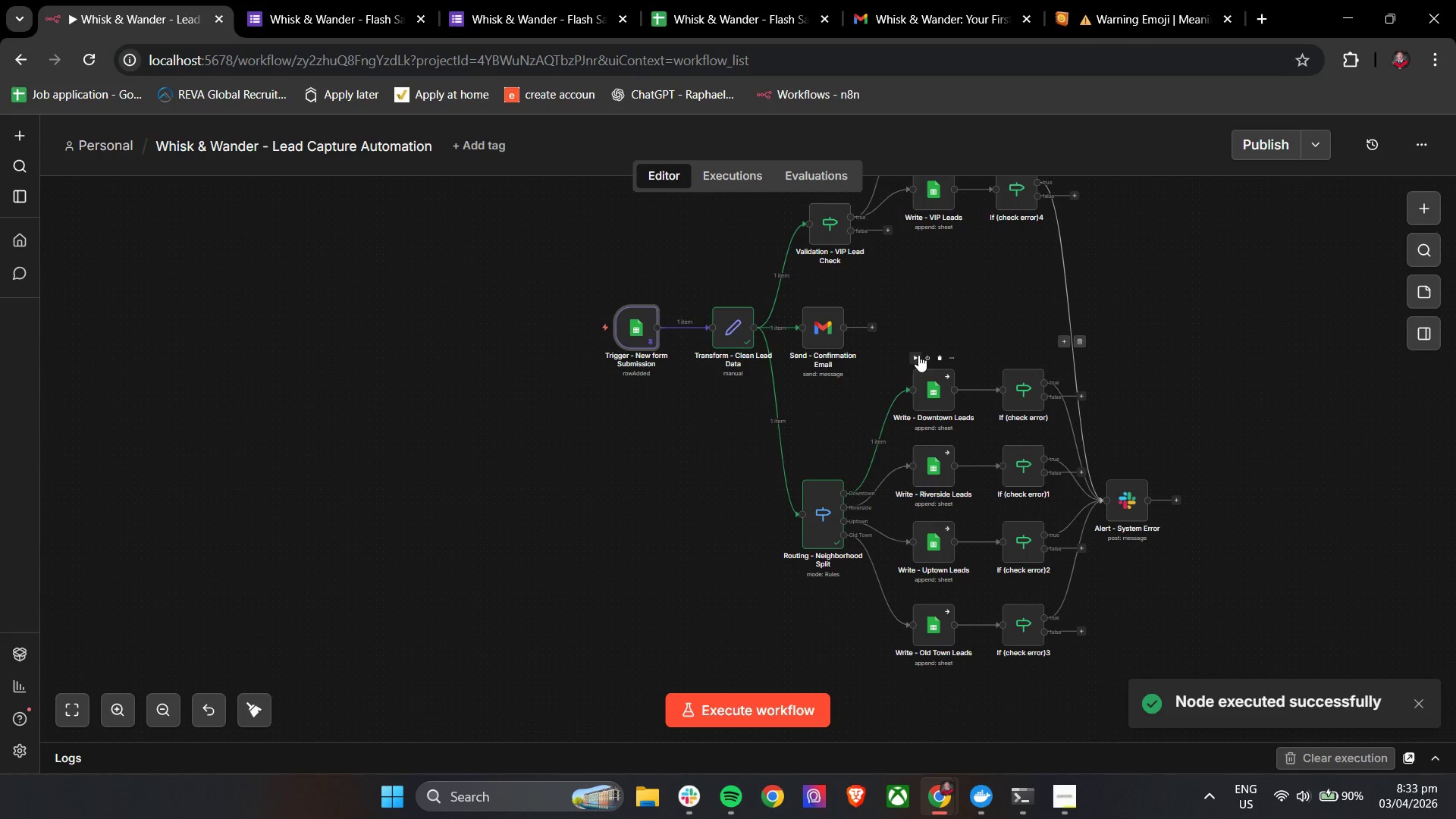 
left_click([919, 360])
 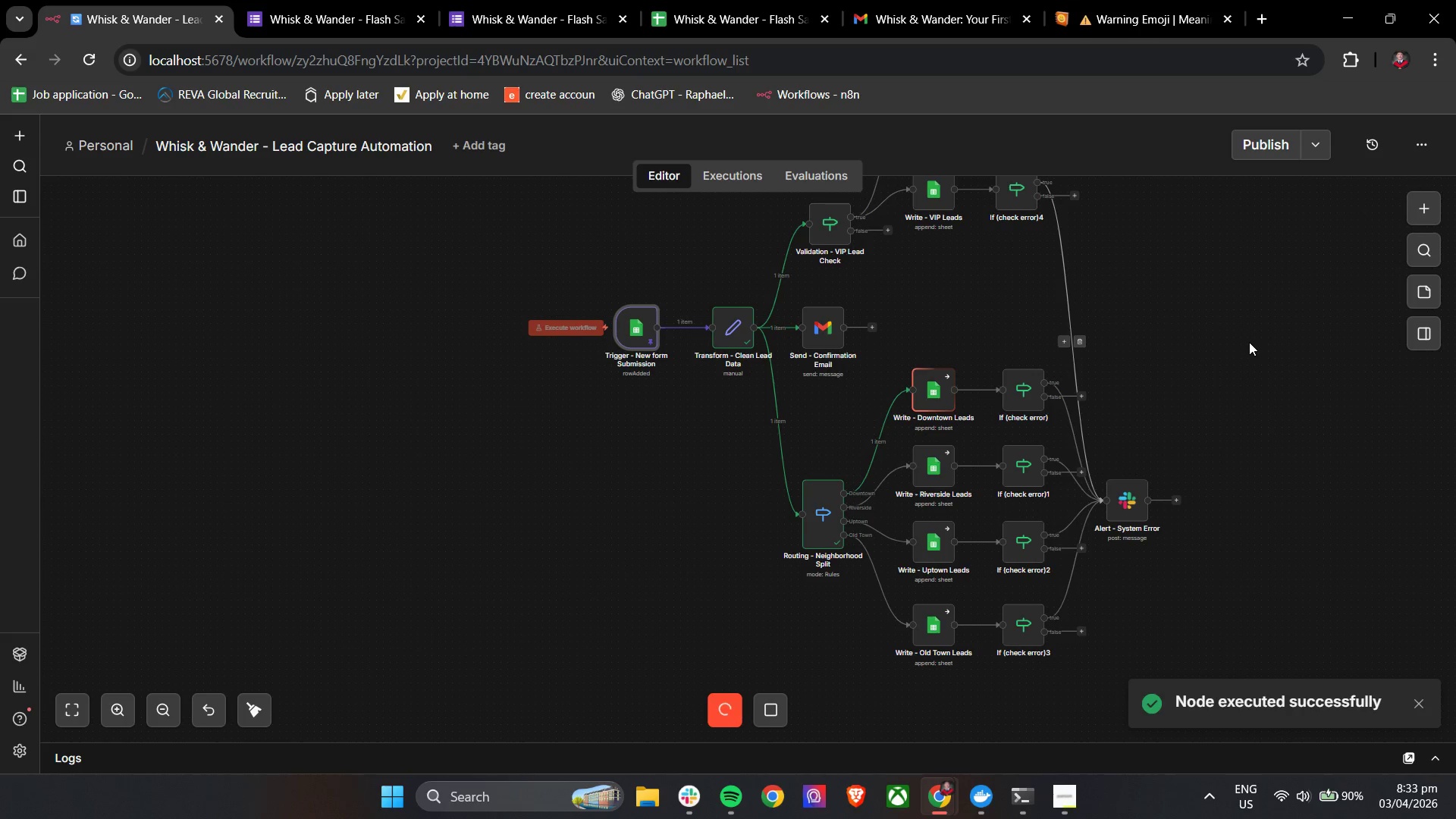 
hold_key(key=ControlLeft, duration=1.52)
 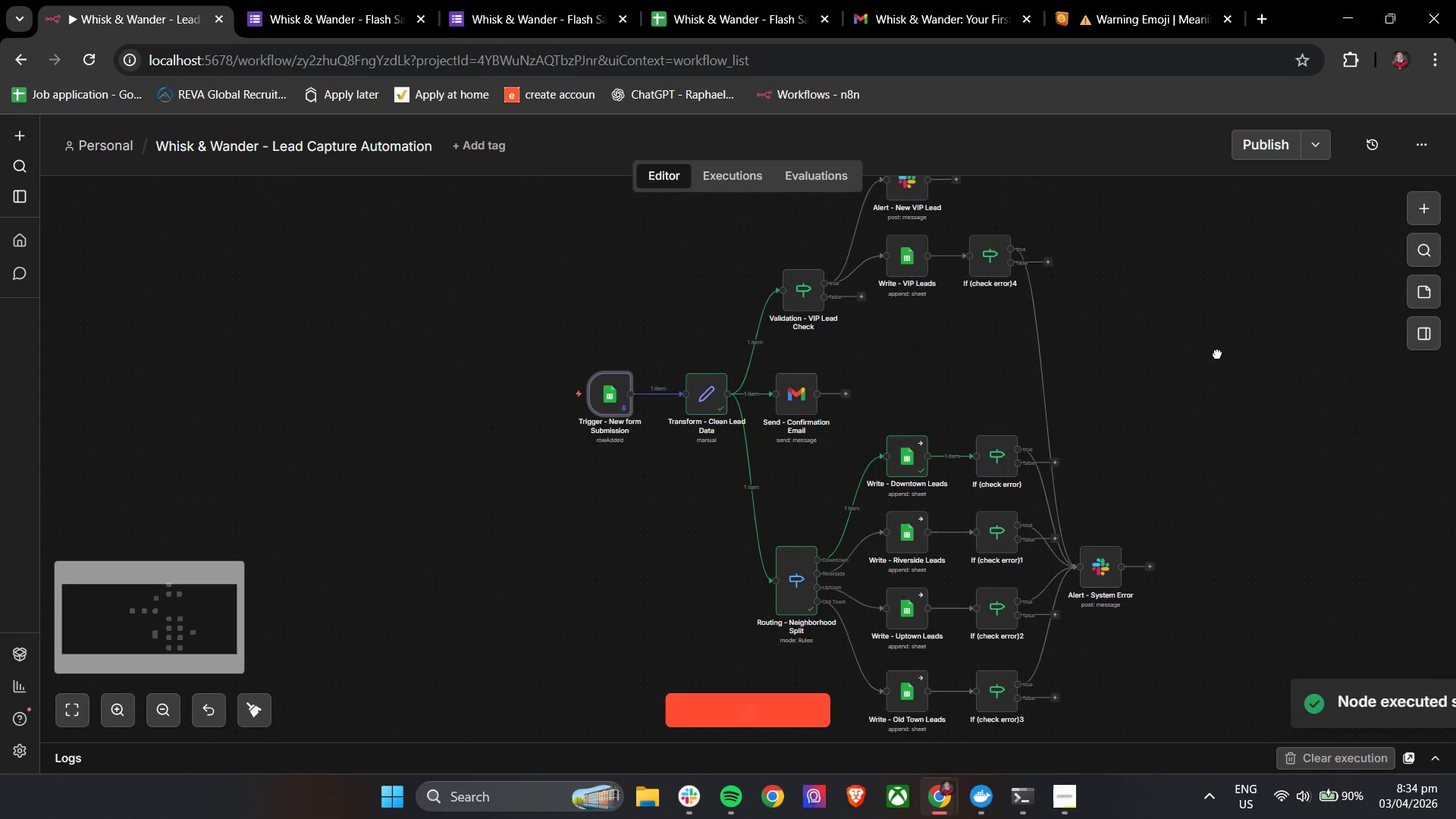 
hold_key(key=ControlLeft, duration=1.12)
left_click_drag(start_coordinate=[1246, 287], to_coordinate=[1203, 377])
 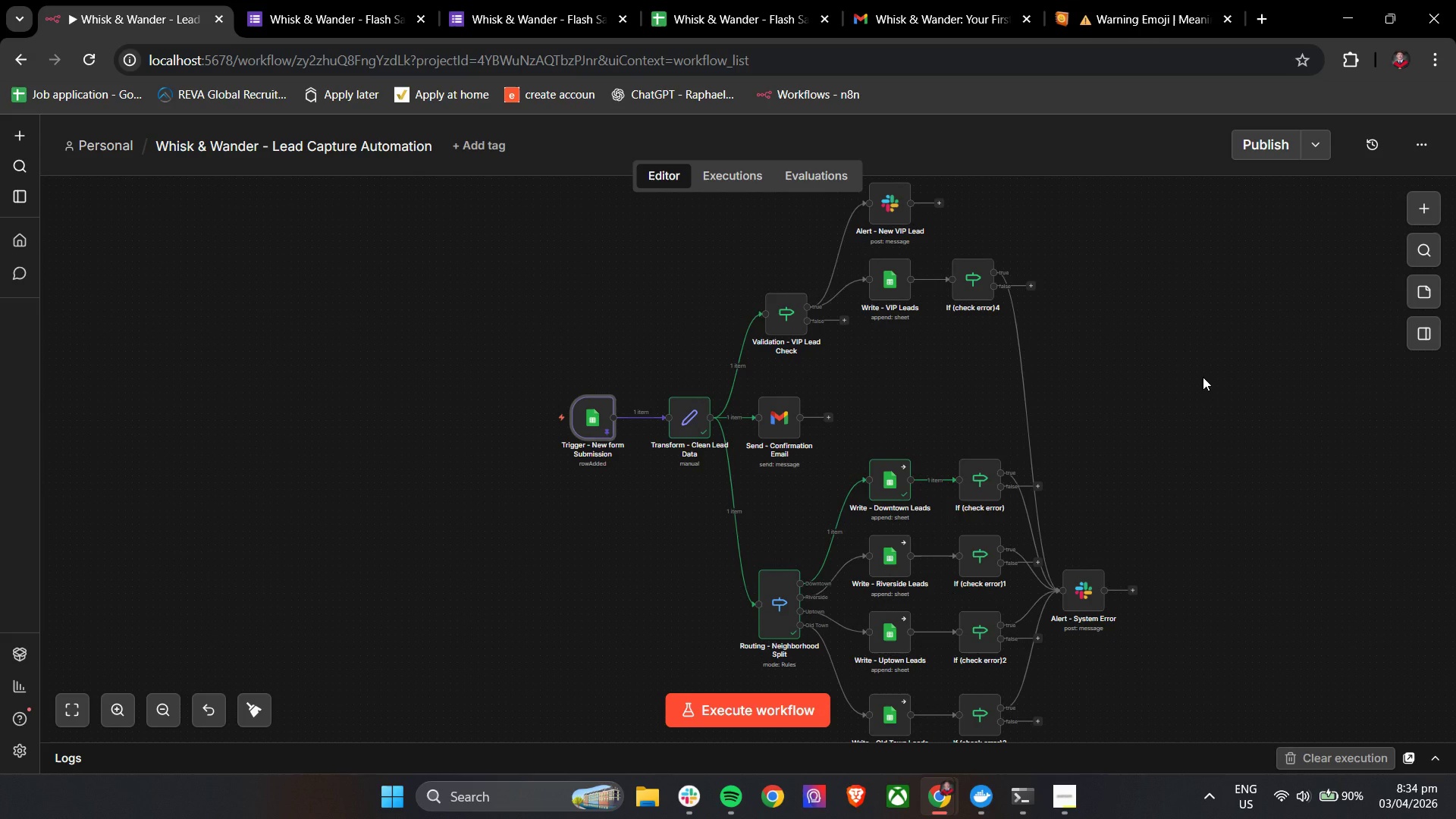 
wait(11.25)
 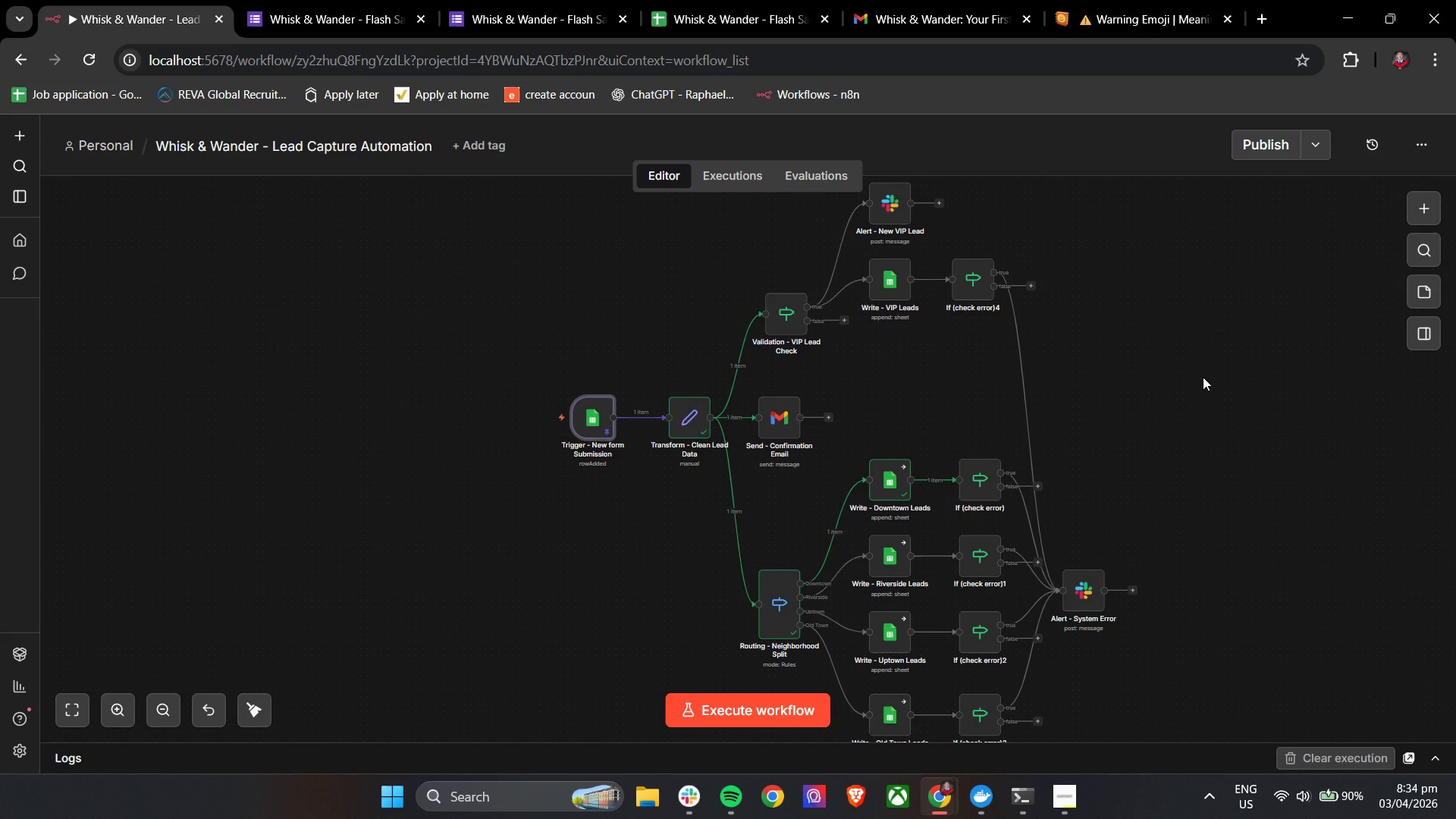 
left_click([947, 0])
 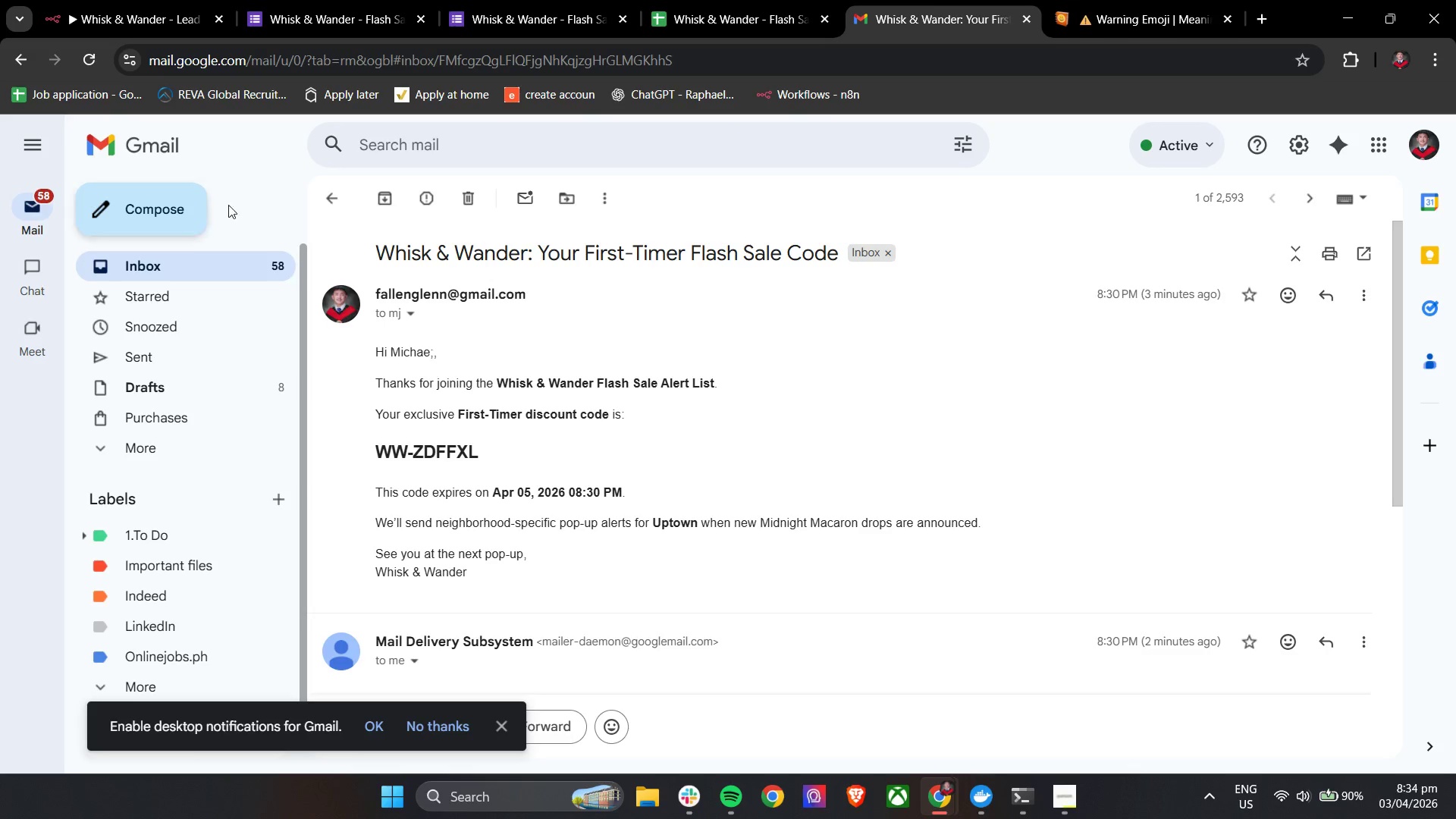 
left_click([318, 195])
 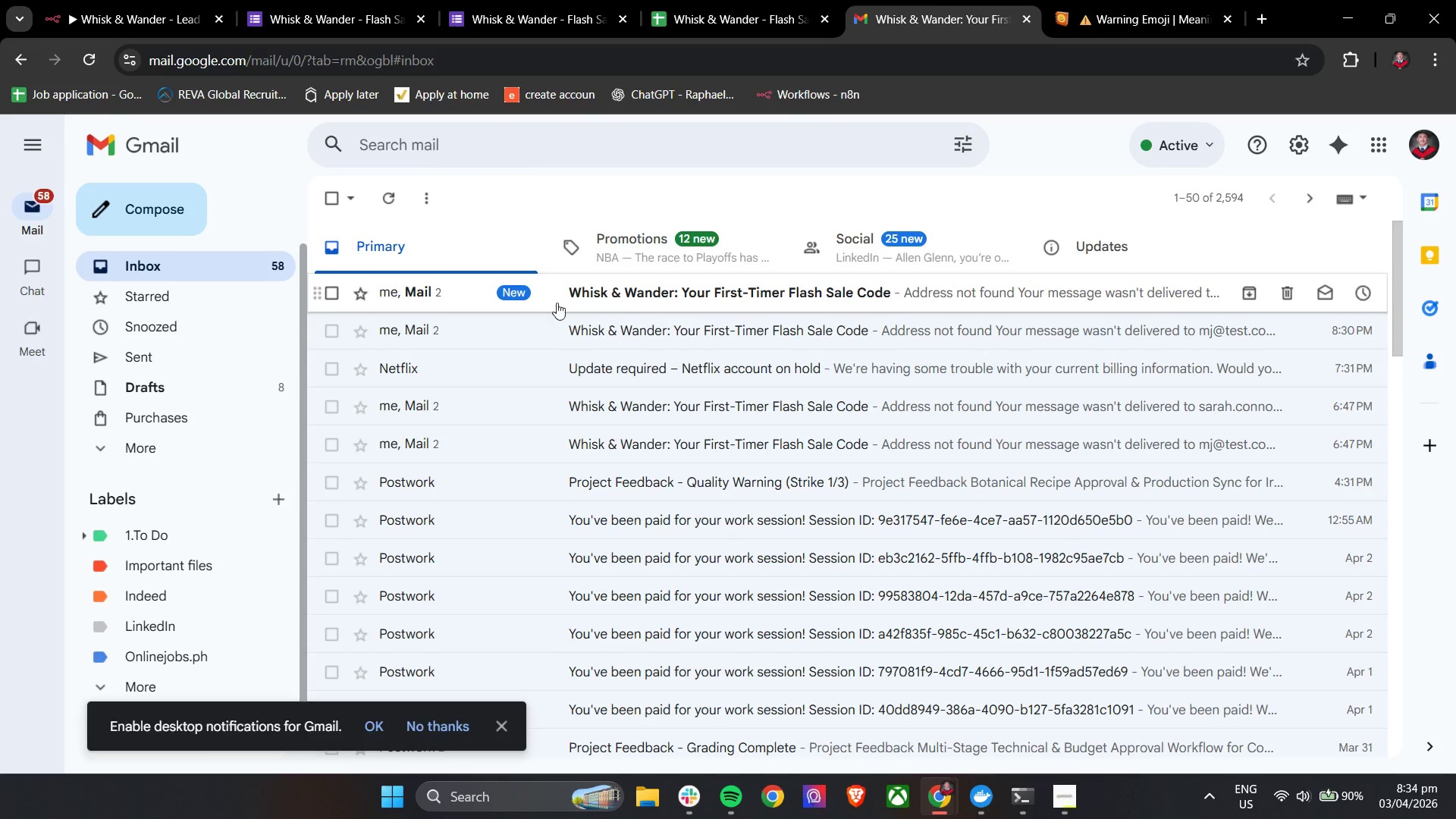 
left_click([607, 284])
 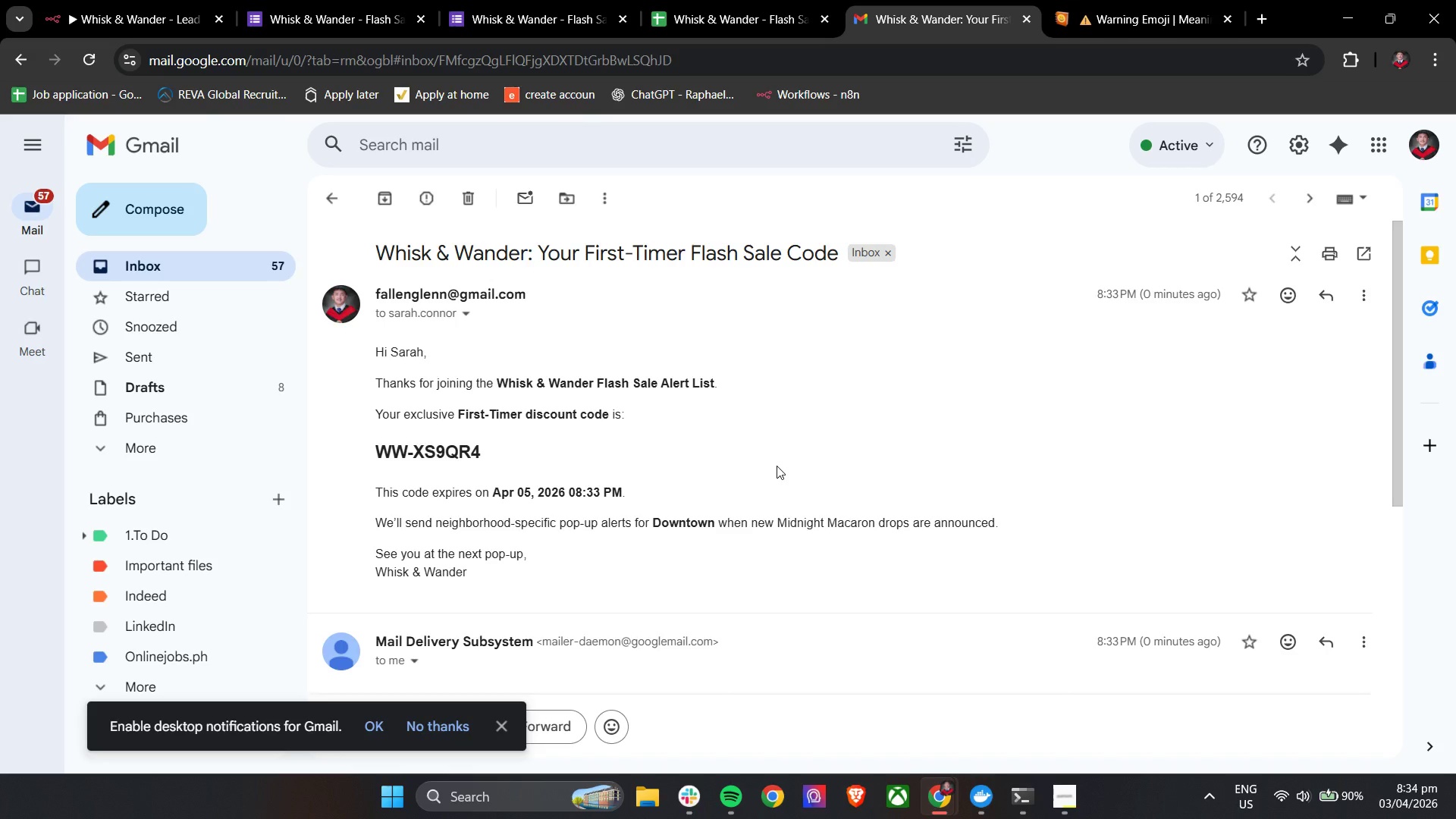 
wait(10.5)
 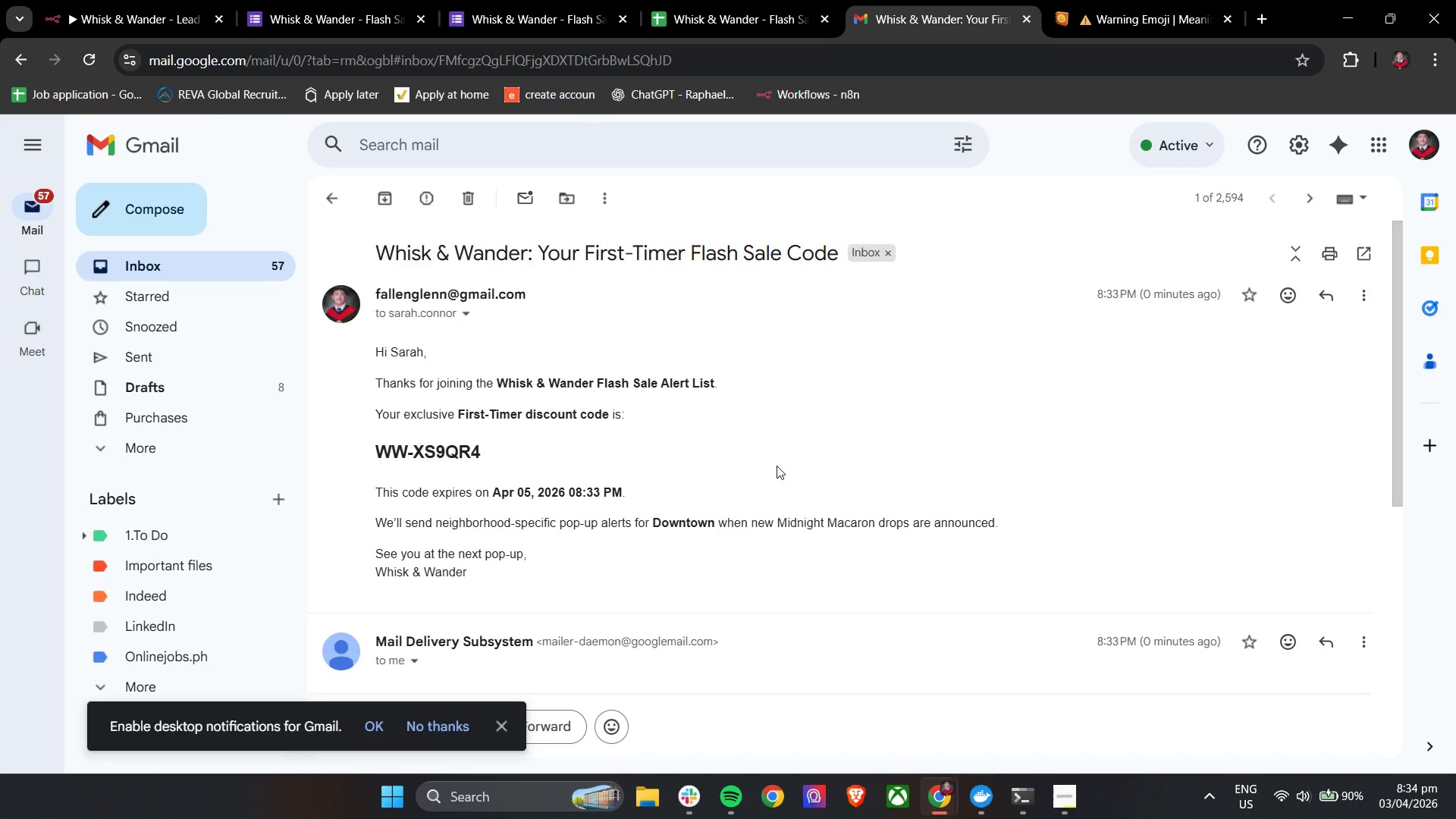 
left_click([734, 0])
 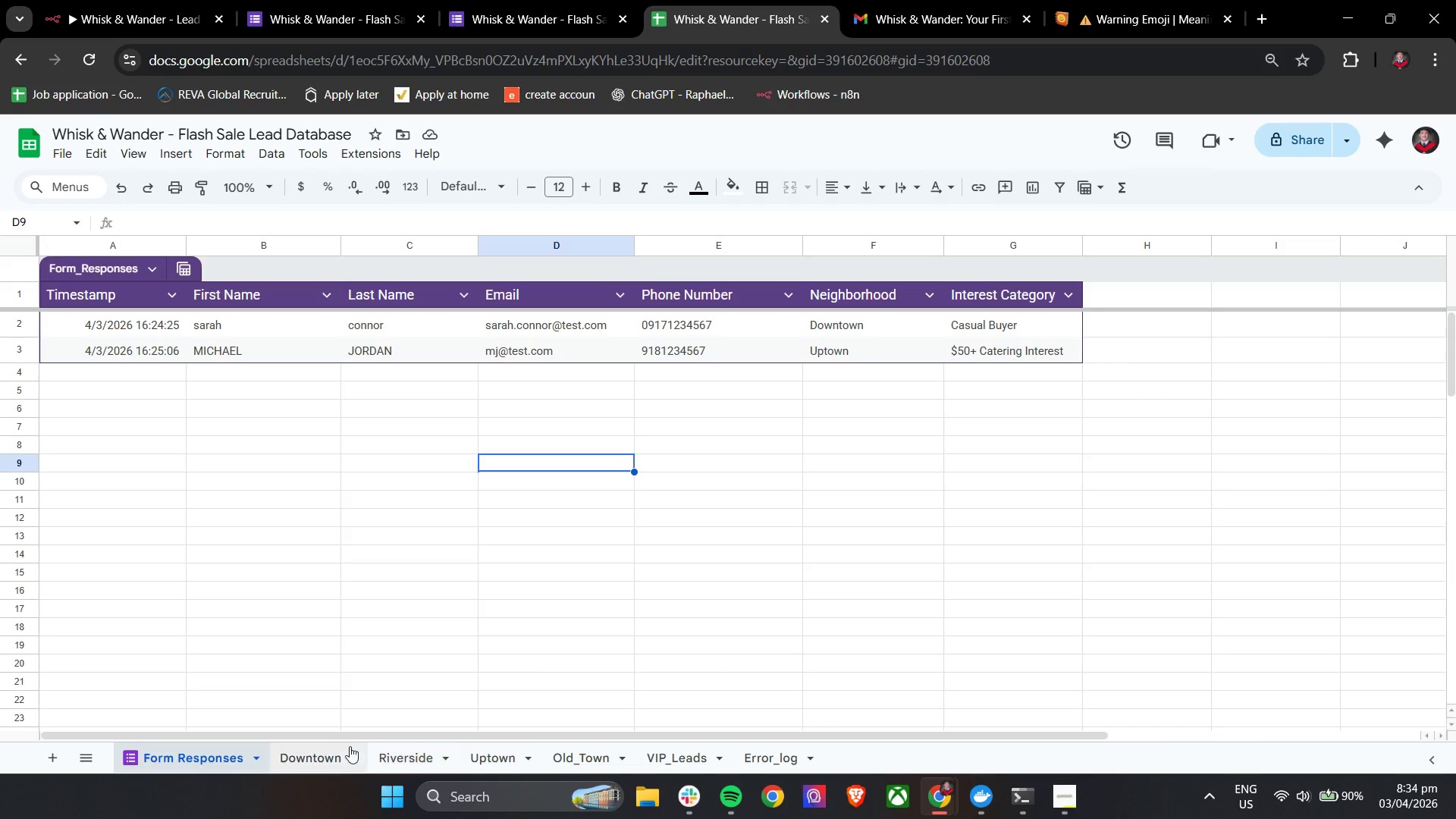 
left_click([318, 764])
 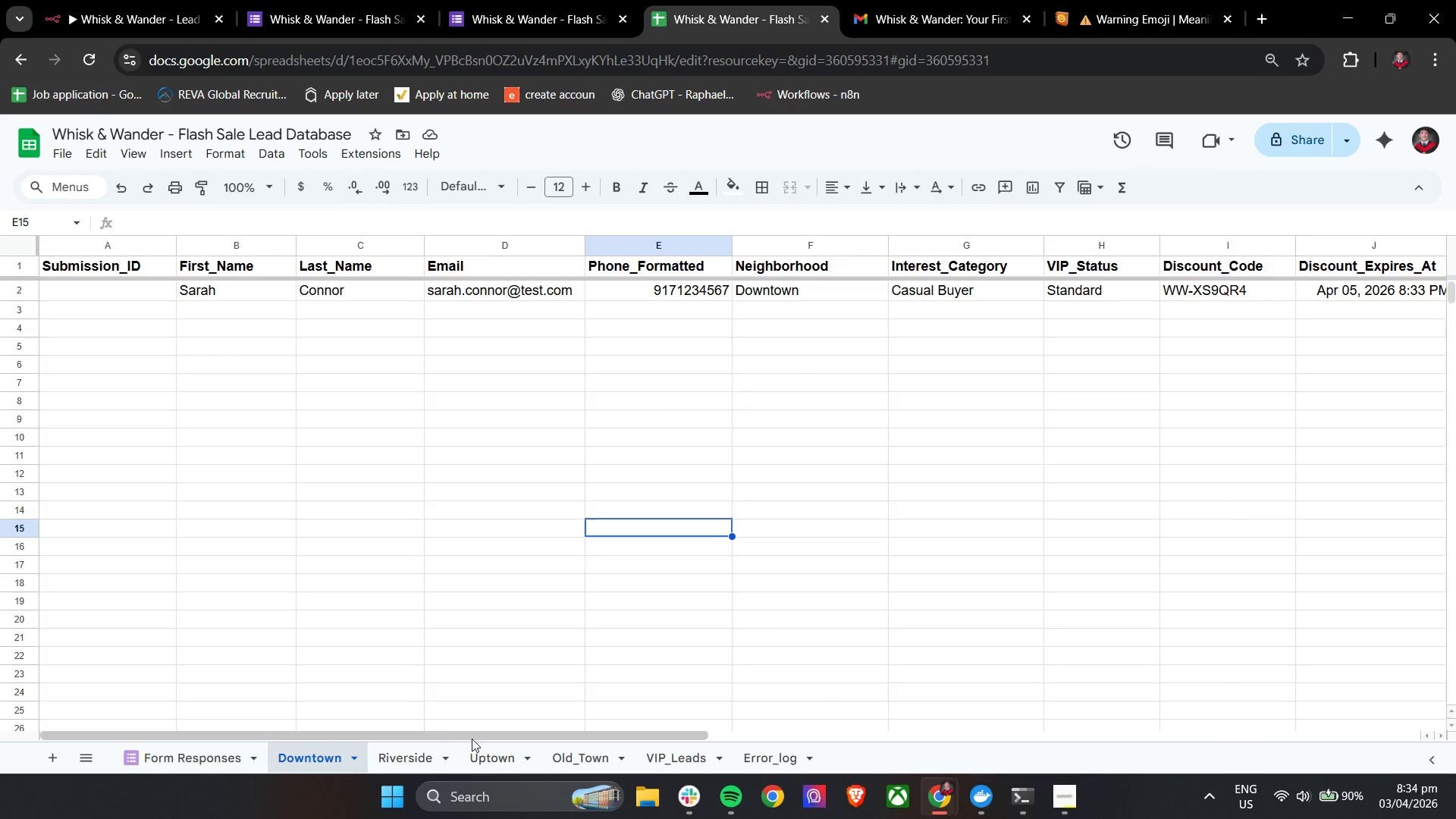 
left_click_drag(start_coordinate=[472, 739], to_coordinate=[706, 739])
 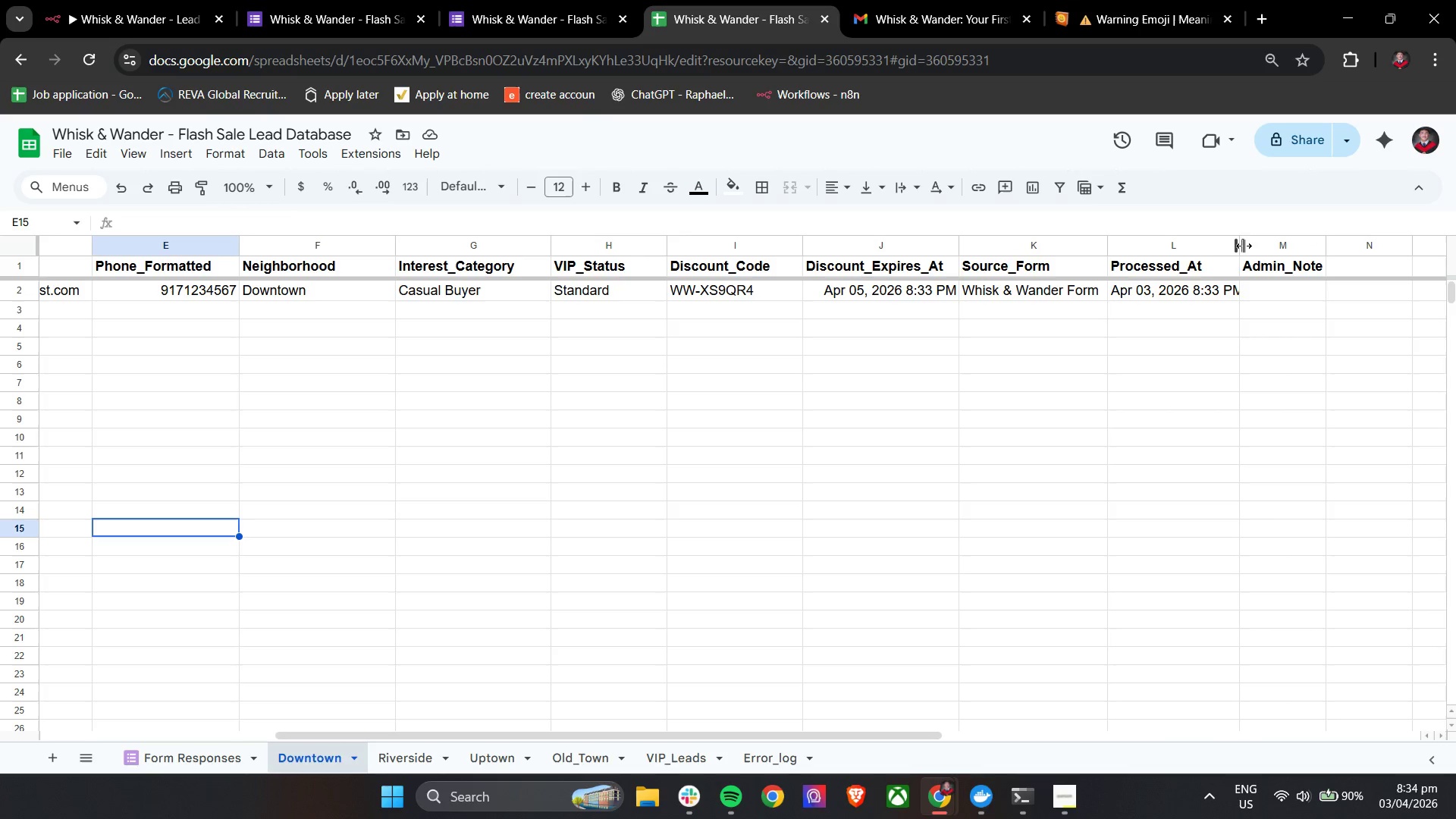 
left_click_drag(start_coordinate=[1241, 246], to_coordinate=[1260, 248])
 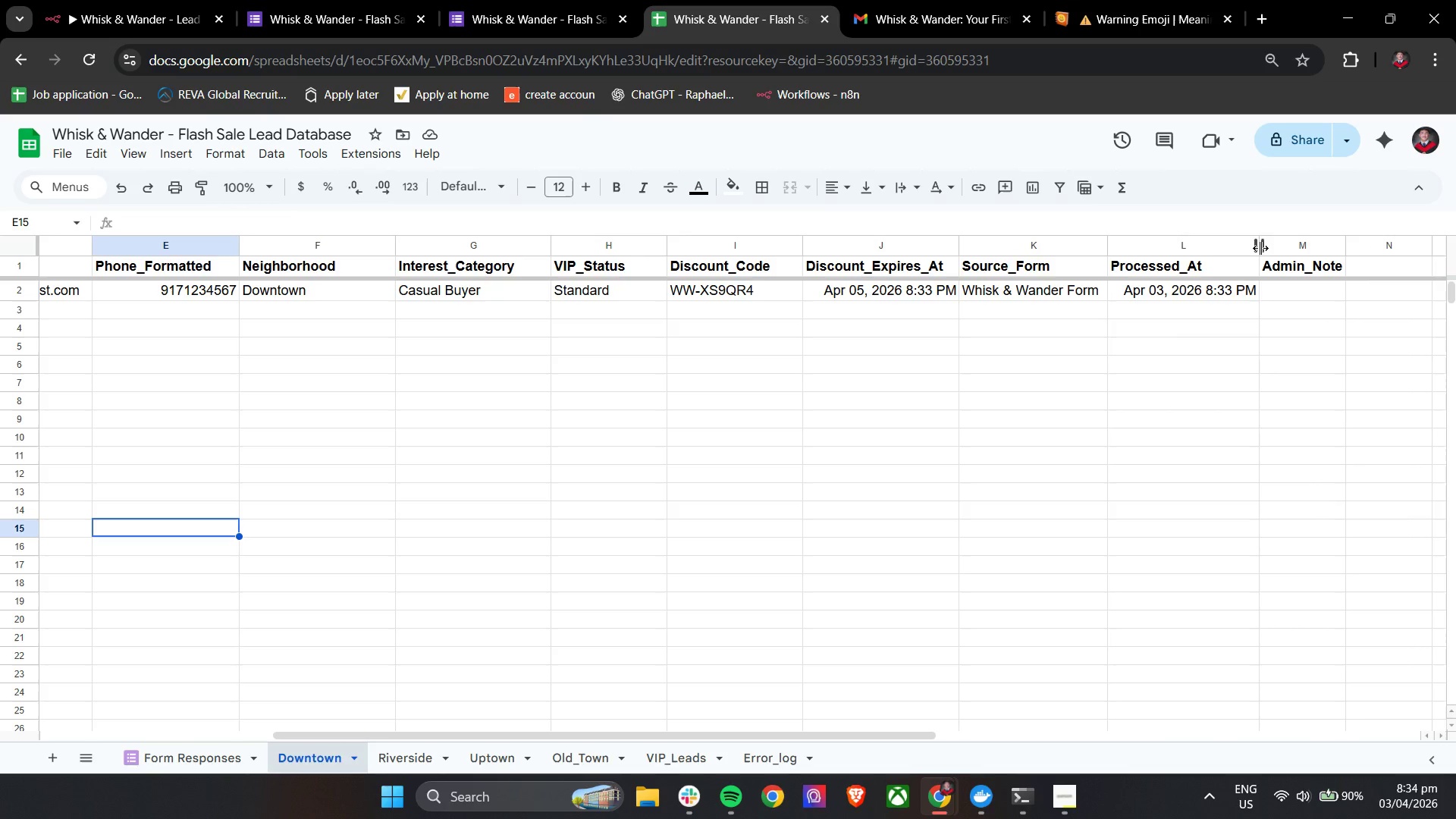 
wait(7.12)
 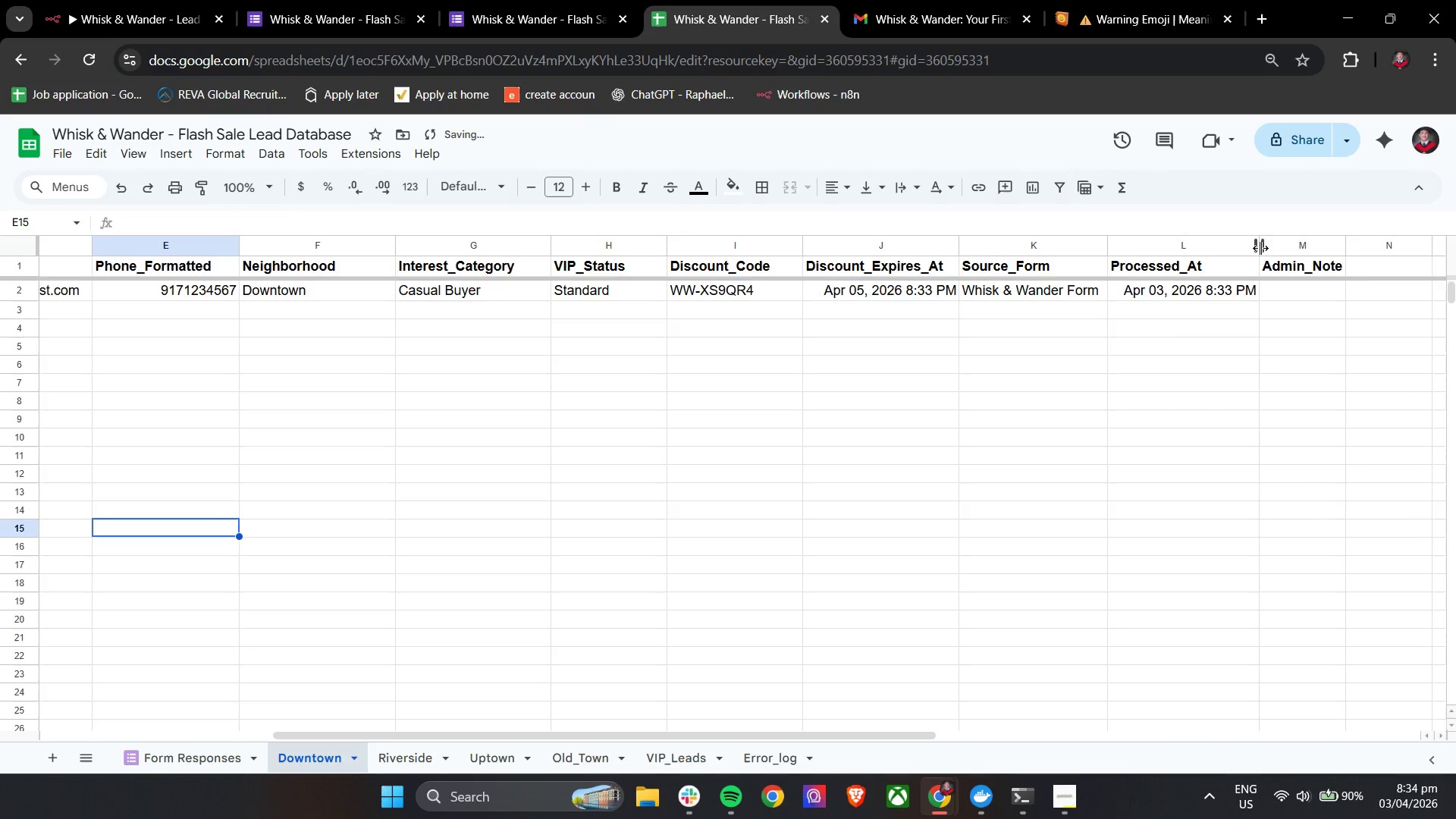 
mouse_move([373, -5])
 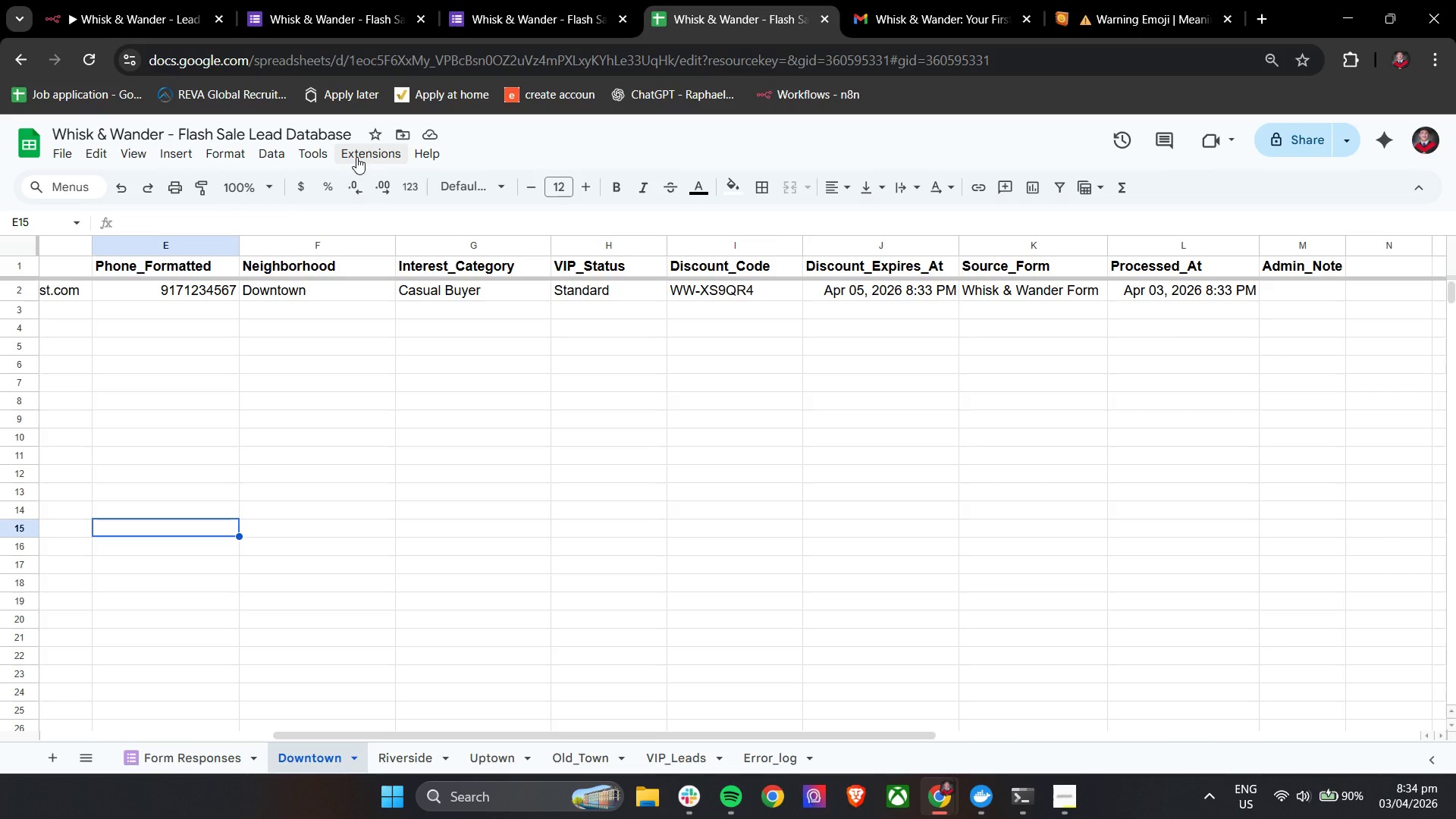 
wait(13.27)
 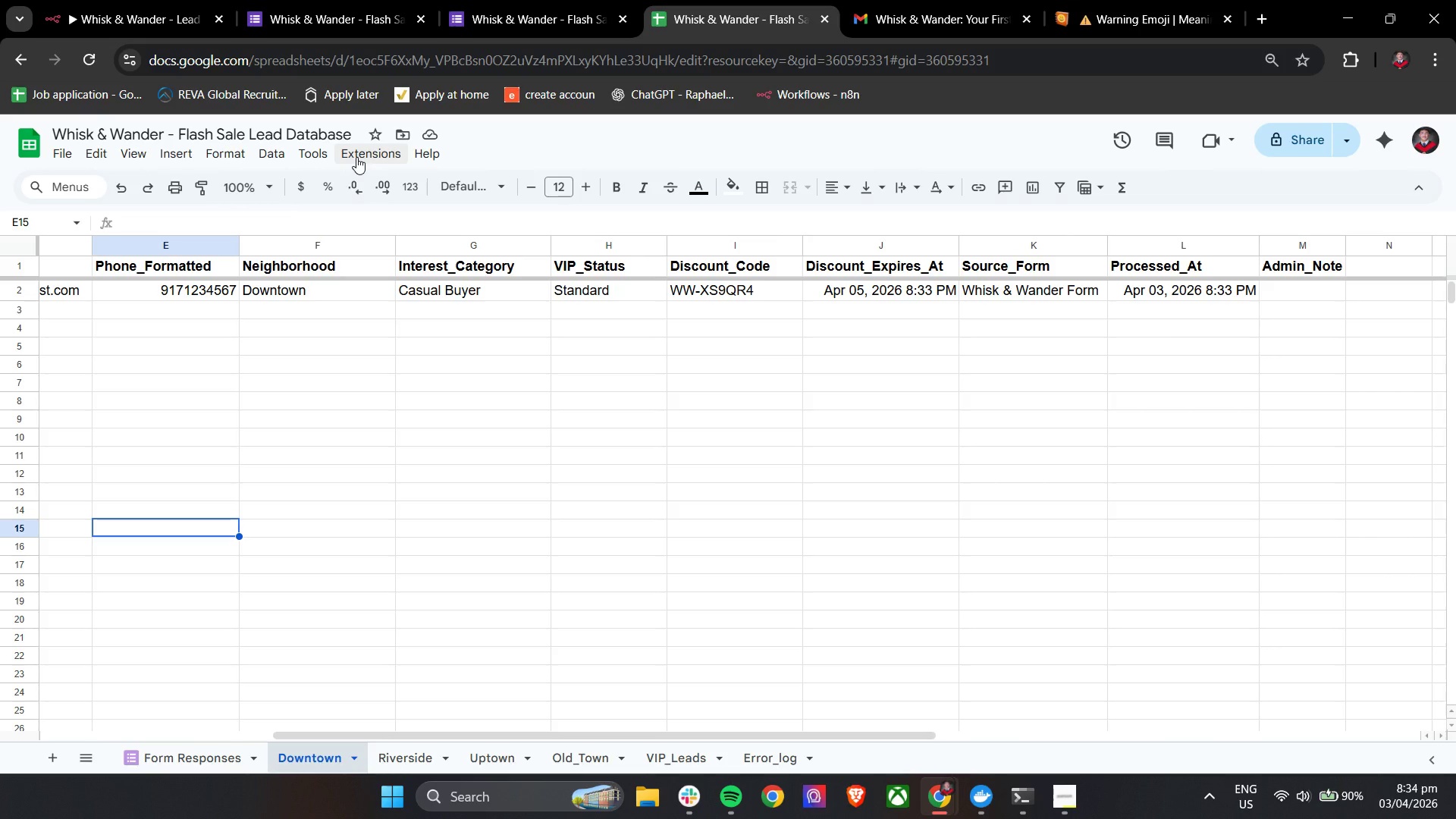 
left_click([189, 0])
 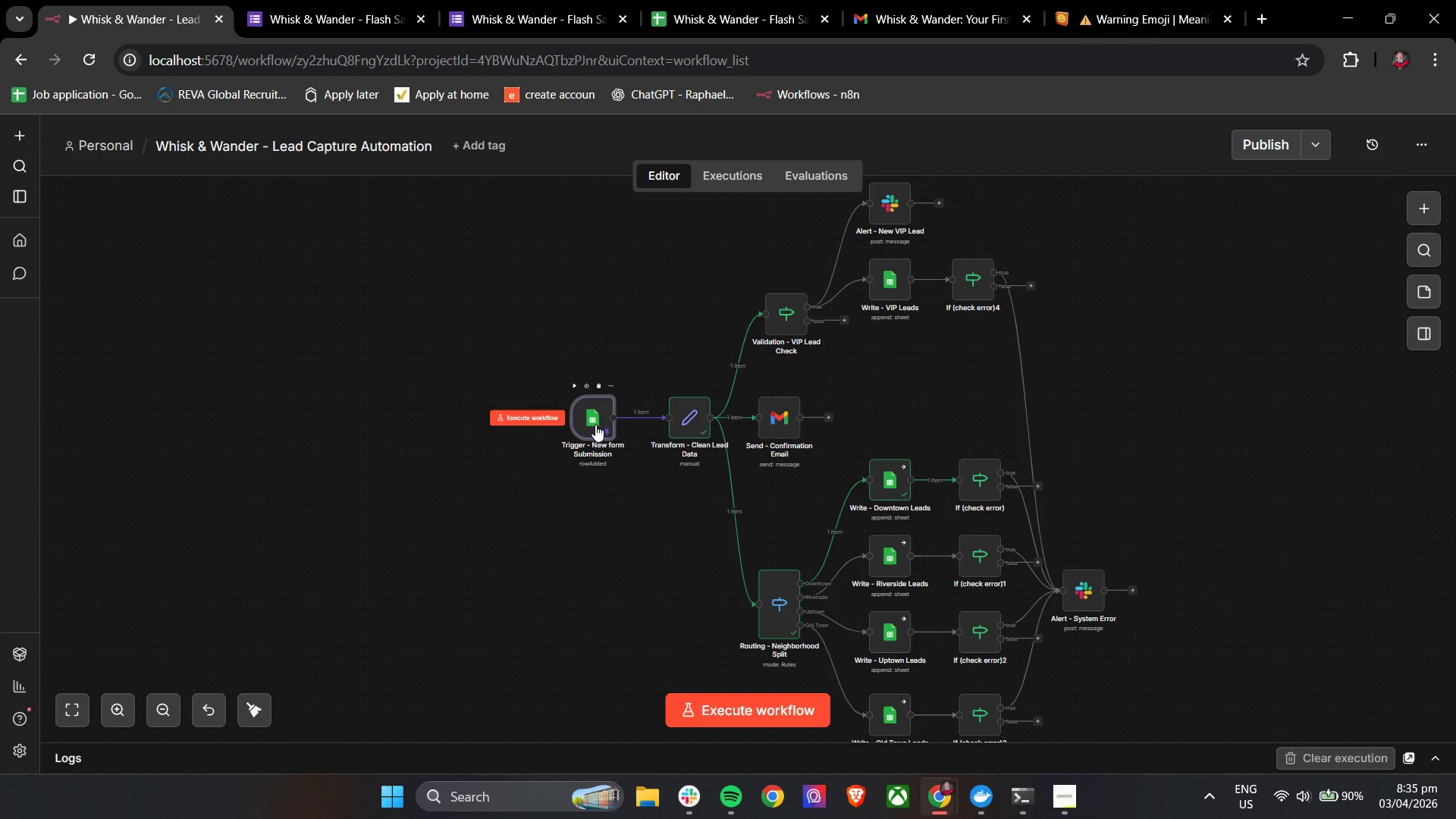 
double_click([593, 424])
 